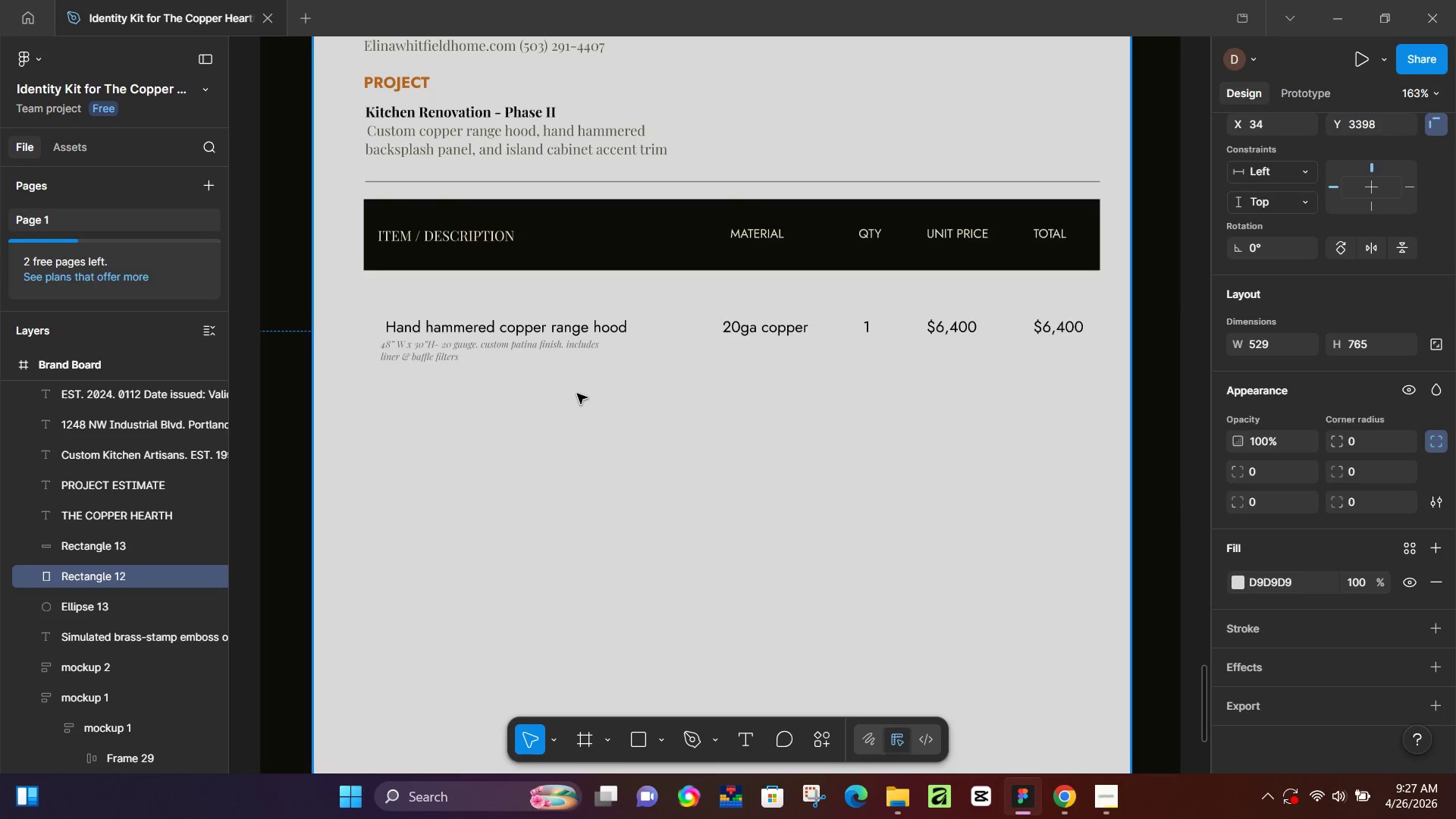 
scroll: coordinate [627, 461], scroll_direction: down, amount: 3.0
 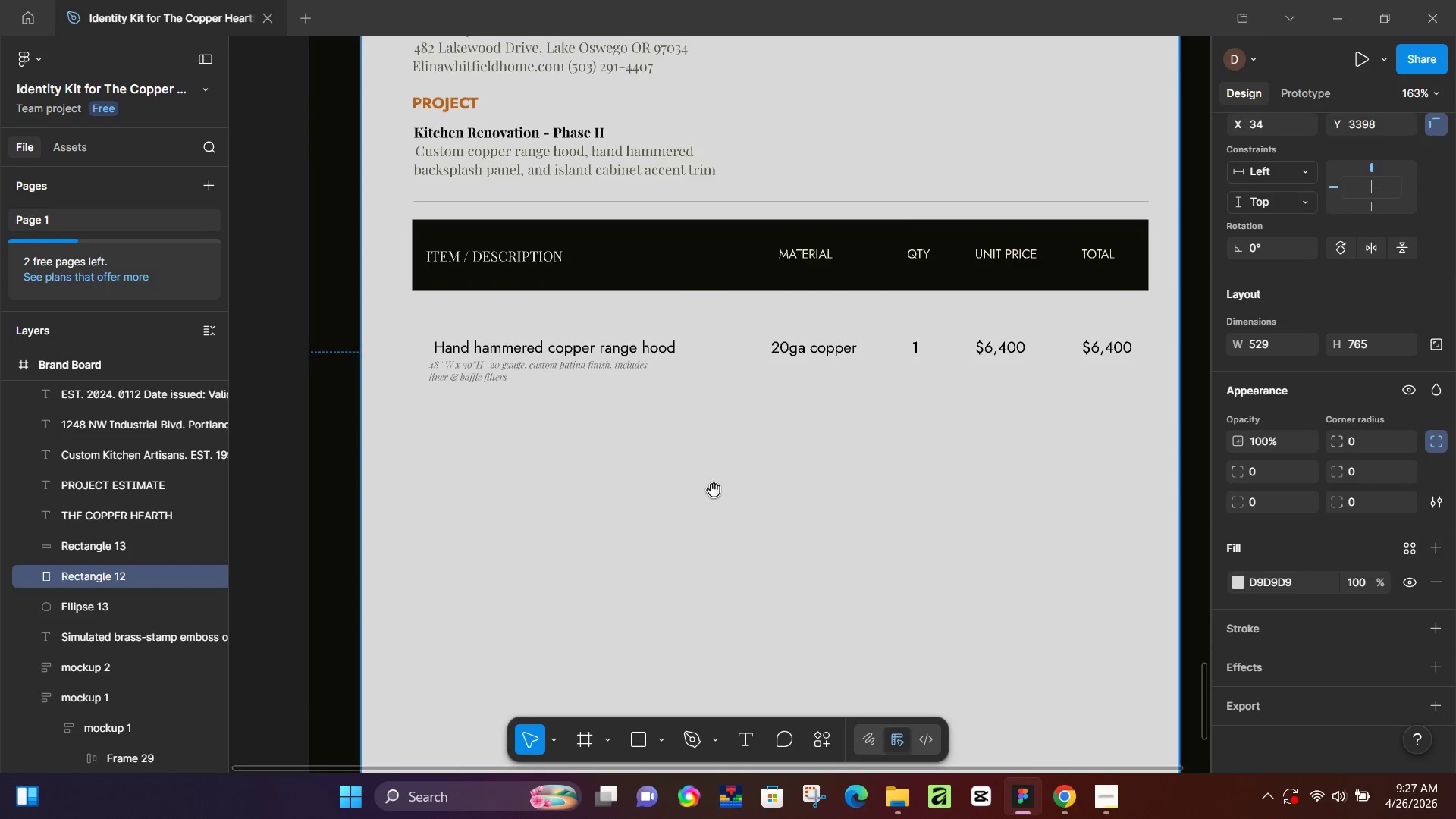 
key(L)
 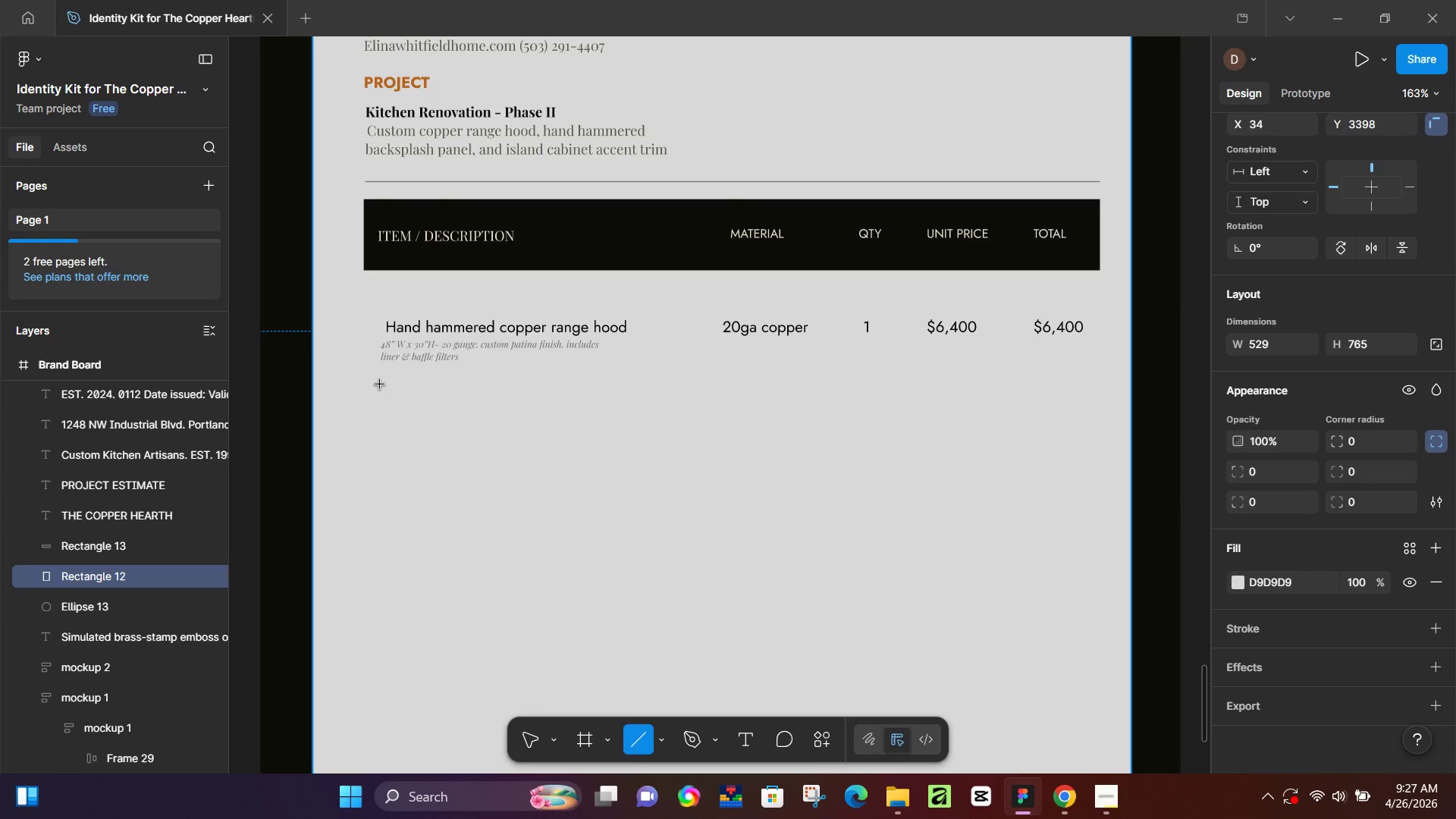 
hold_key(key=ShiftLeft, duration=1.5)
left_click_drag(start_coordinate=[366, 385], to_coordinate=[1100, 385])
 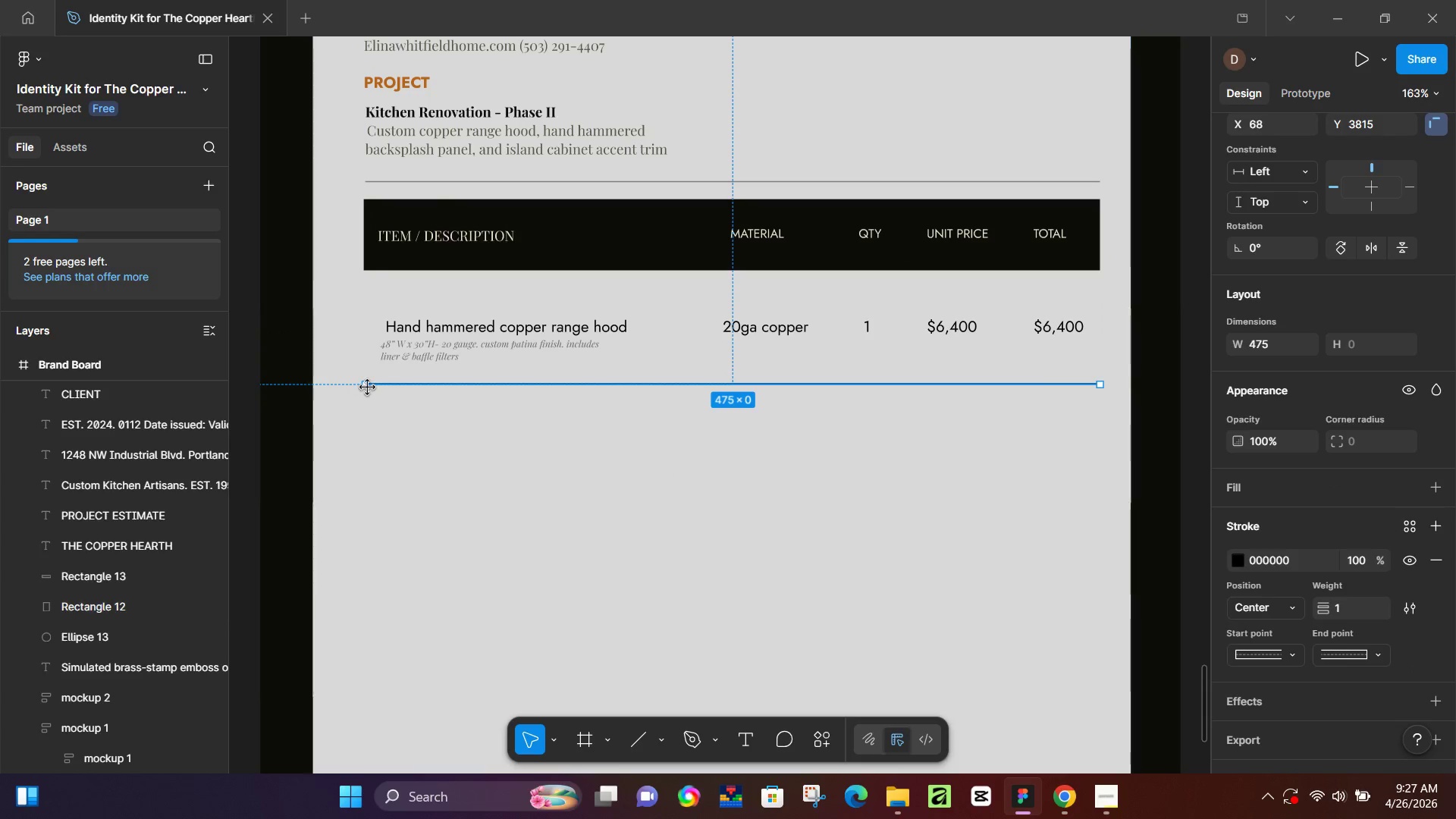 
hold_key(key=ShiftLeft, duration=0.88)
 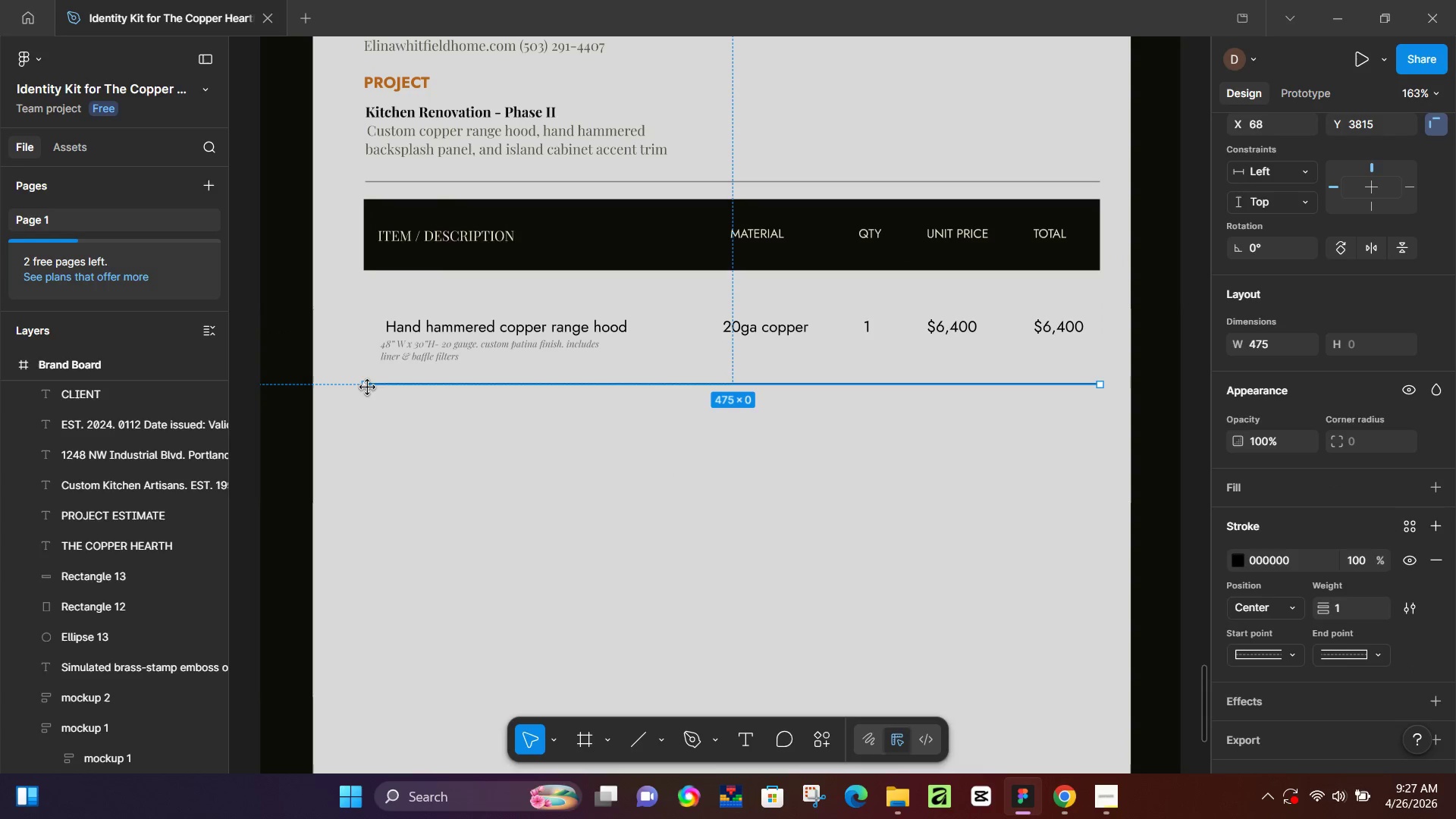 
hold_key(key=ShiftLeft, duration=1.52)
 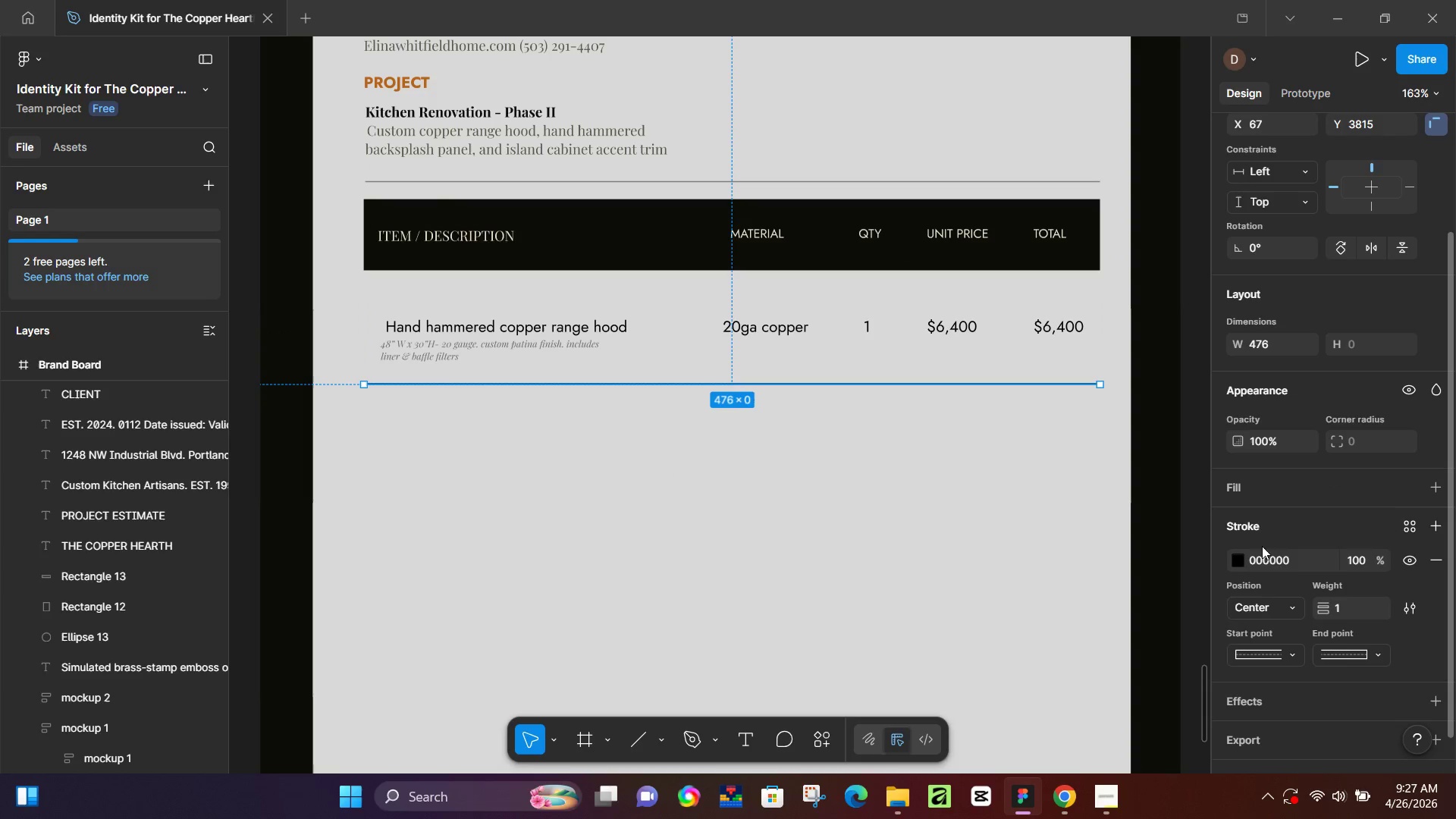 
key(Shift+ShiftLeft)
 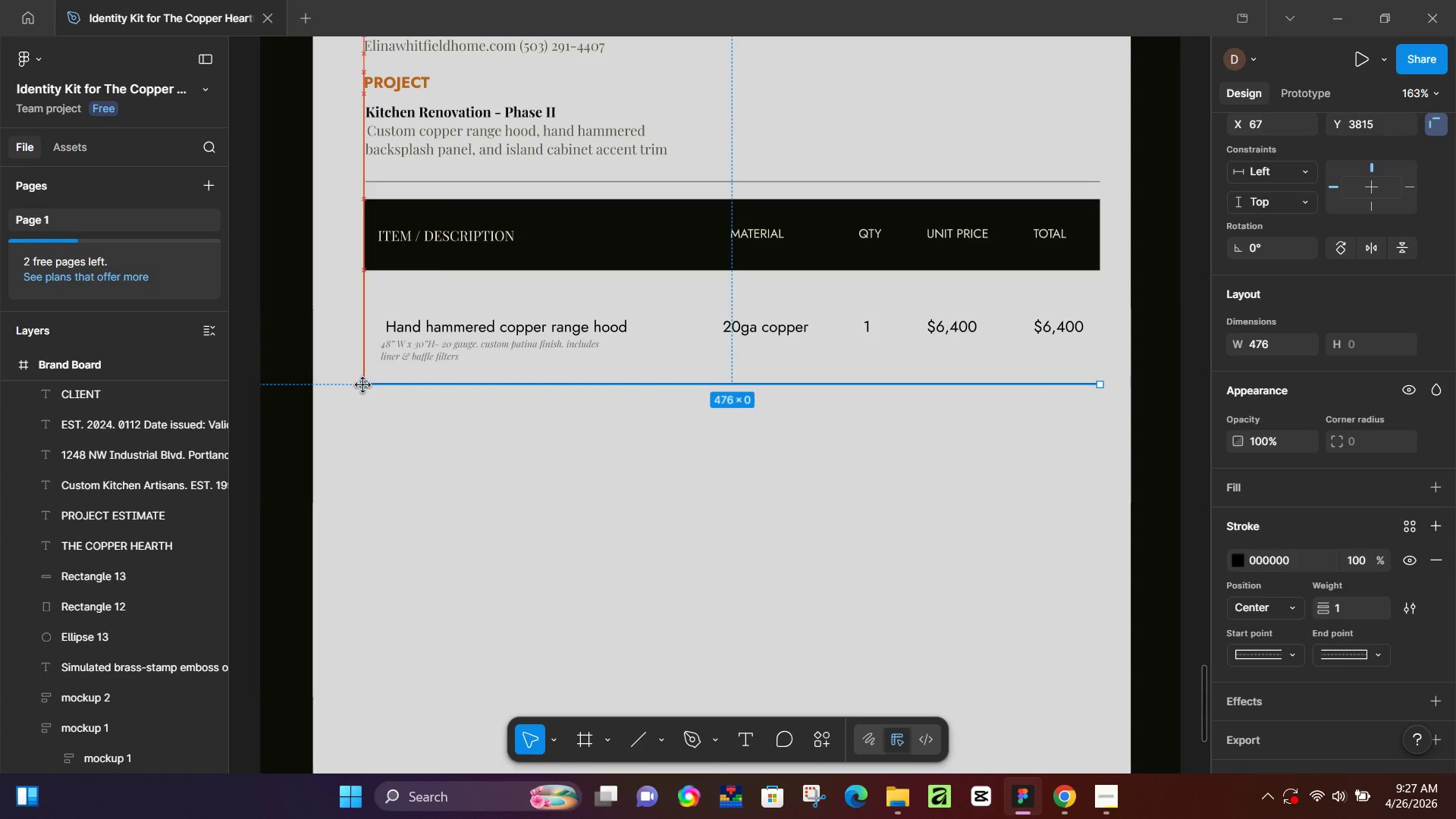 
key(Shift+ShiftLeft)
 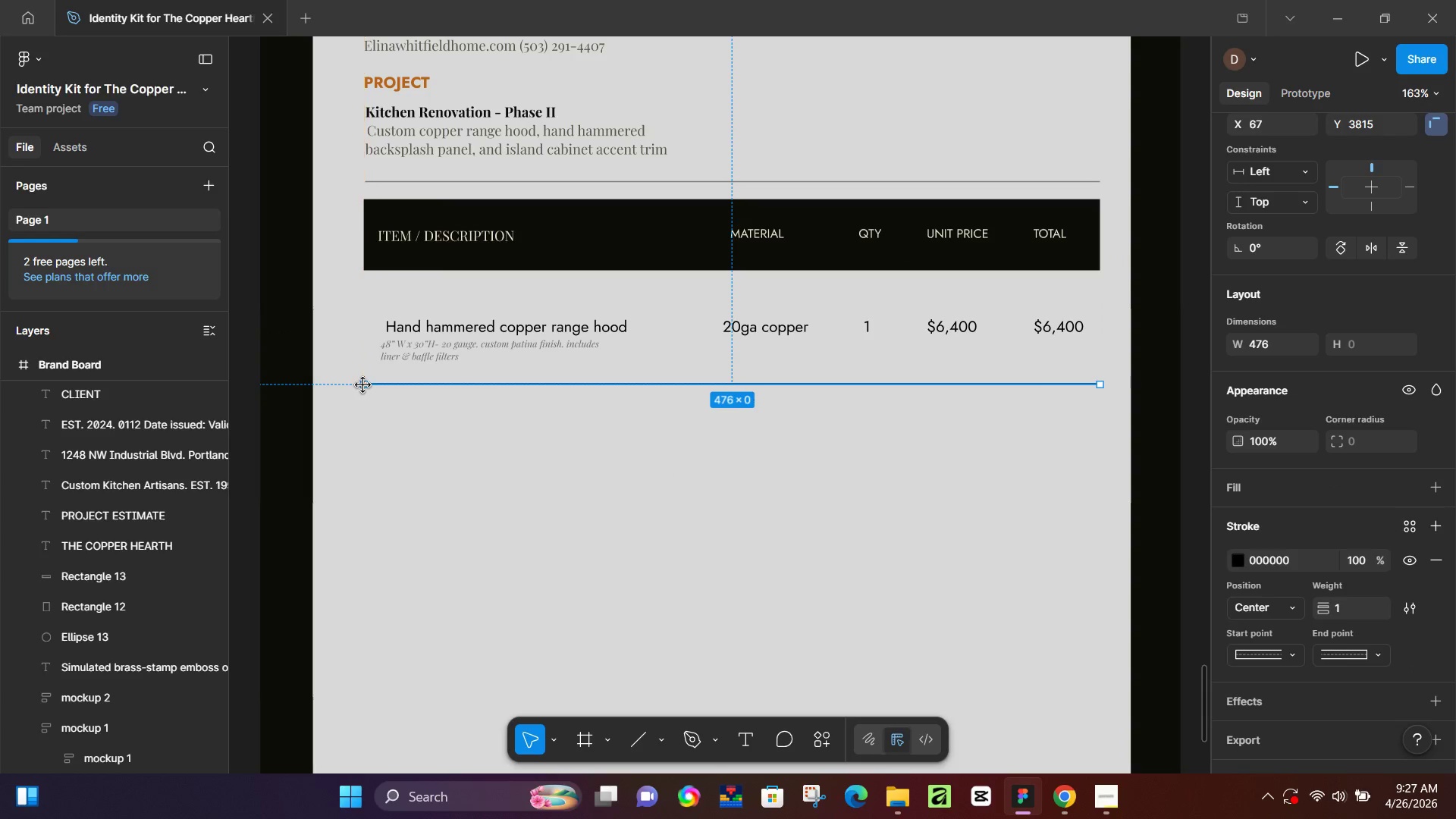 
key(Shift+ShiftLeft)
 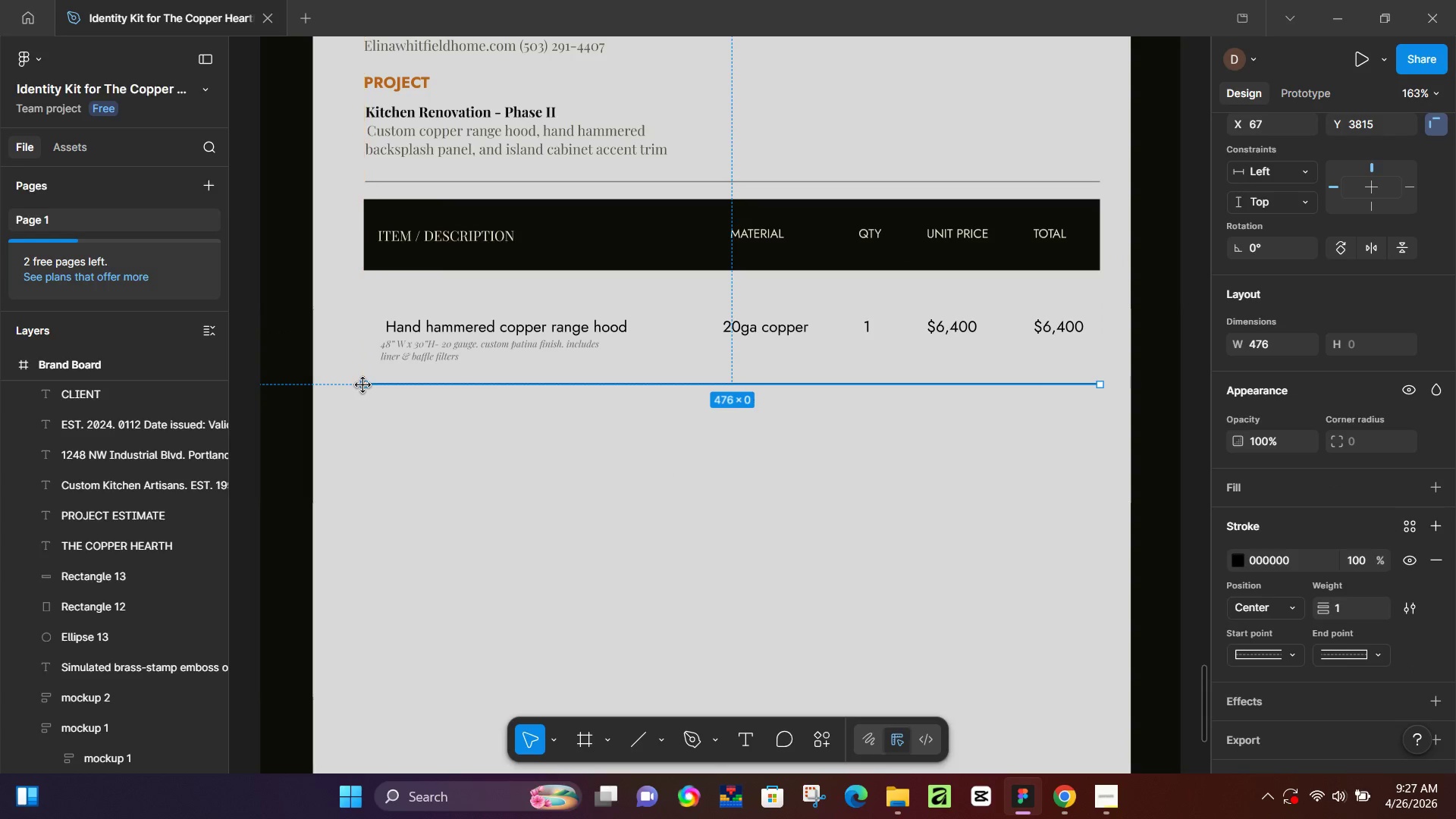 
key(Shift+ShiftLeft)
 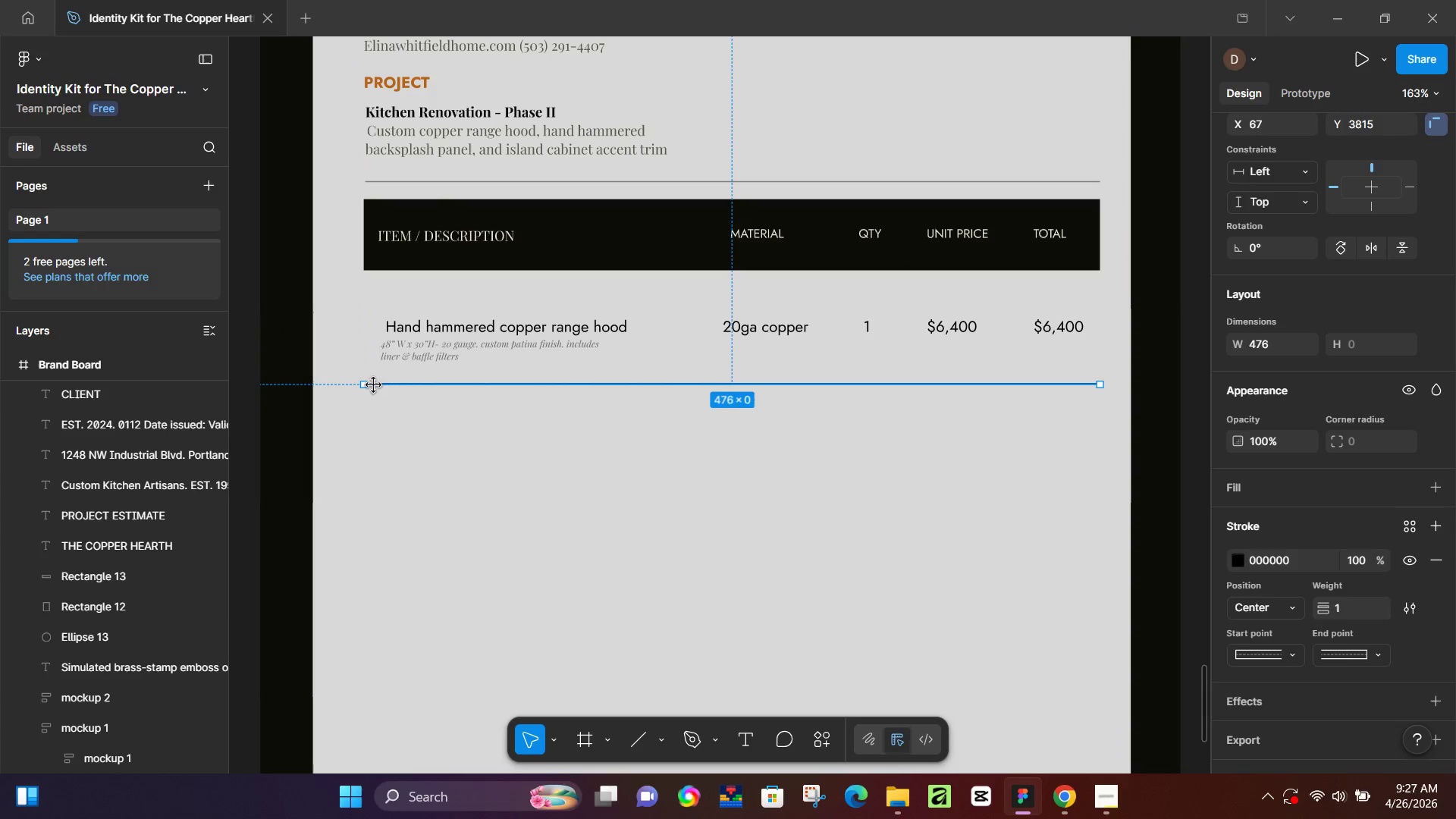 
key(Shift+ShiftLeft)
 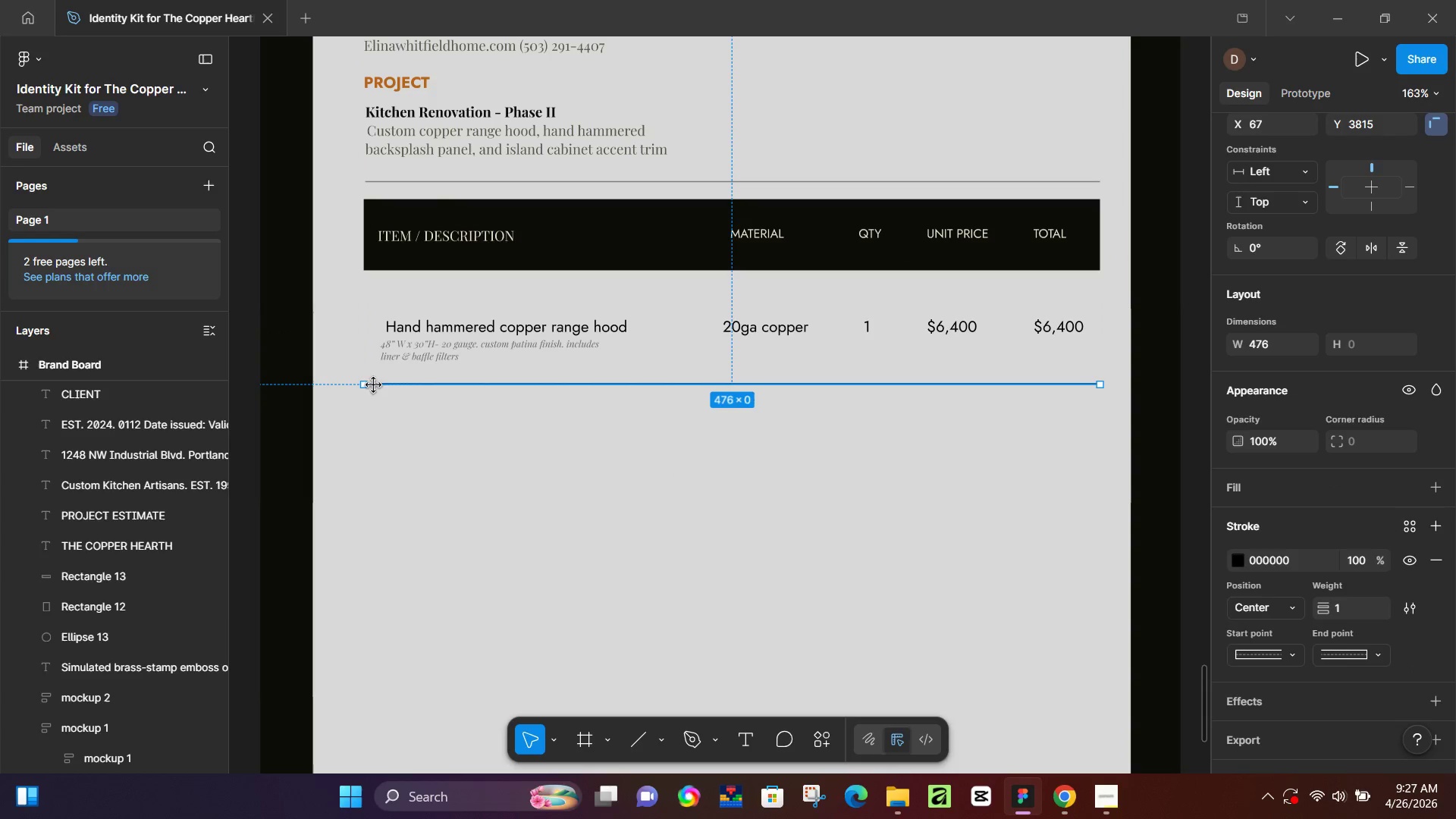 
key(Shift+ShiftLeft)
 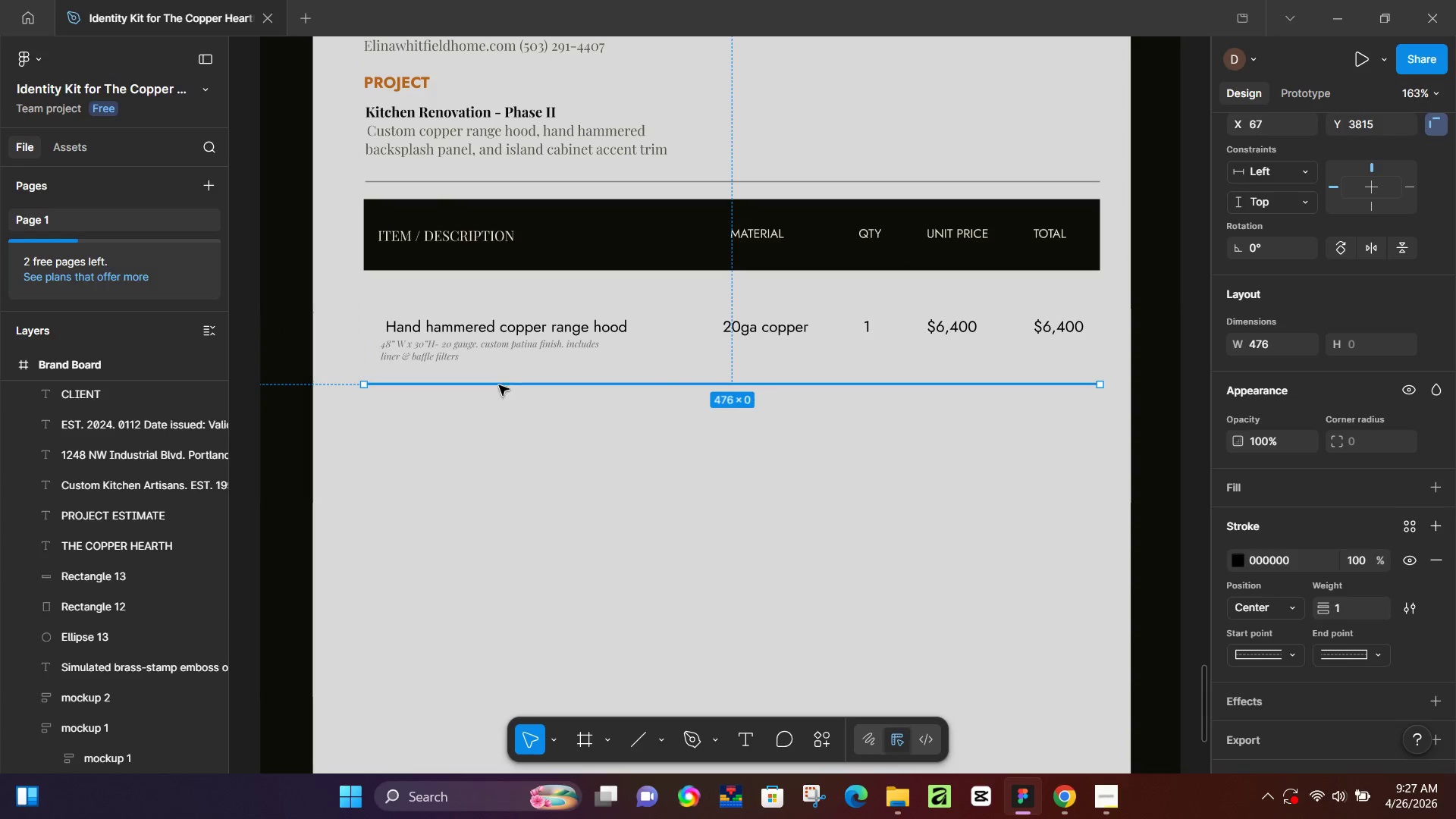 
key(Shift+ShiftLeft)
 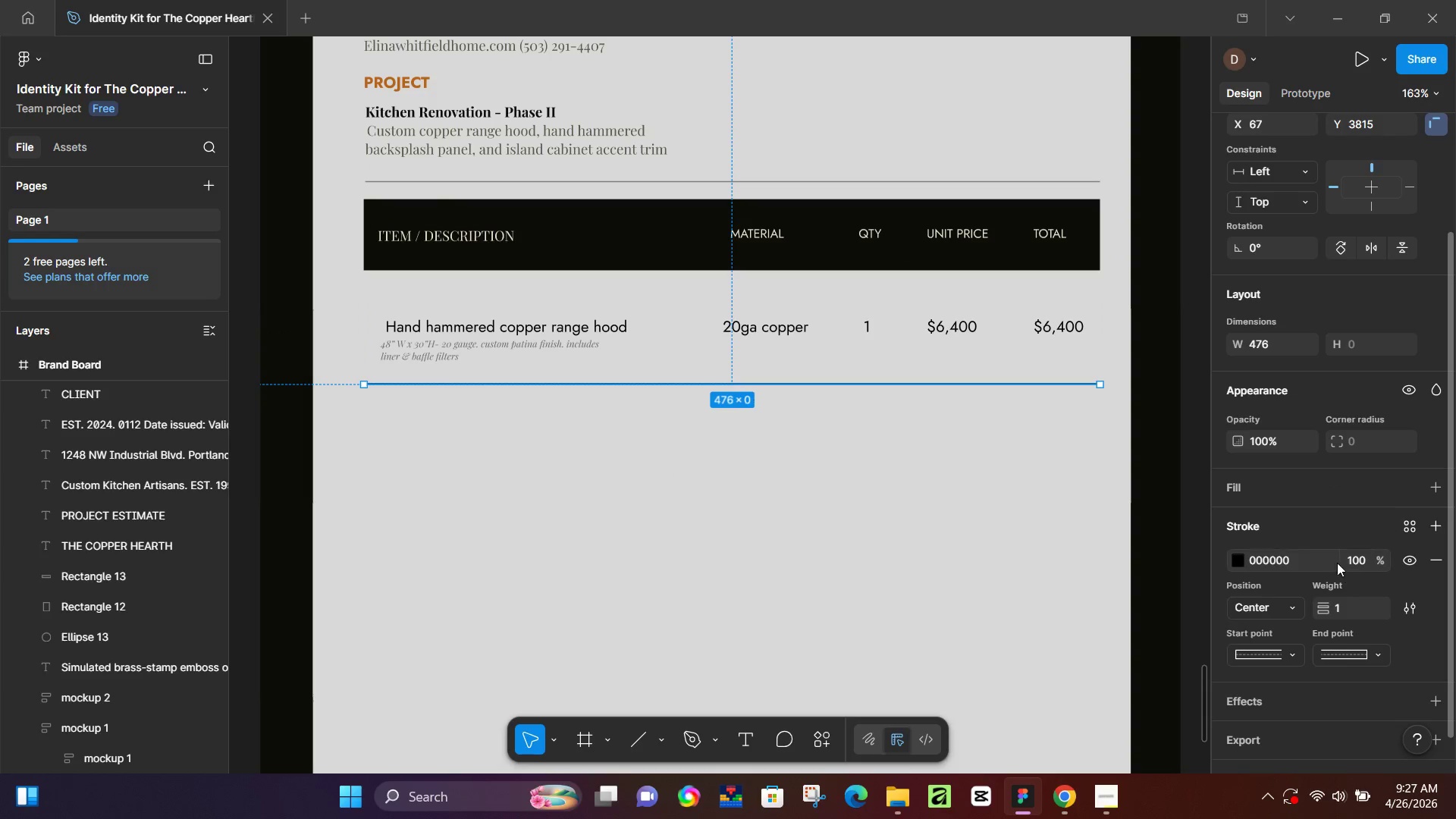 
left_click([1236, 558])
 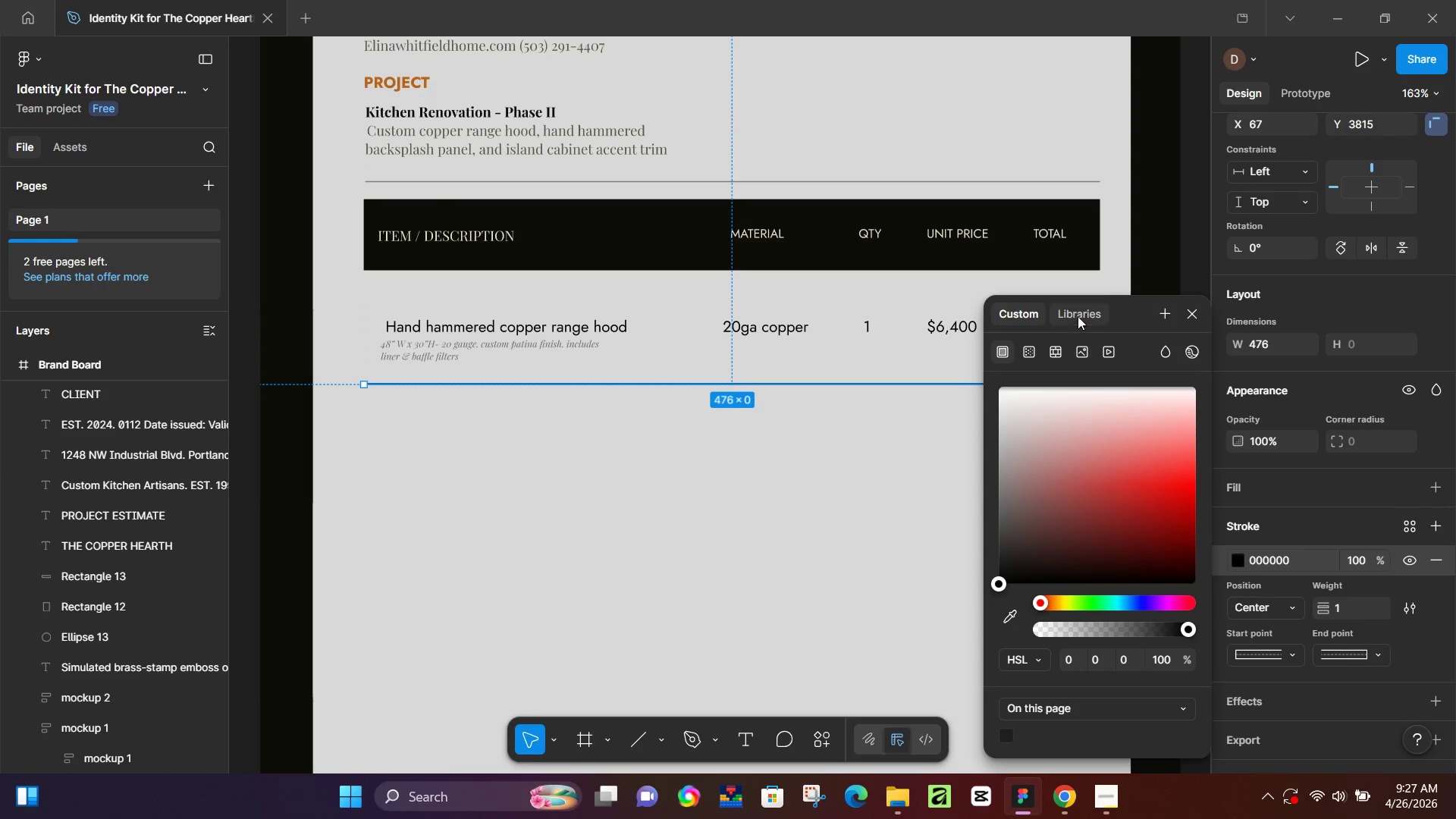 
left_click([1078, 316])
 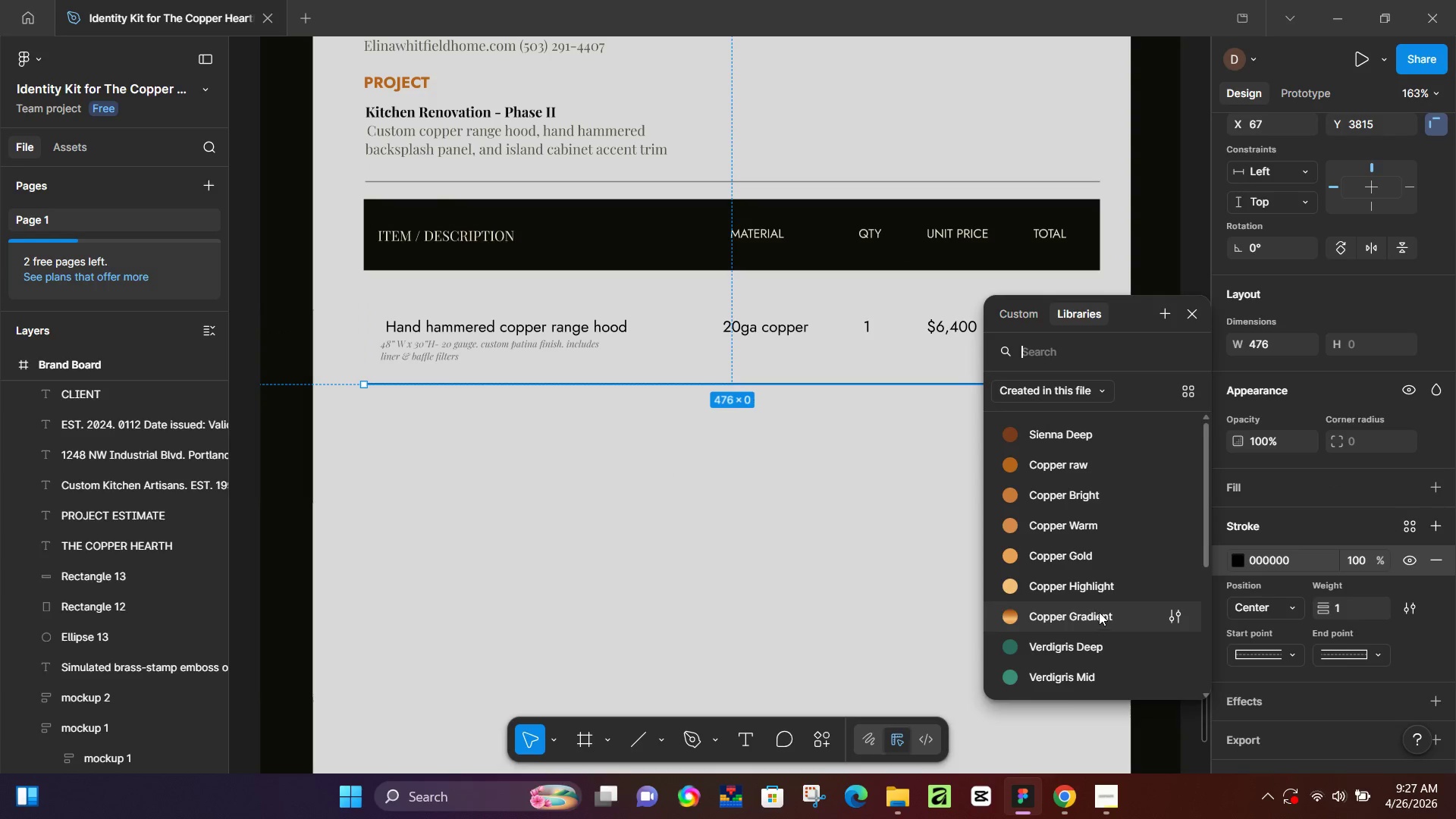 
scroll: coordinate [1099, 611], scroll_direction: down, amount: 4.0
 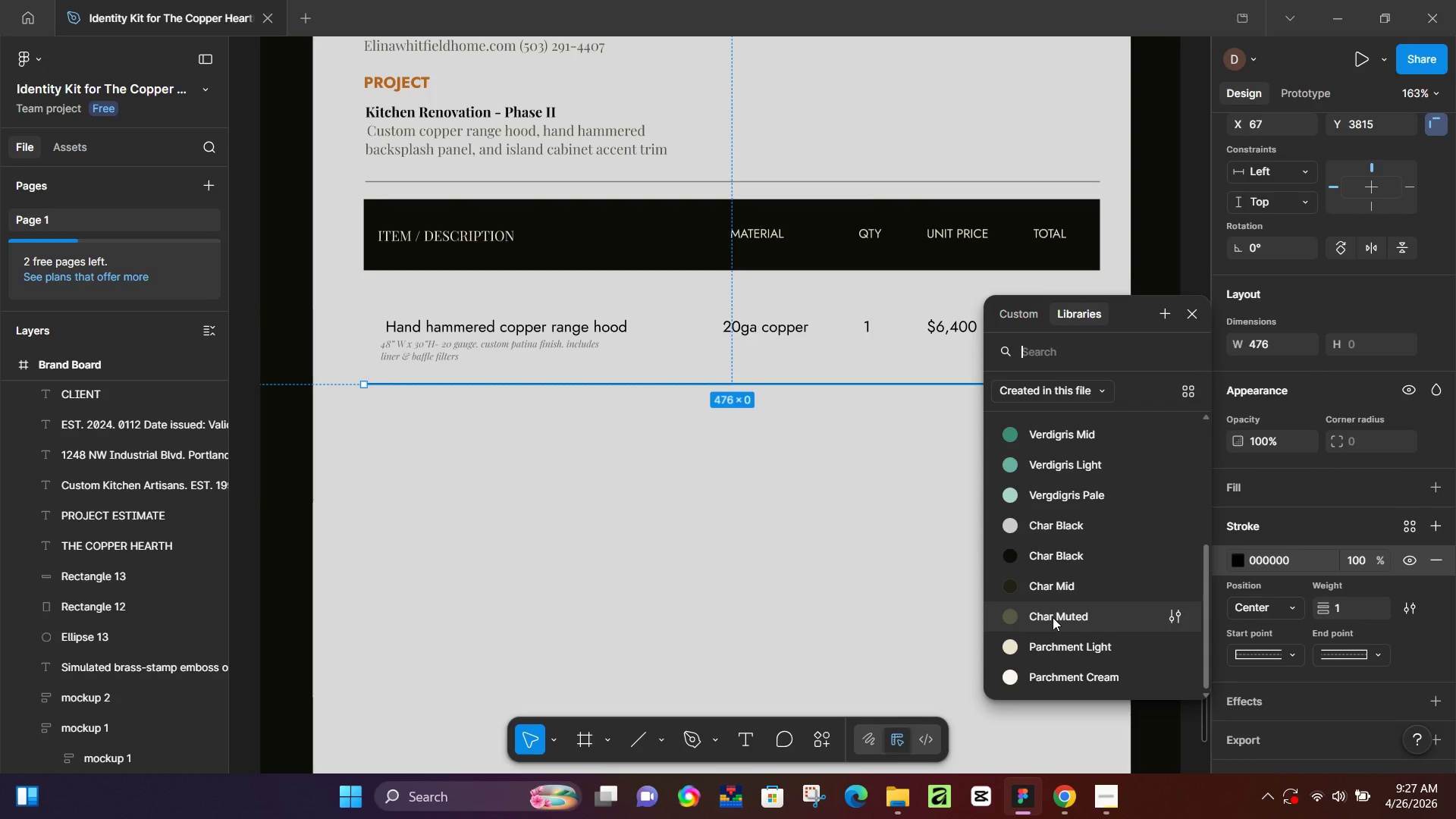 
left_click([1053, 617])
 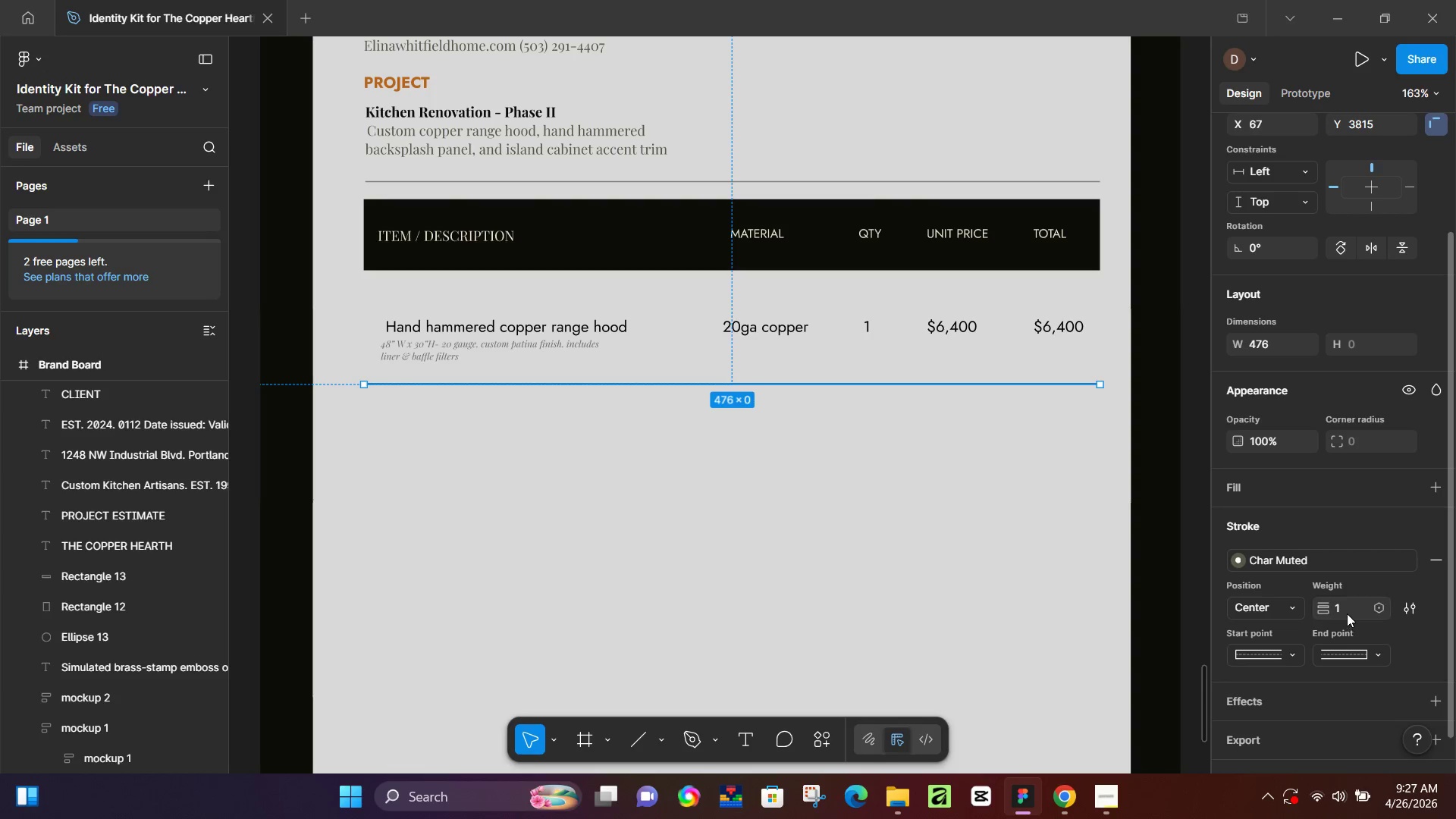 
left_click([1347, 610])
 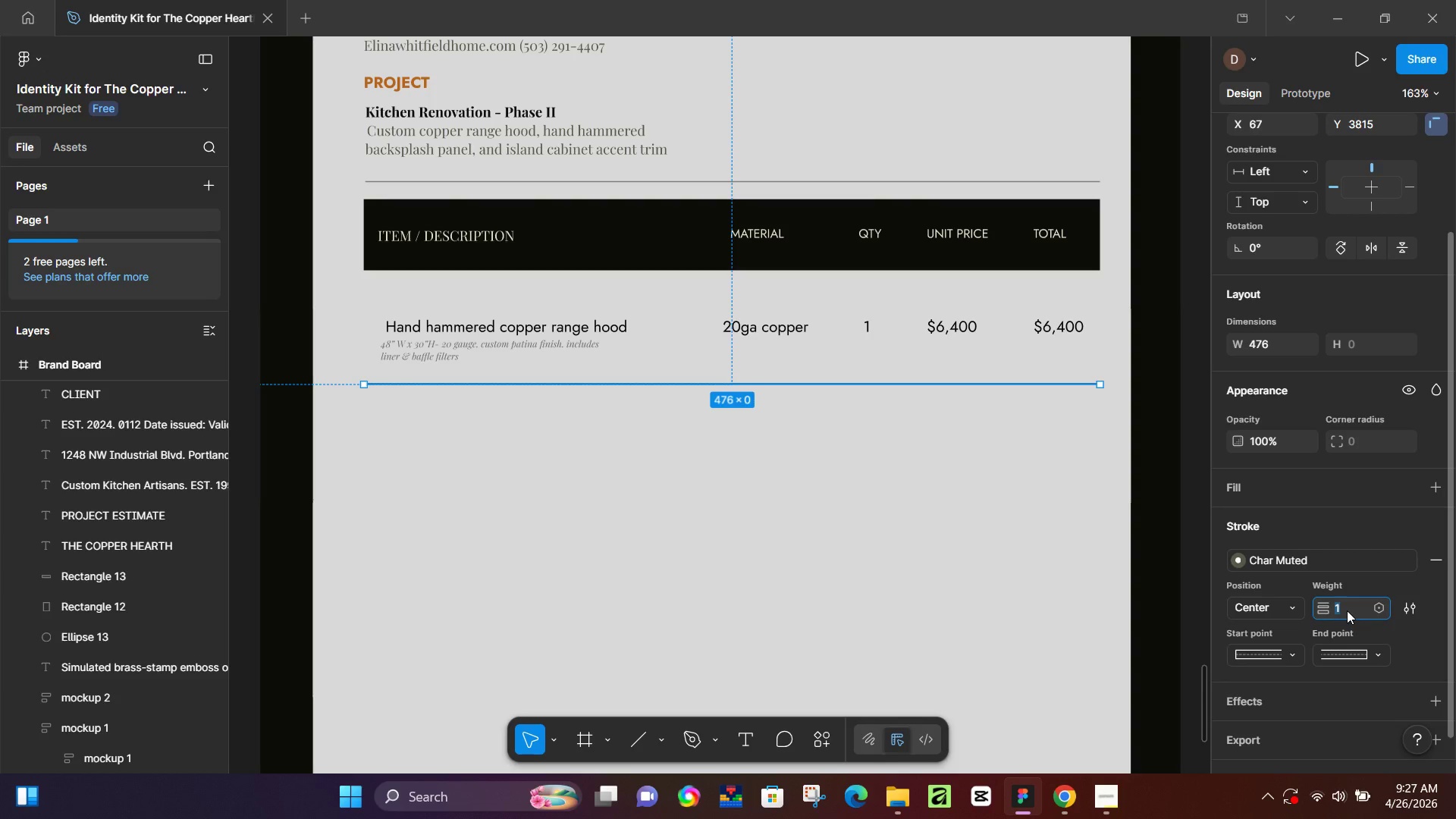 
key(Numpad0)
 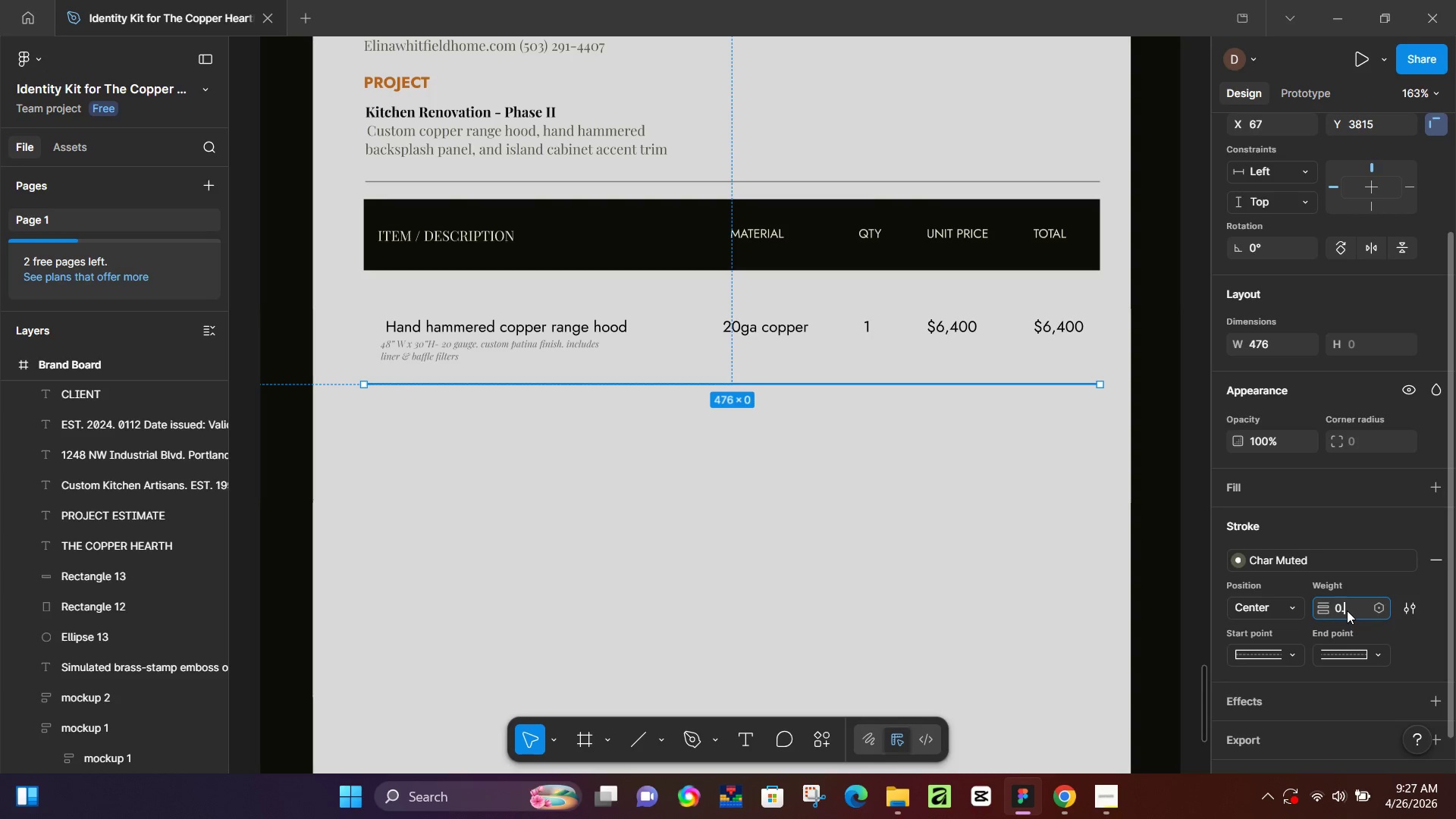 
key(NumpadDecimal)
 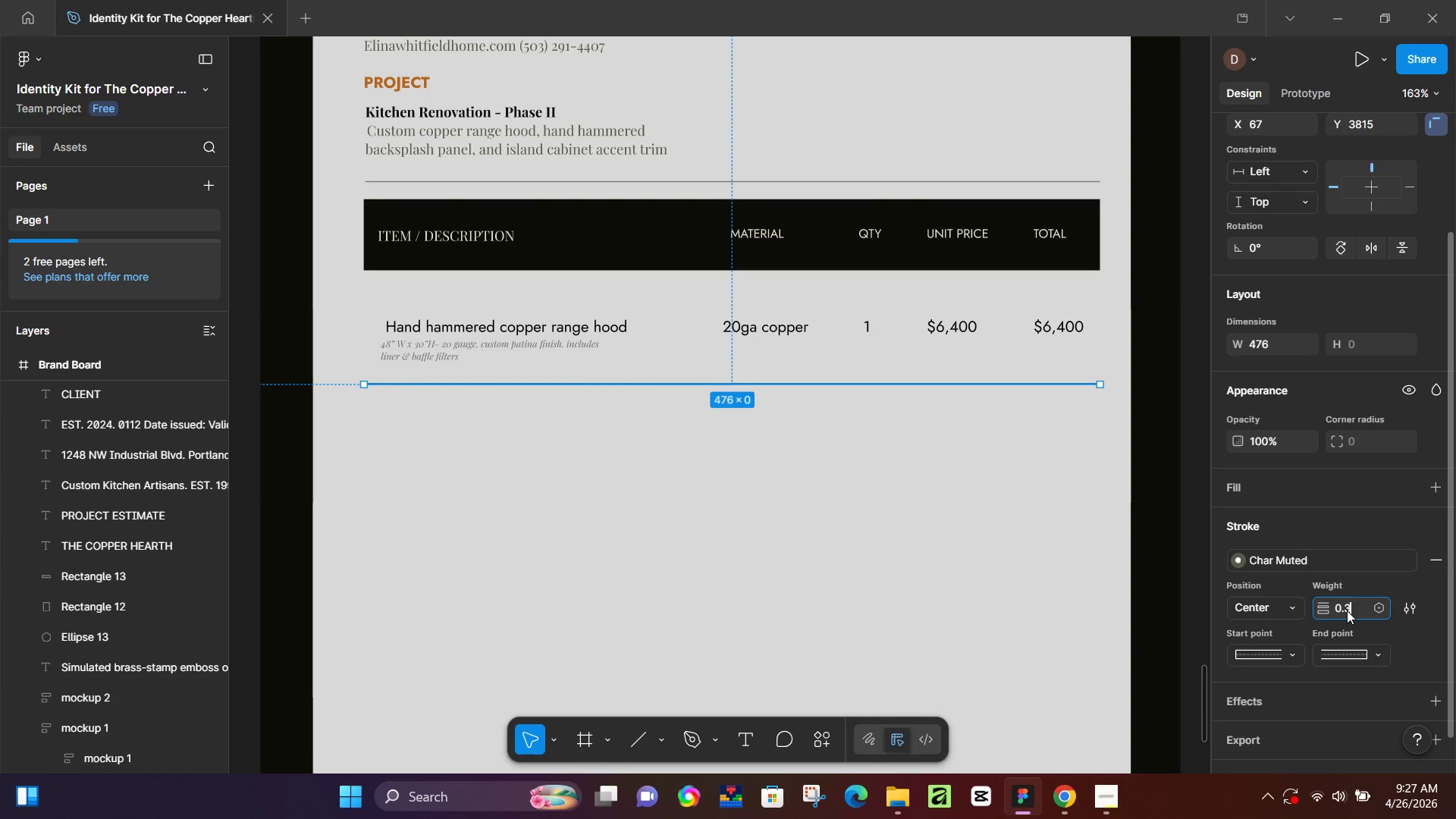 
key(Numpad3)
 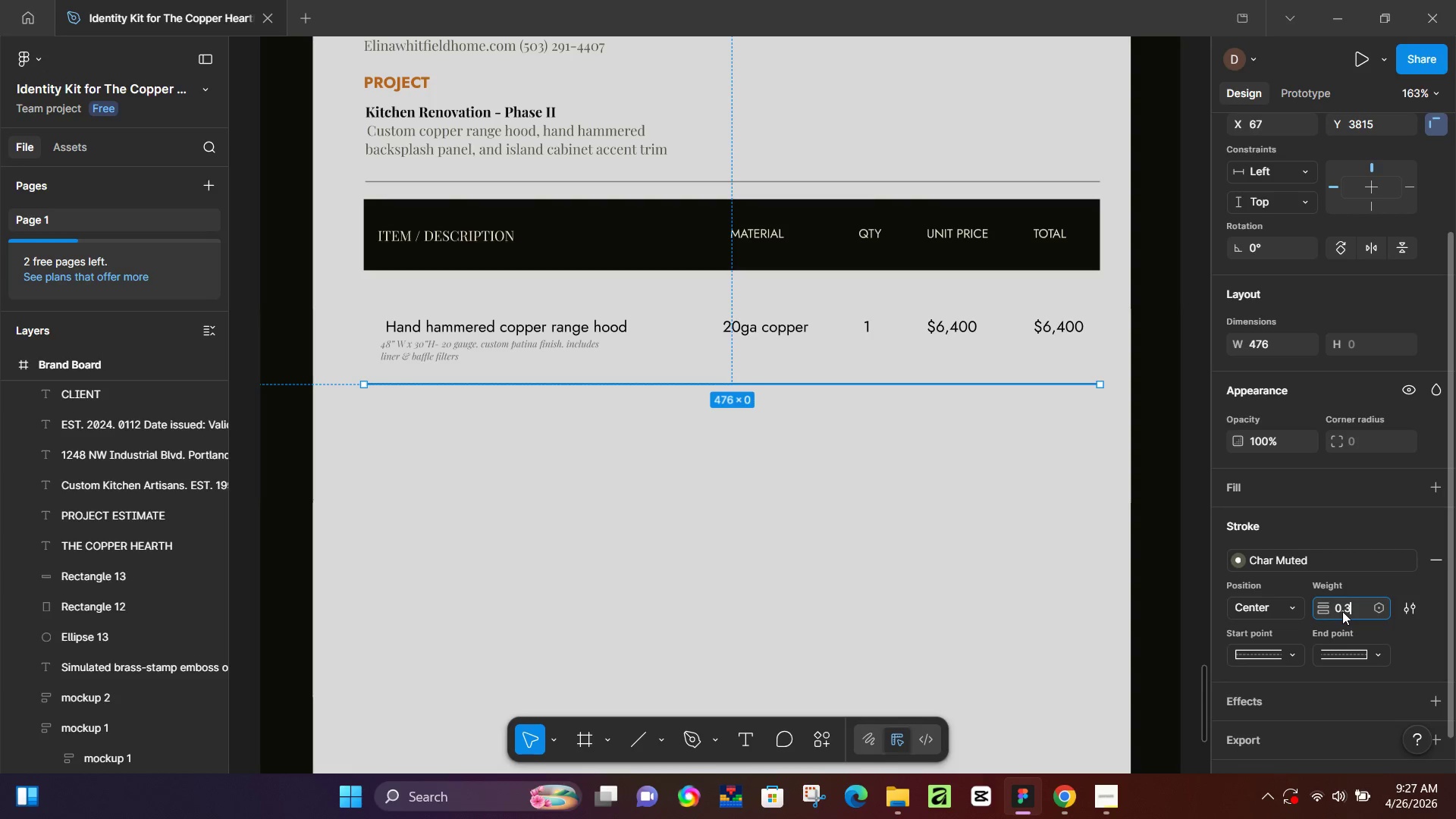 
key(NumpadEnter)
 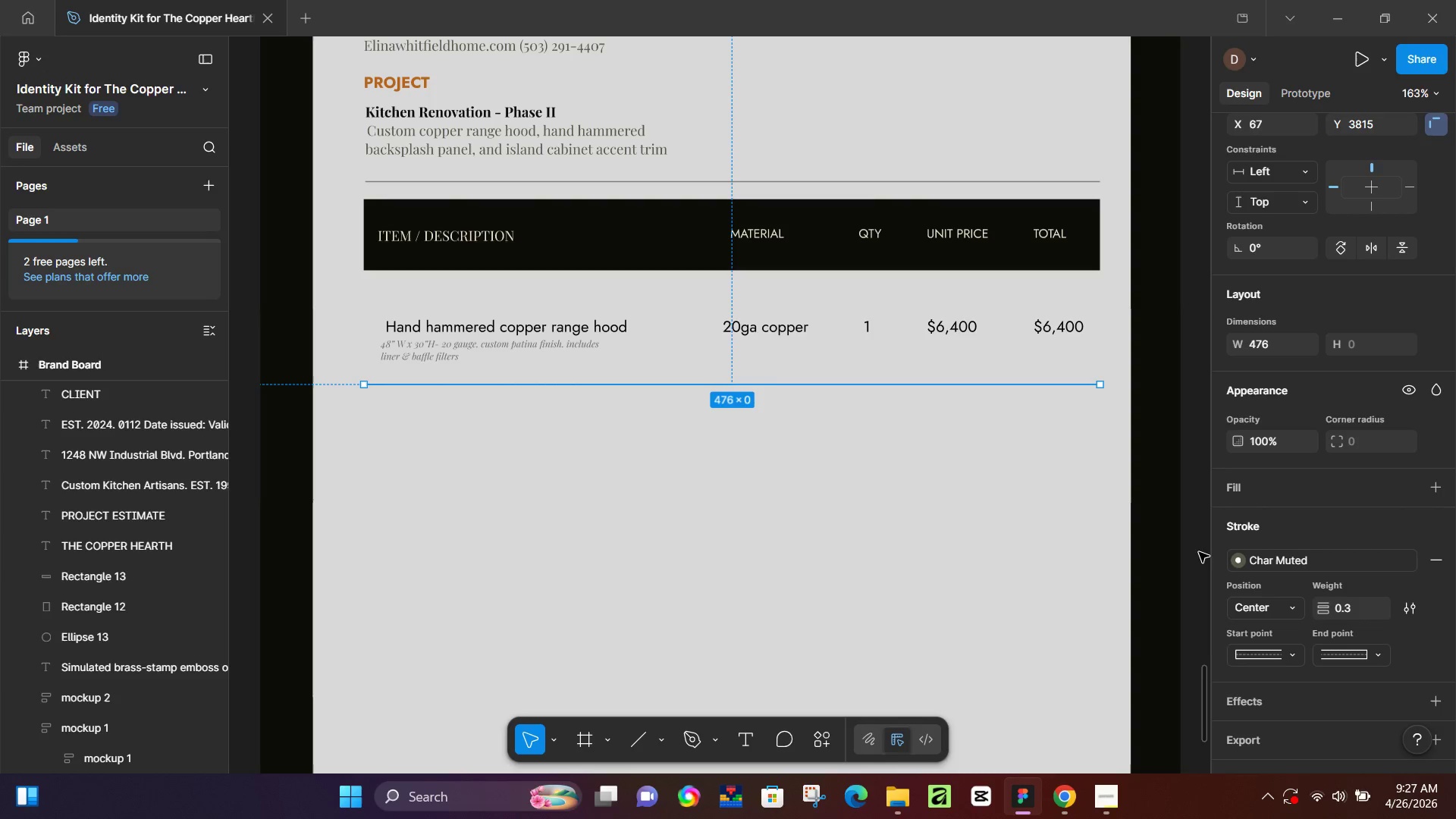 
left_click([1169, 544])
 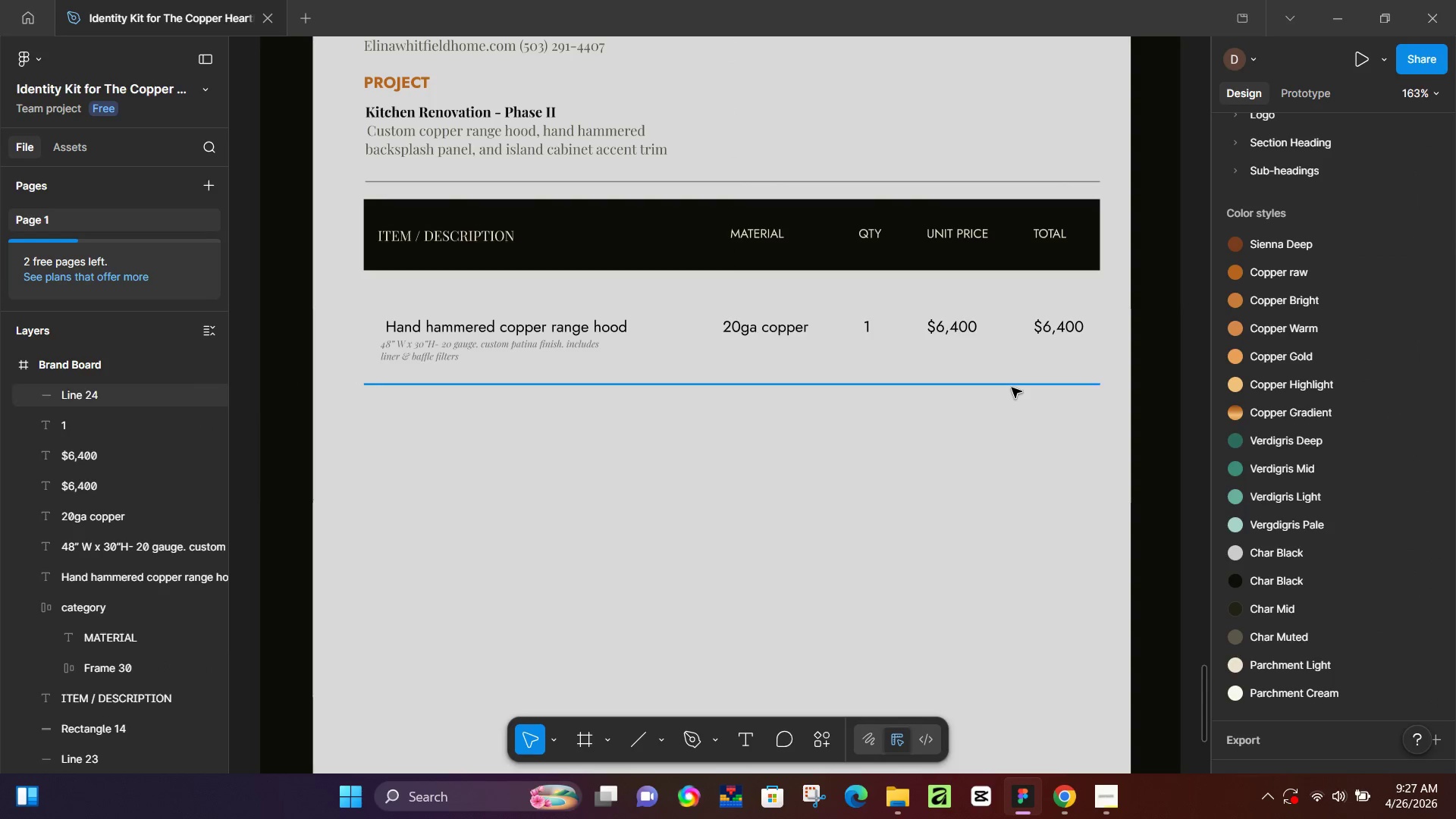 
left_click([1015, 384])
 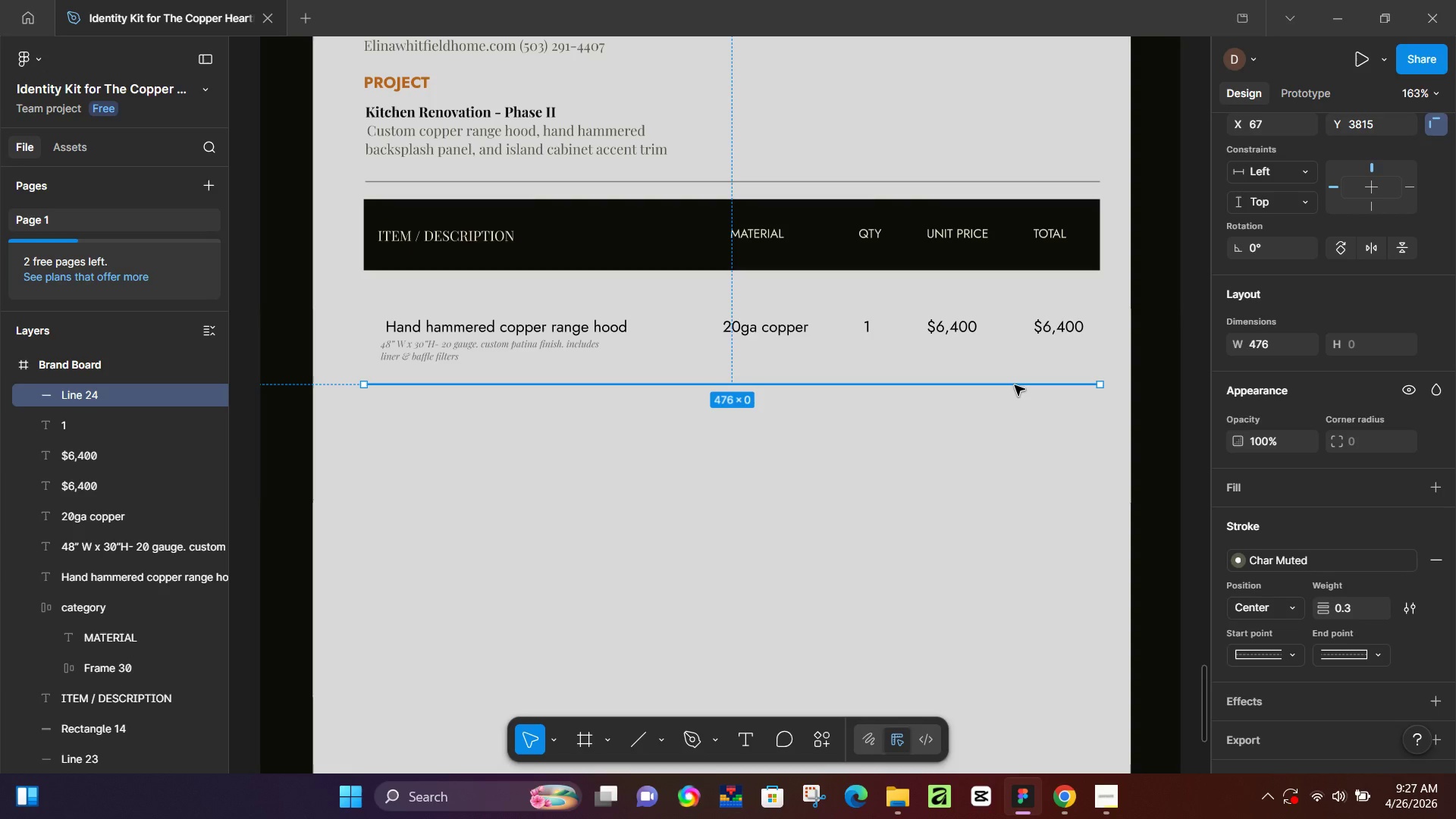 
key(ArrowUp)
 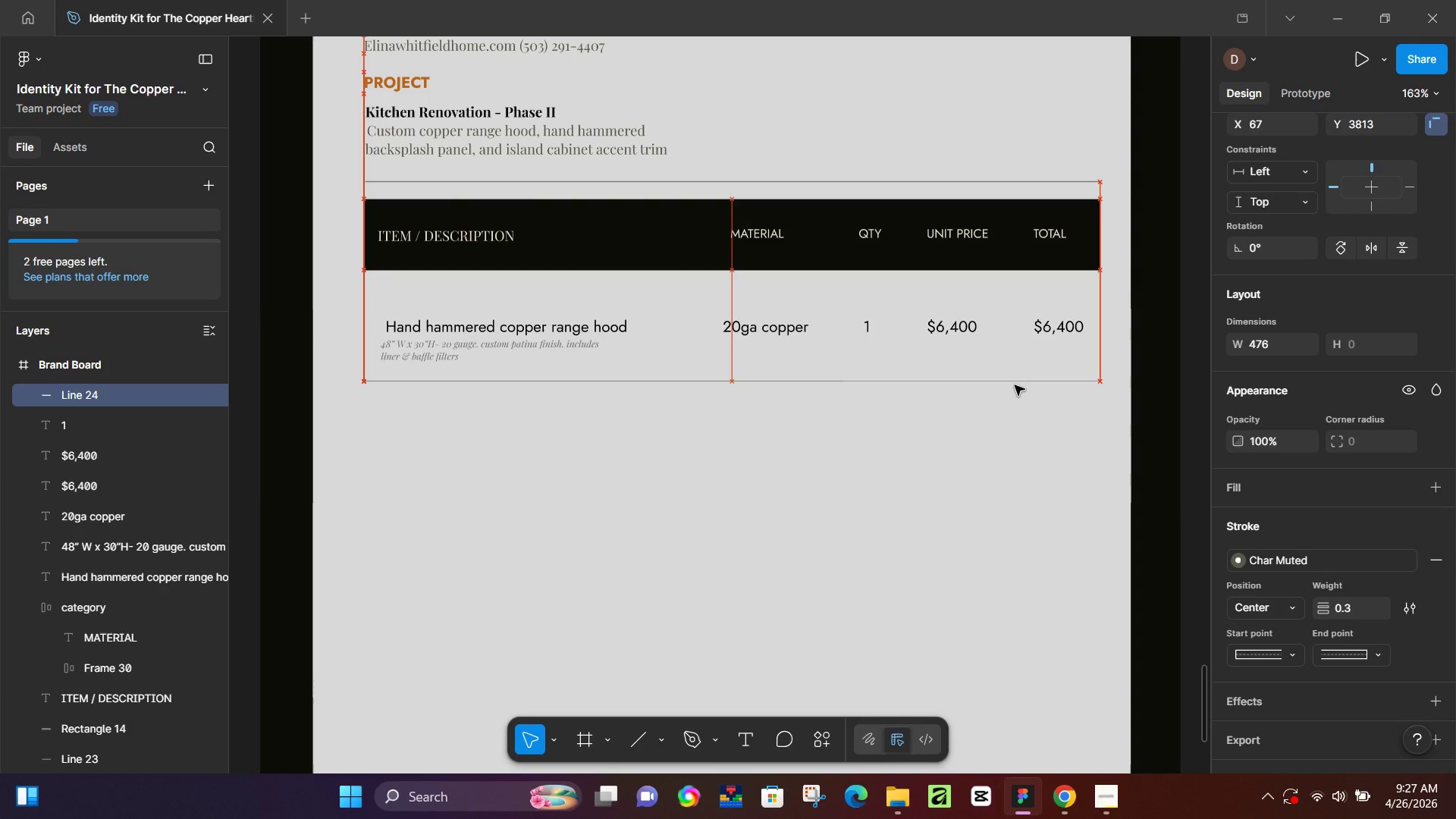 
key(ArrowUp)
 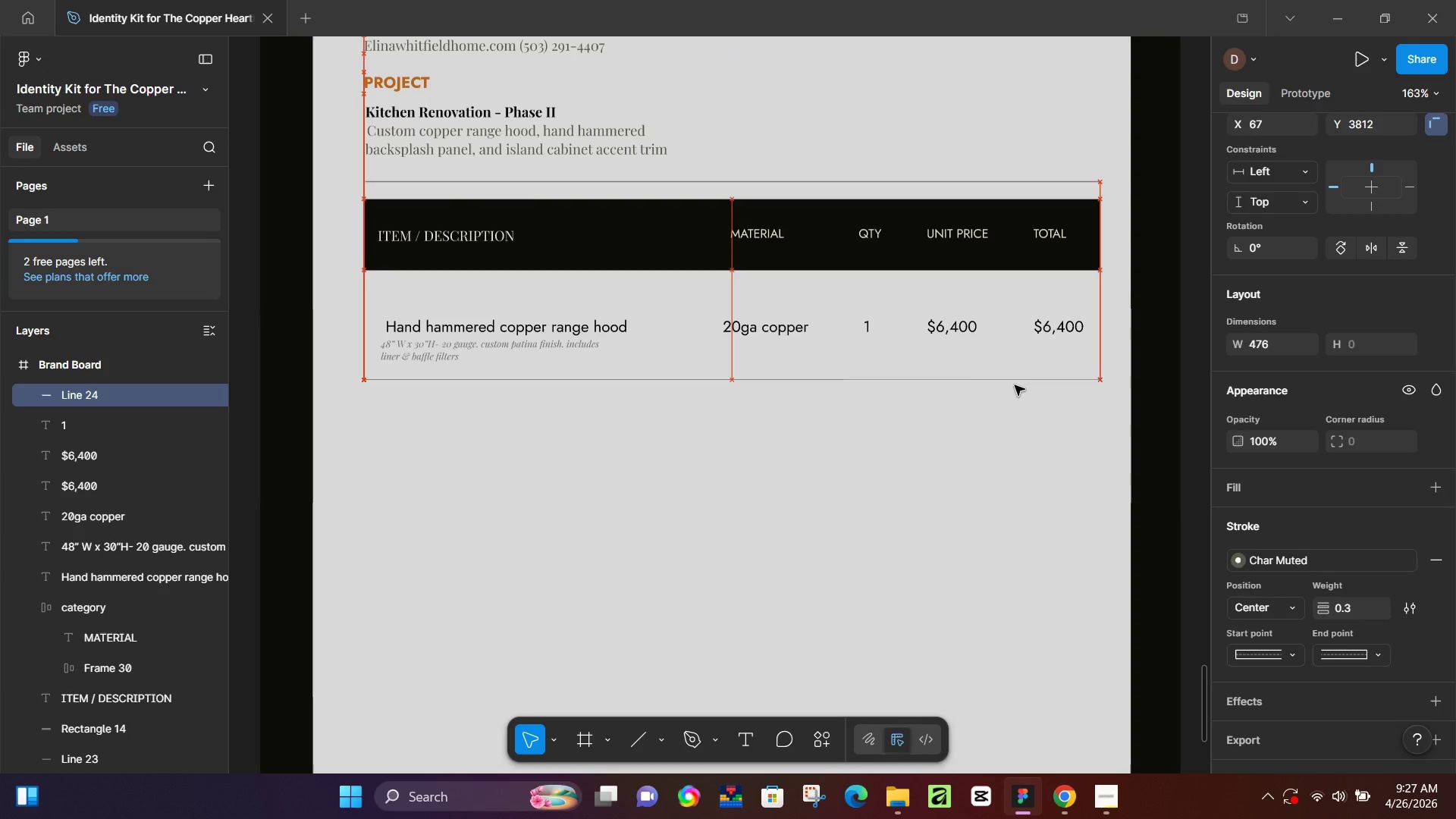 
key(ArrowUp)
 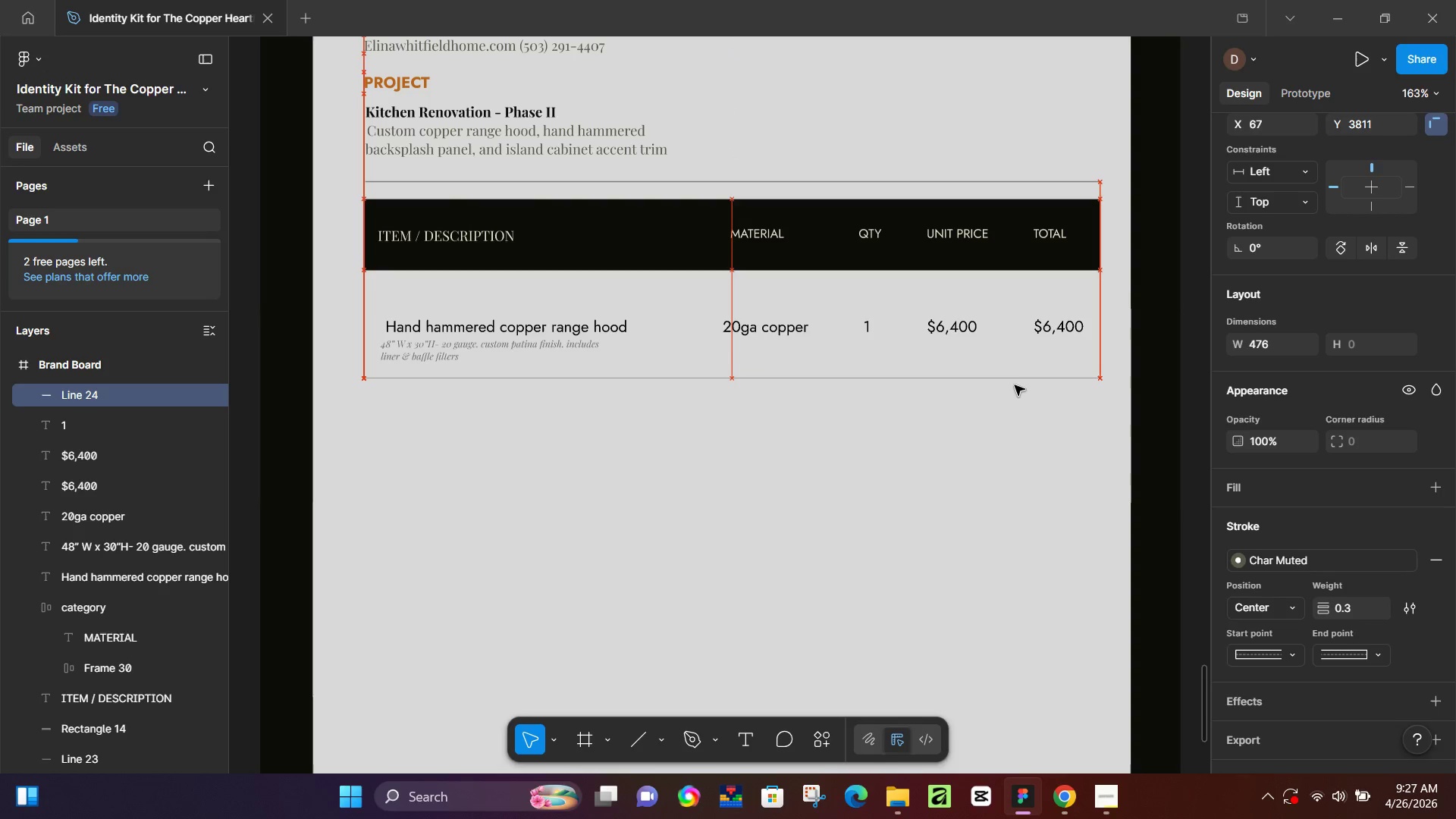 
key(ArrowUp)
 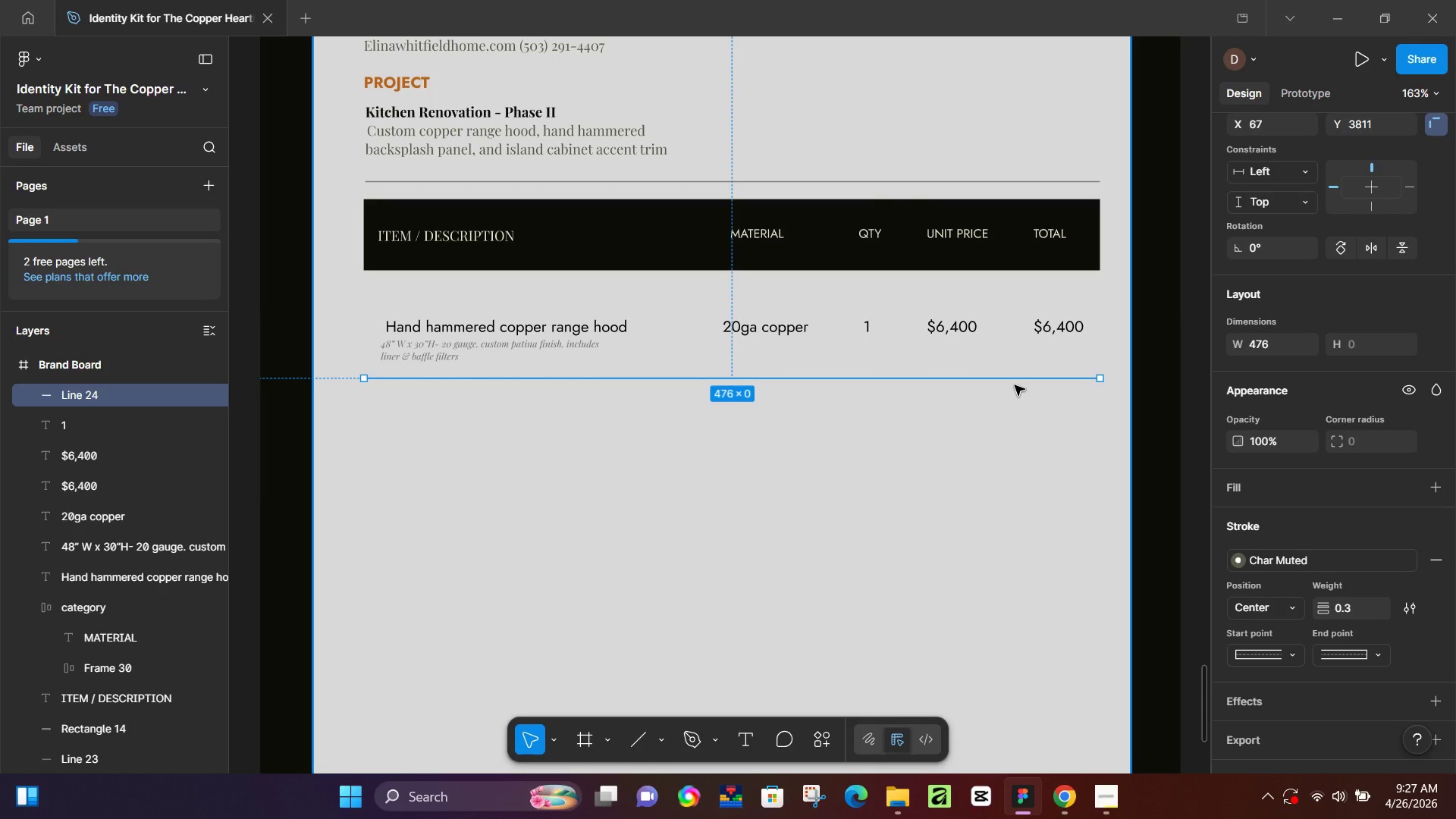 
wait(10.45)
 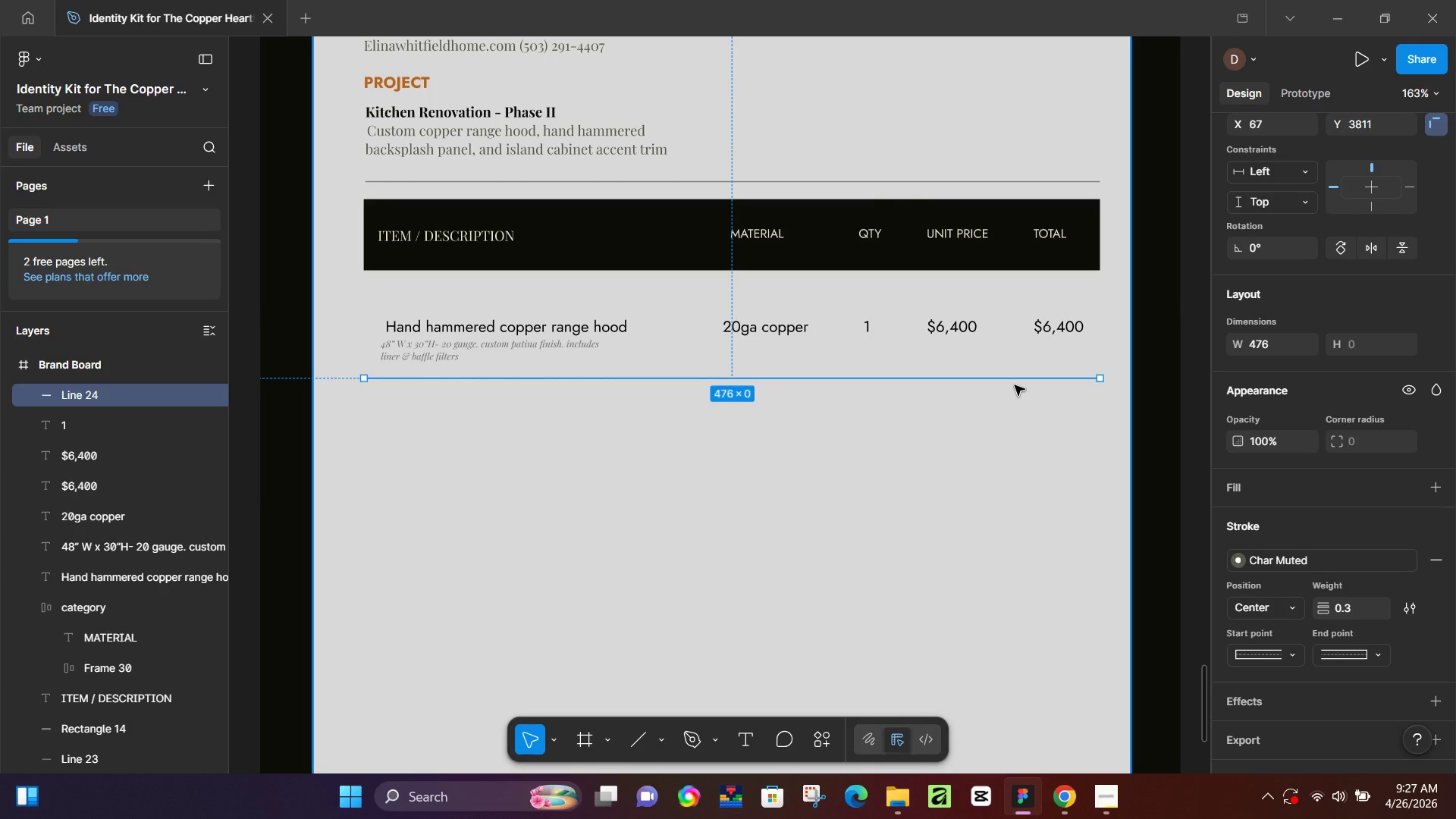 
left_click([1187, 421])
 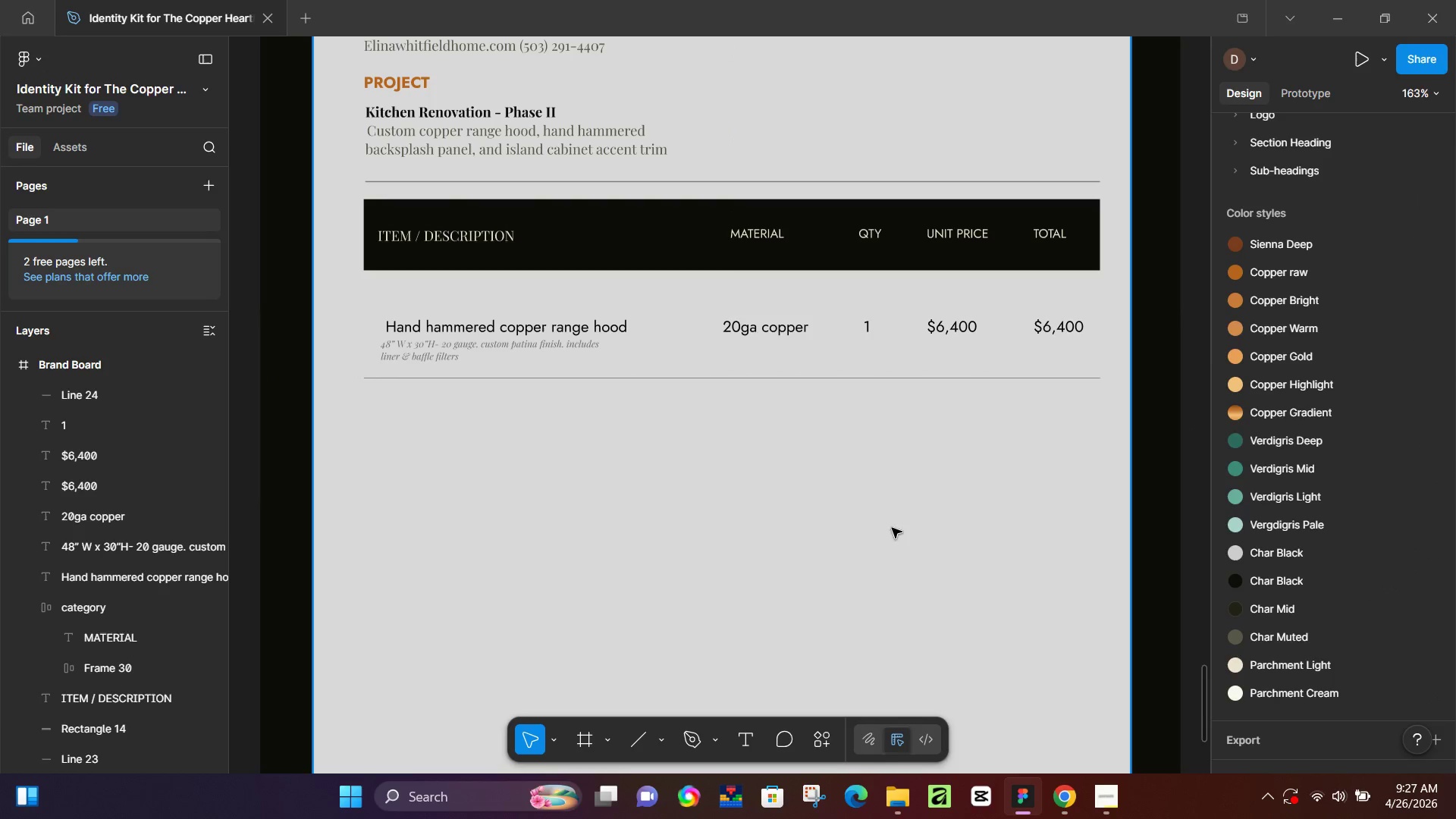 
hold_key(key=Space, duration=0.61)
 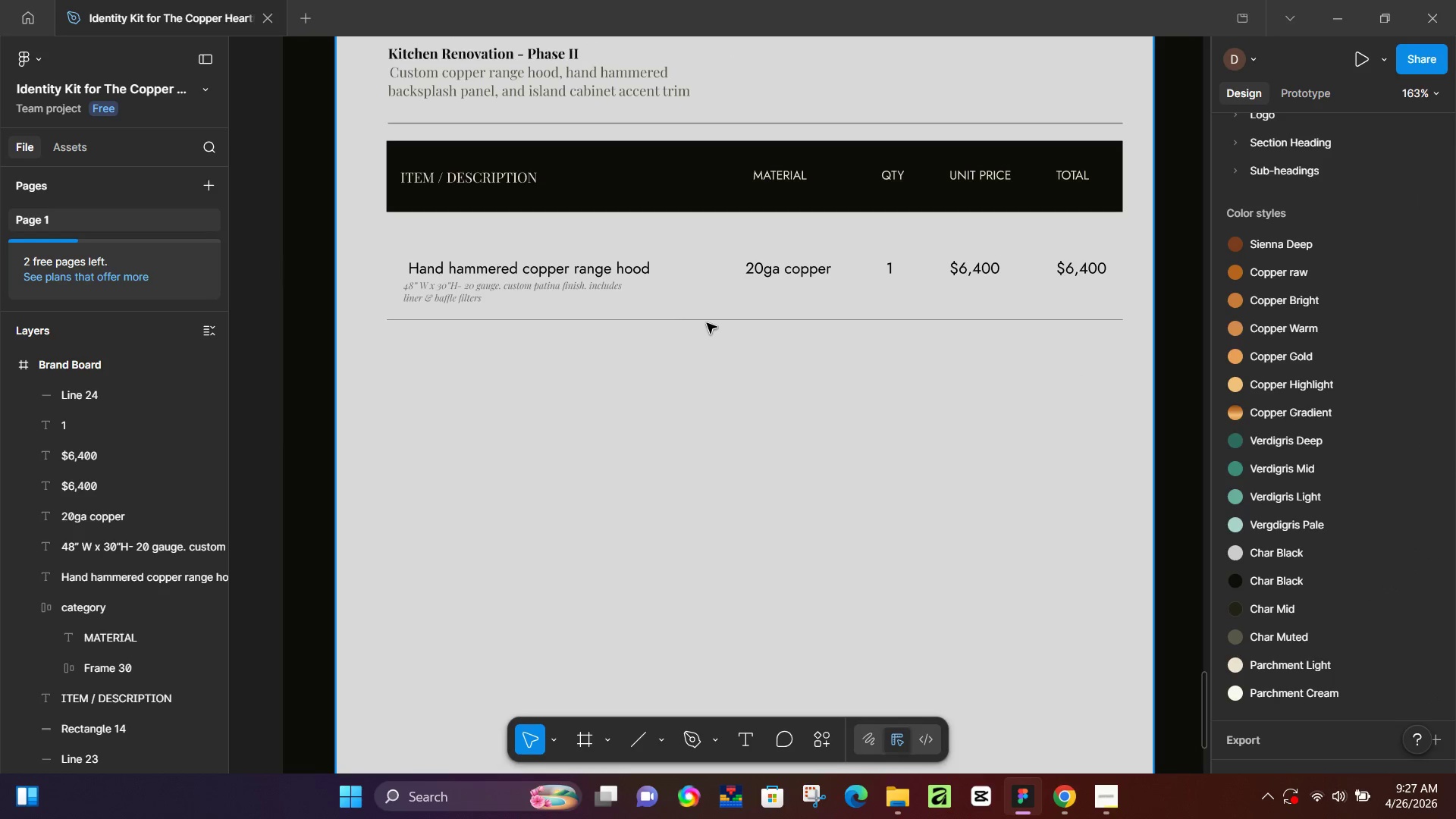 
left_click_drag(start_coordinate=[742, 536], to_coordinate=[764, 479])
 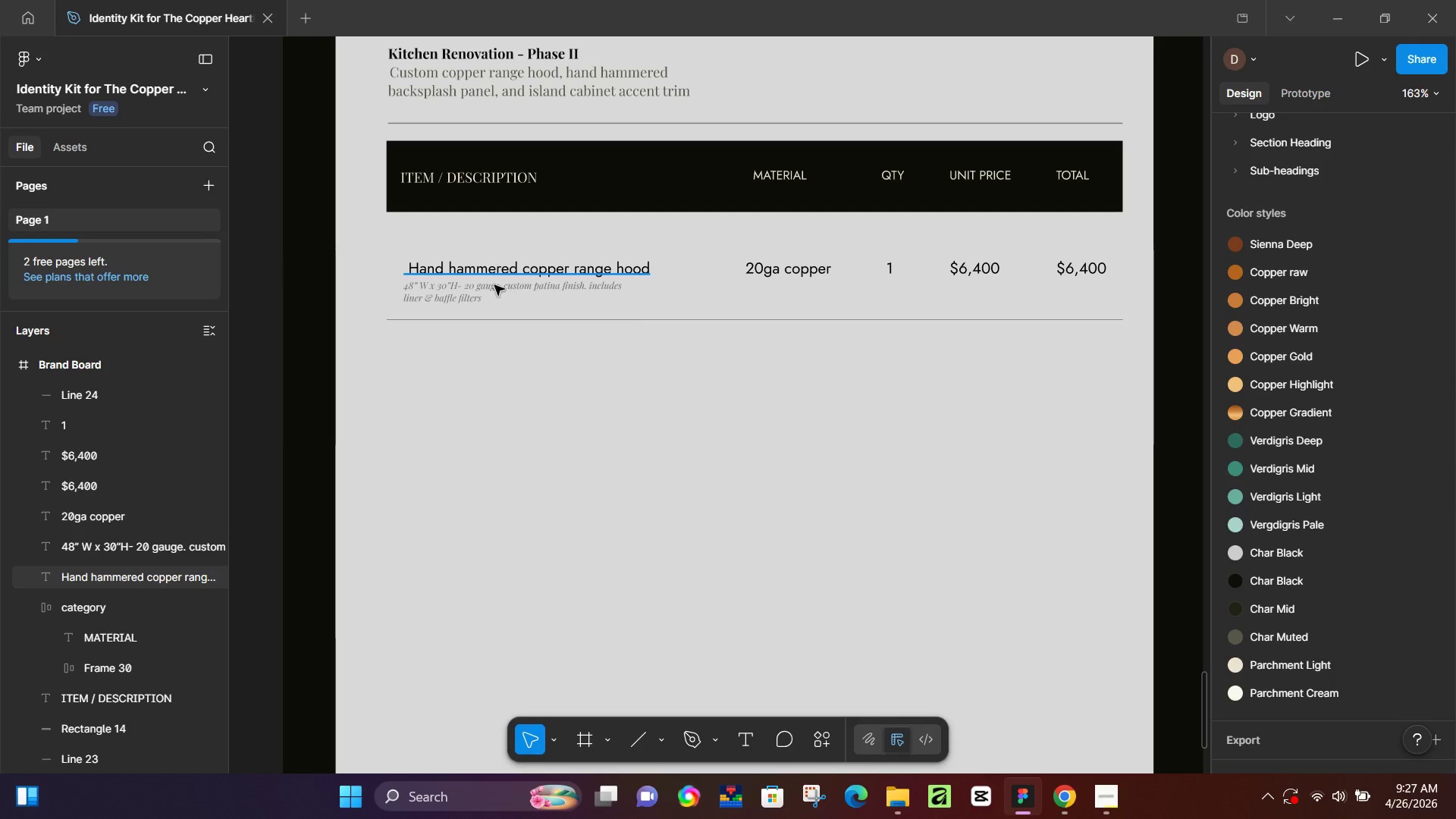 
left_click([489, 287])
 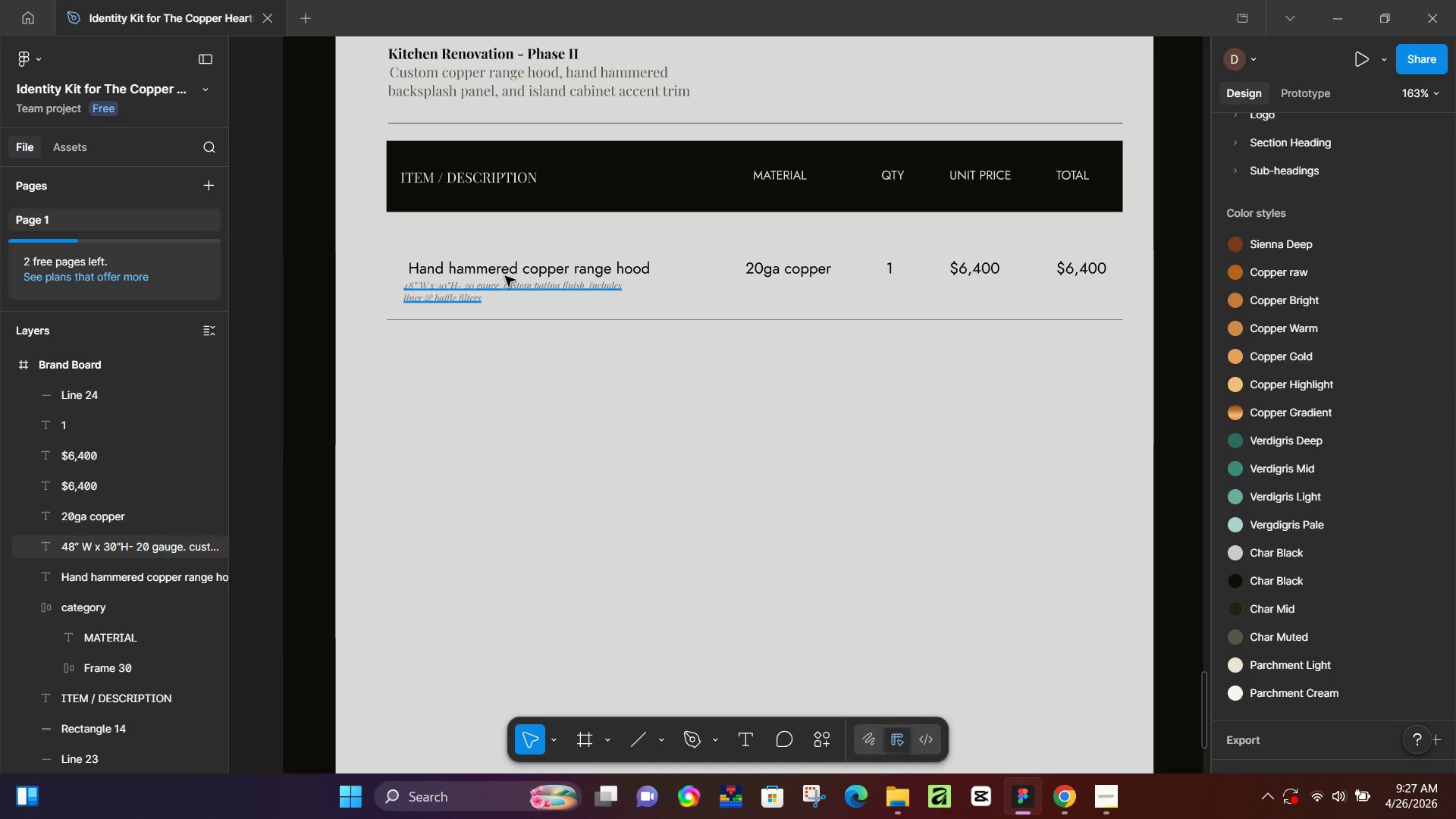 
left_click([515, 267])
 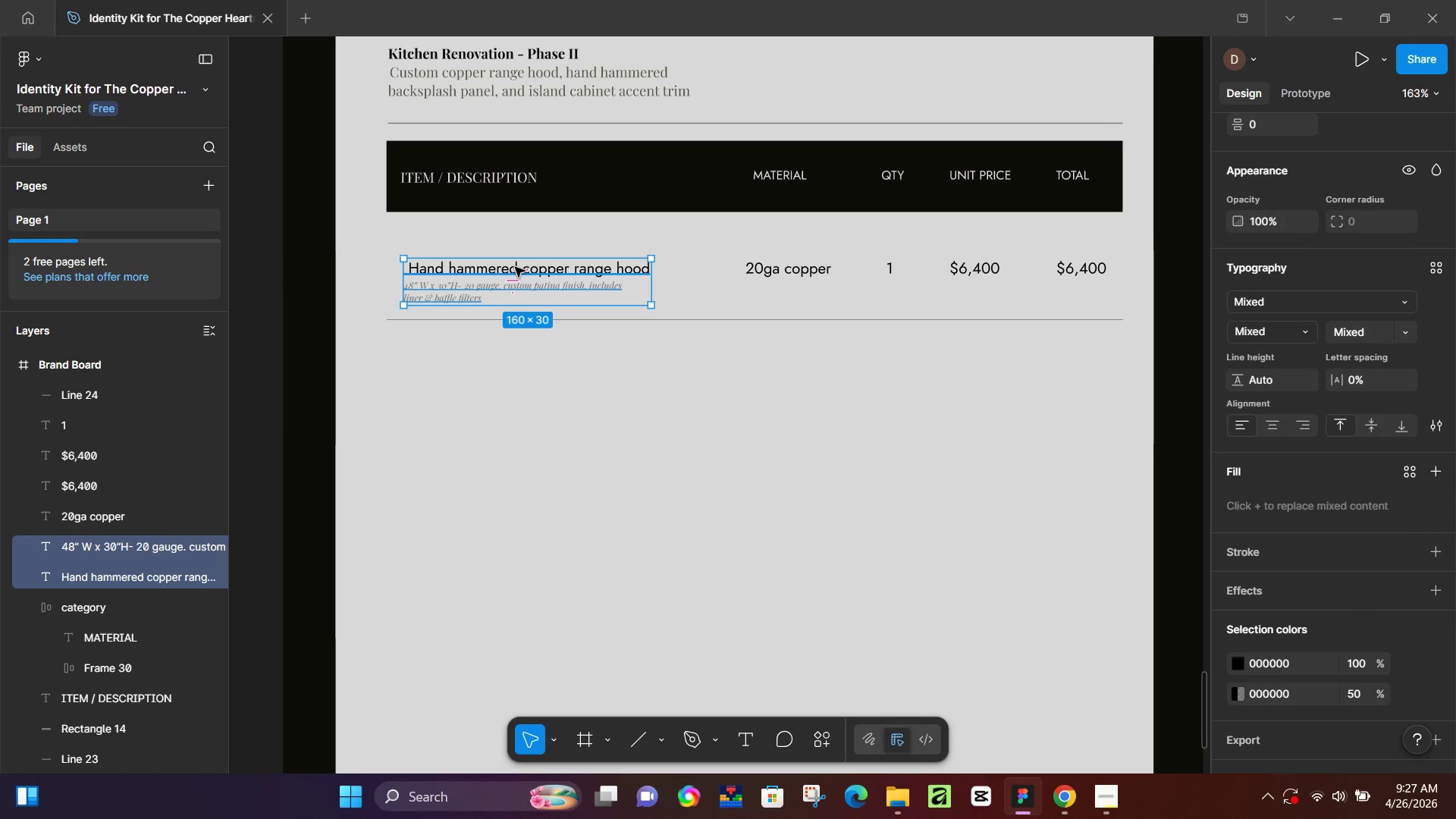 
key(Shift+A)
 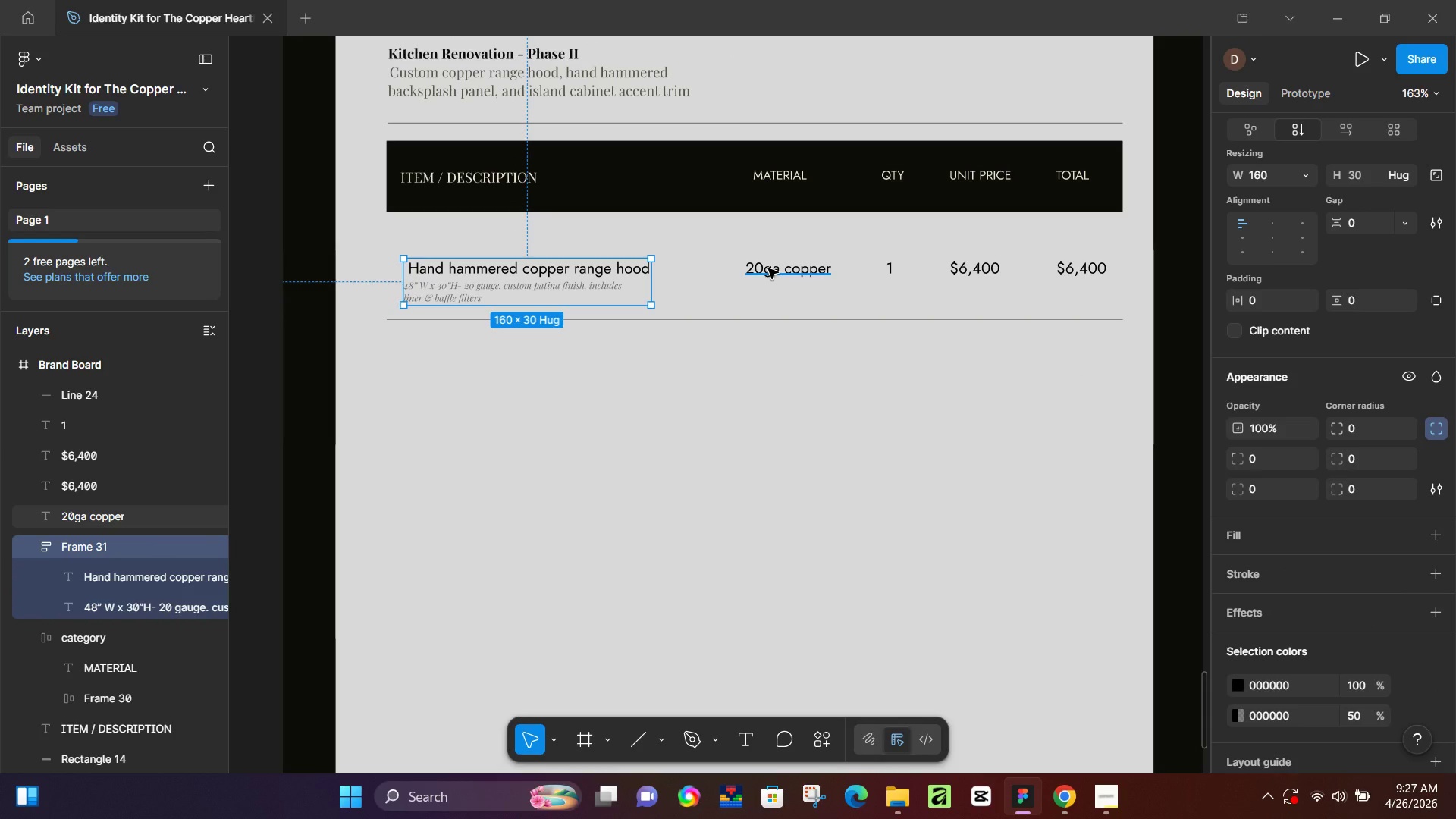 
hold_key(key=ShiftLeft, duration=1.11)
left_click([768, 268])
 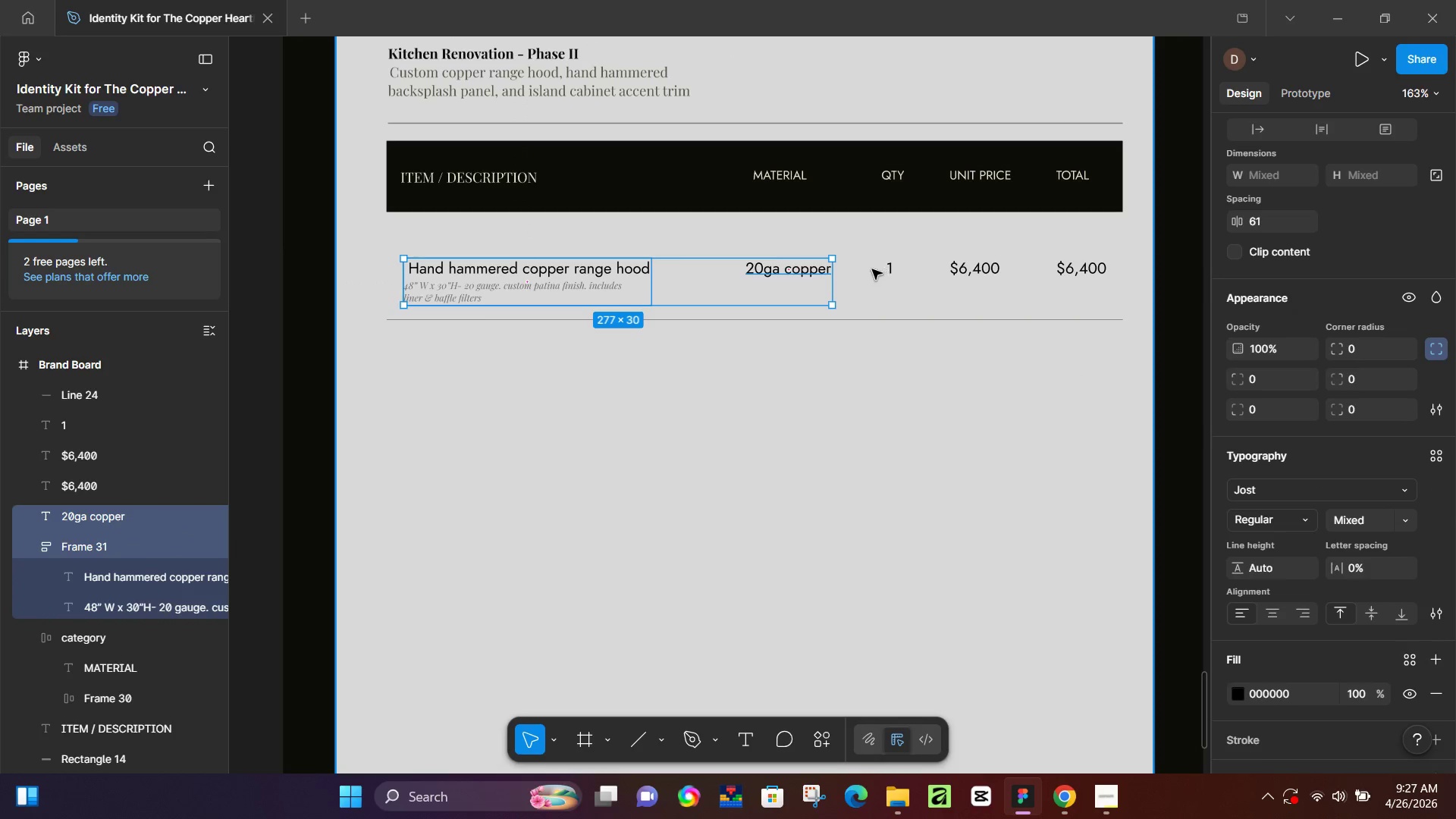 
left_click([855, 268])
 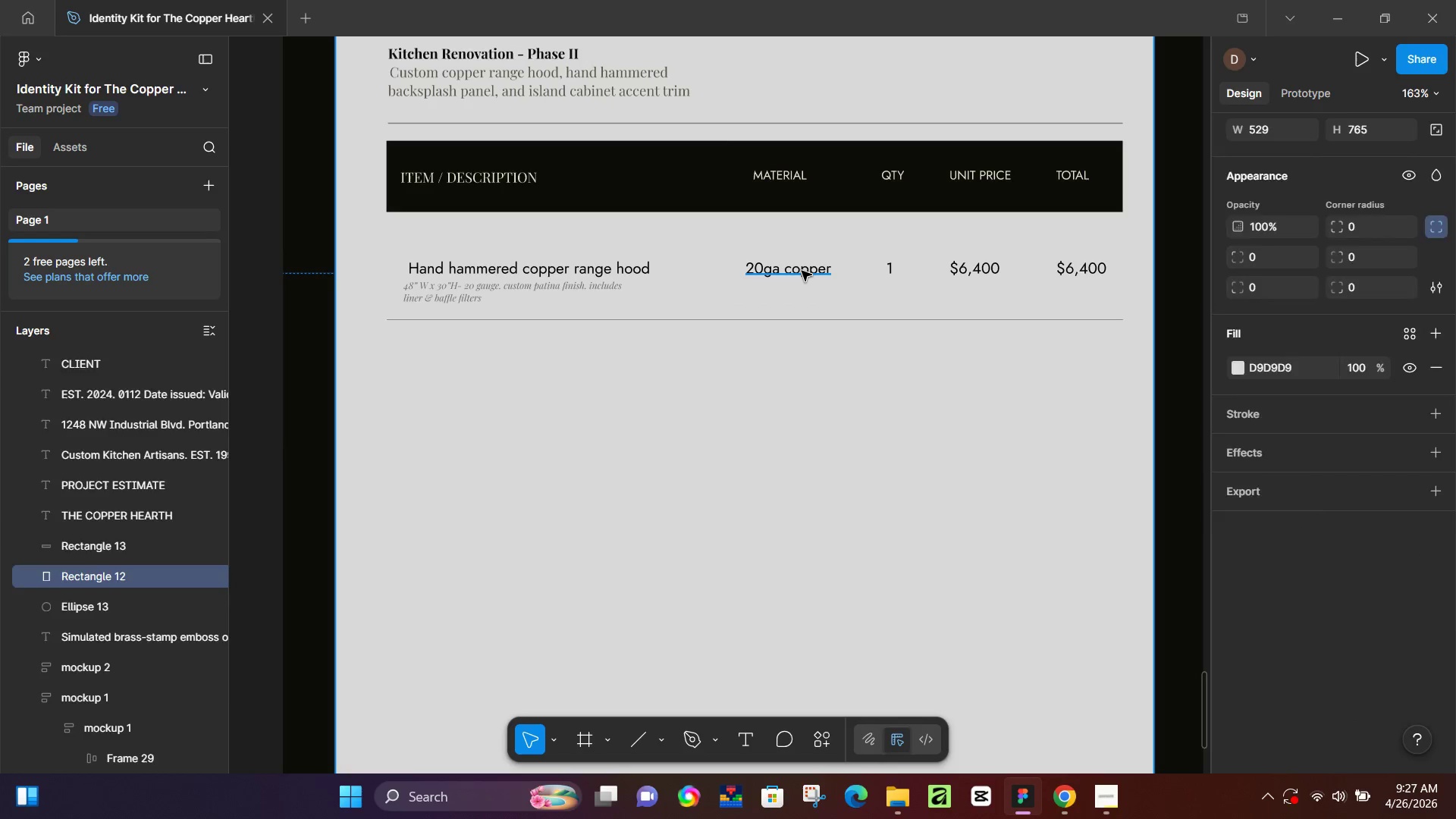 
left_click([802, 271])
 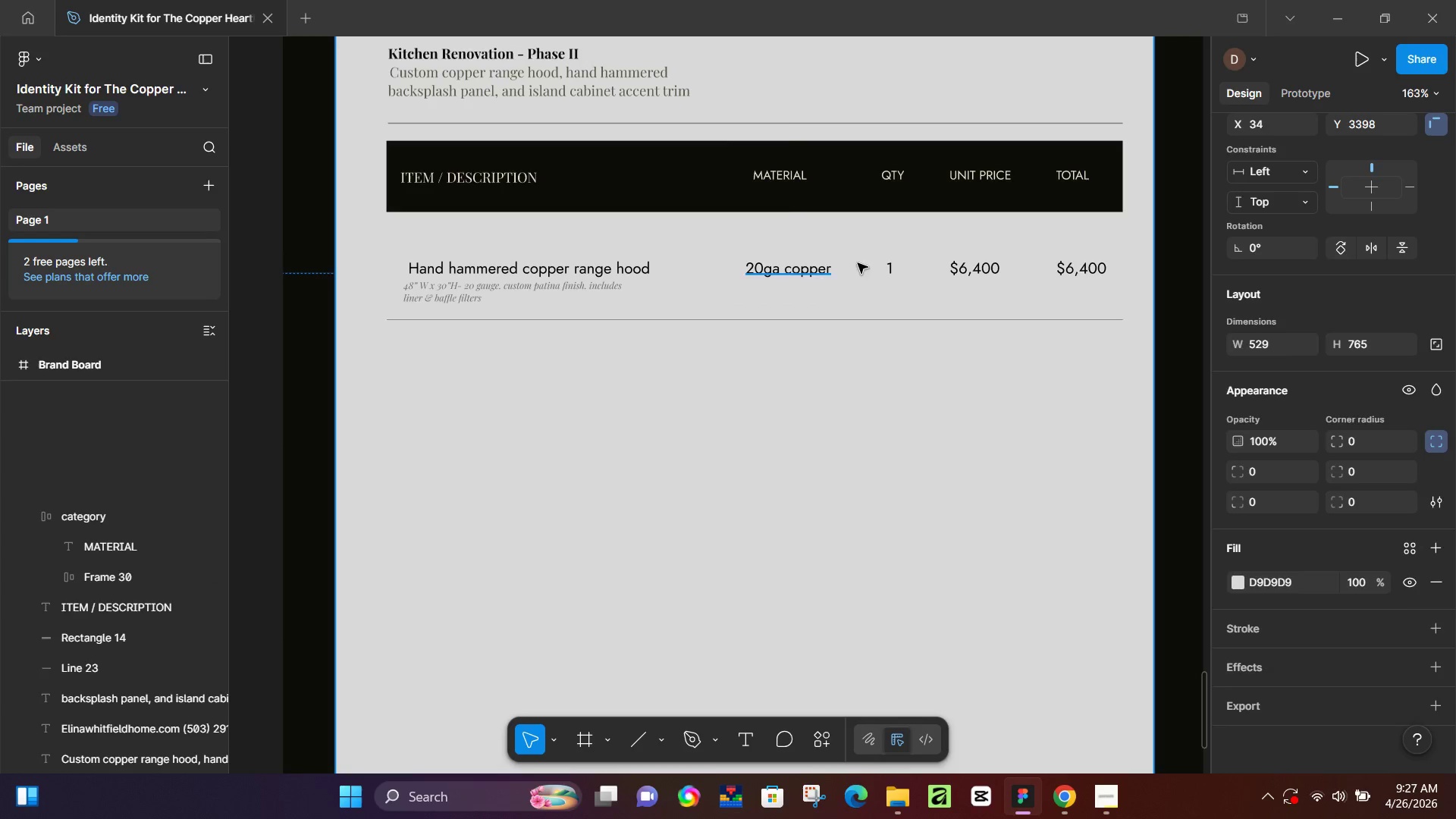 
hold_key(key=ShiftLeft, duration=1.5)
left_click([888, 264])
 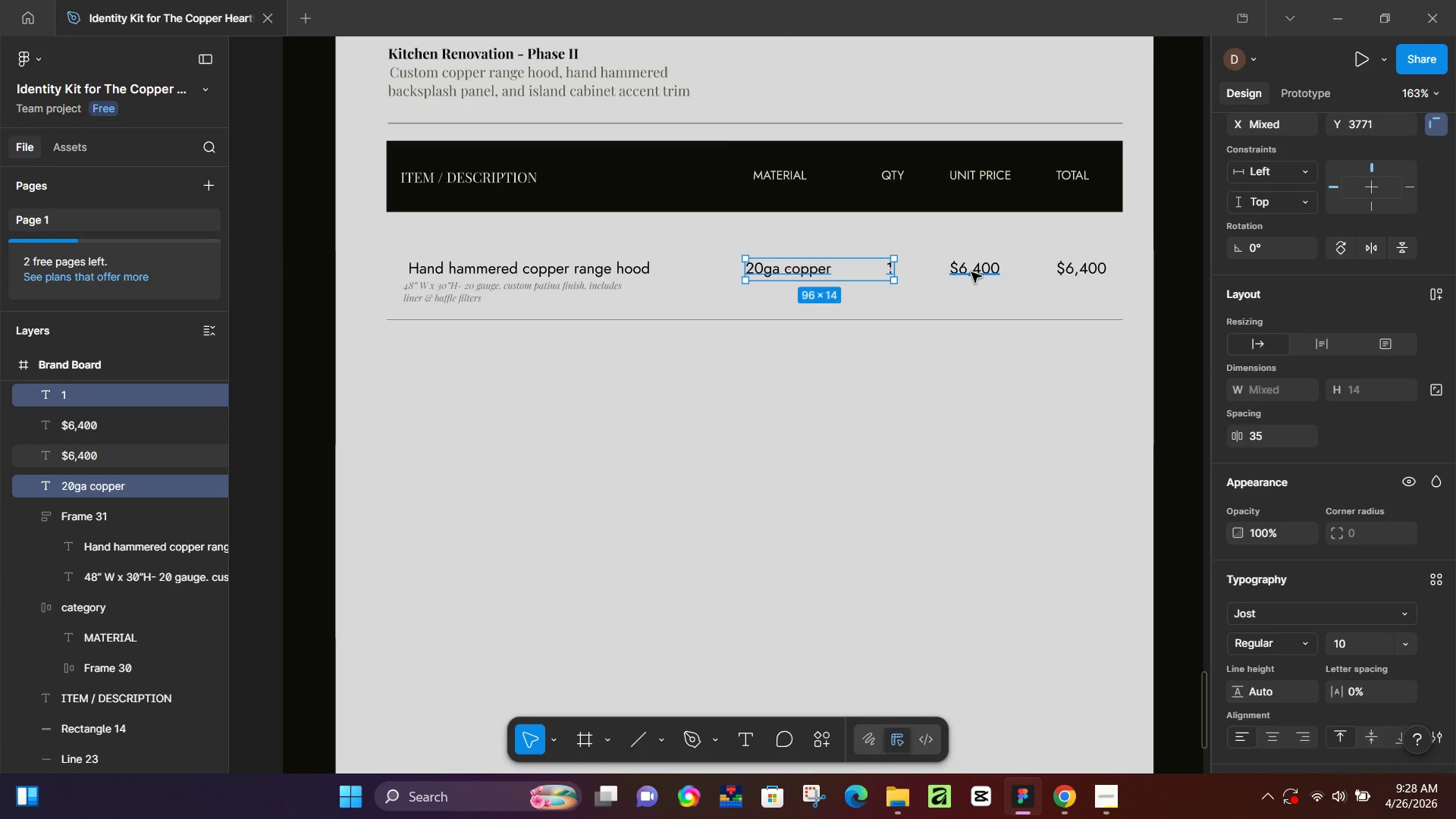 
left_click([971, 272])
 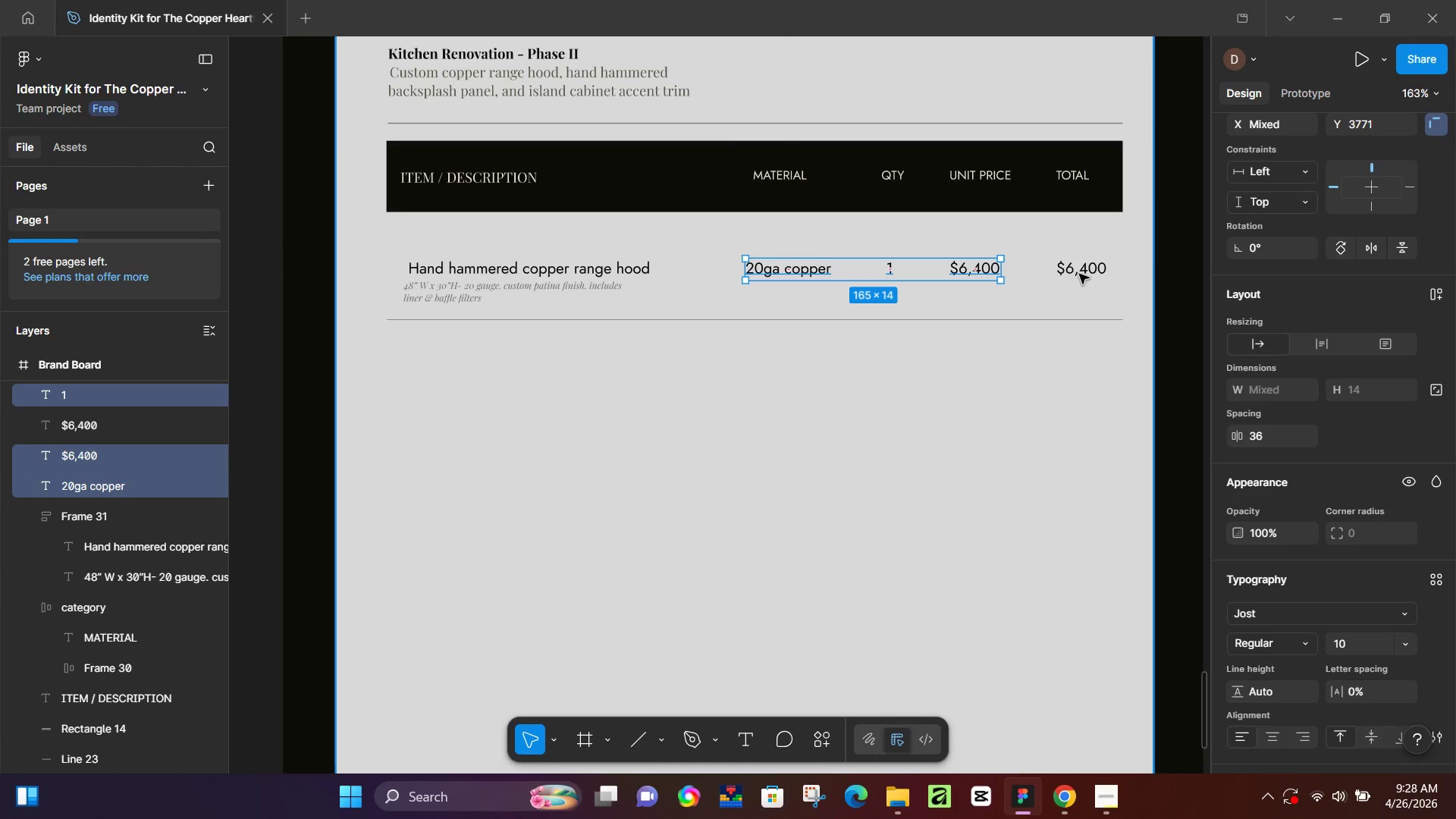 
left_click([1086, 275])
 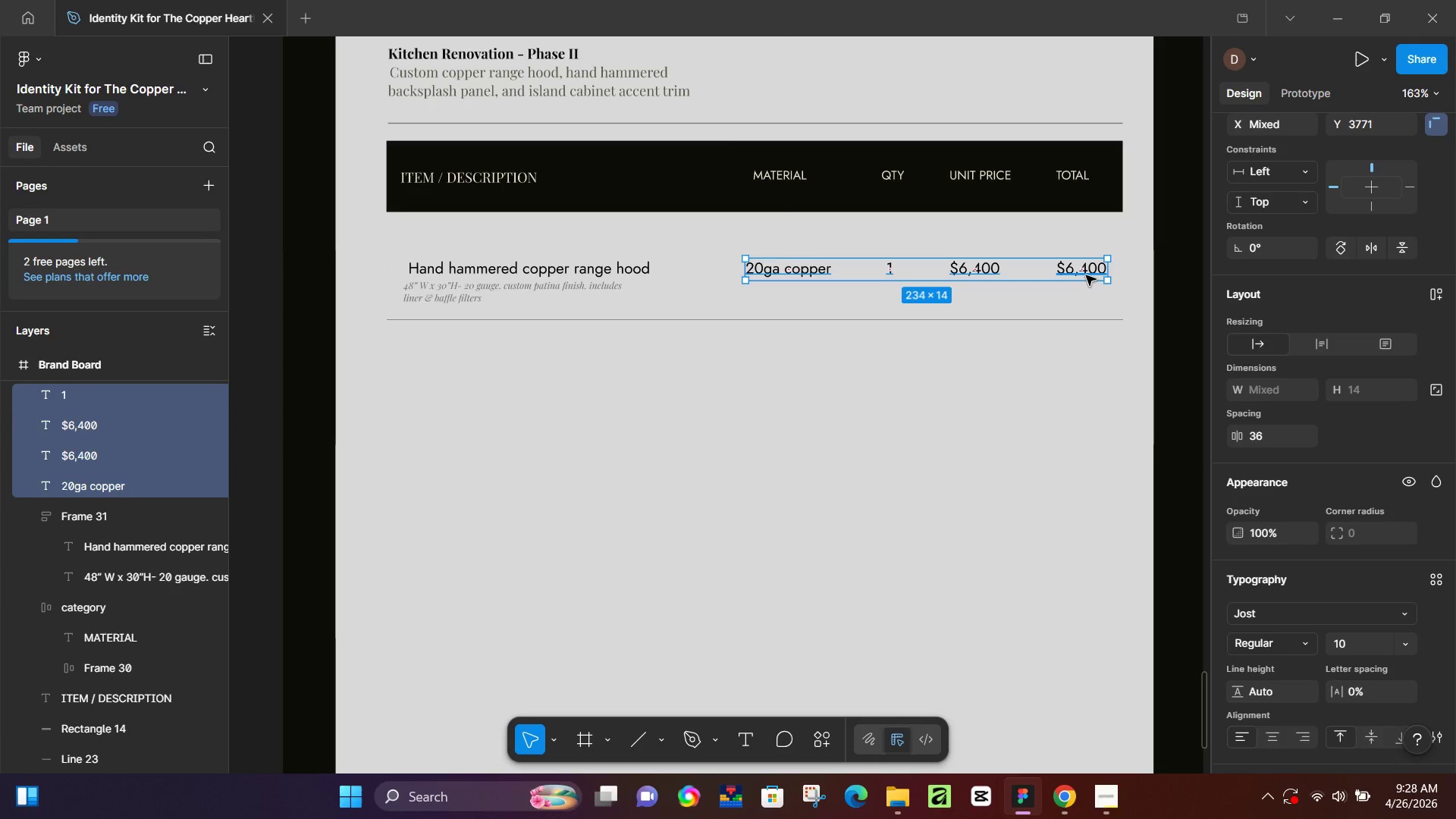 
key(Shift+A)
 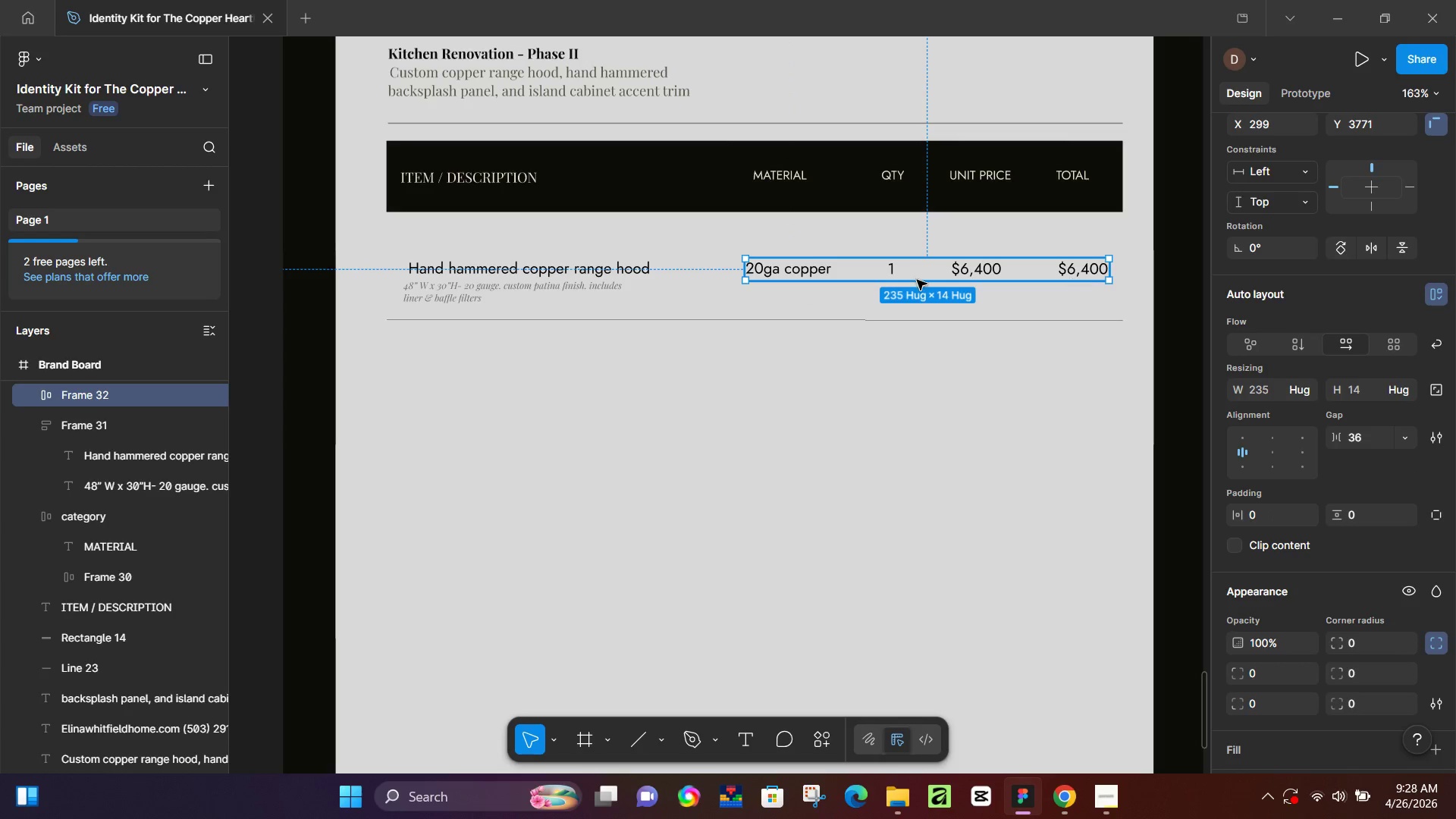 
left_click([629, 279])
 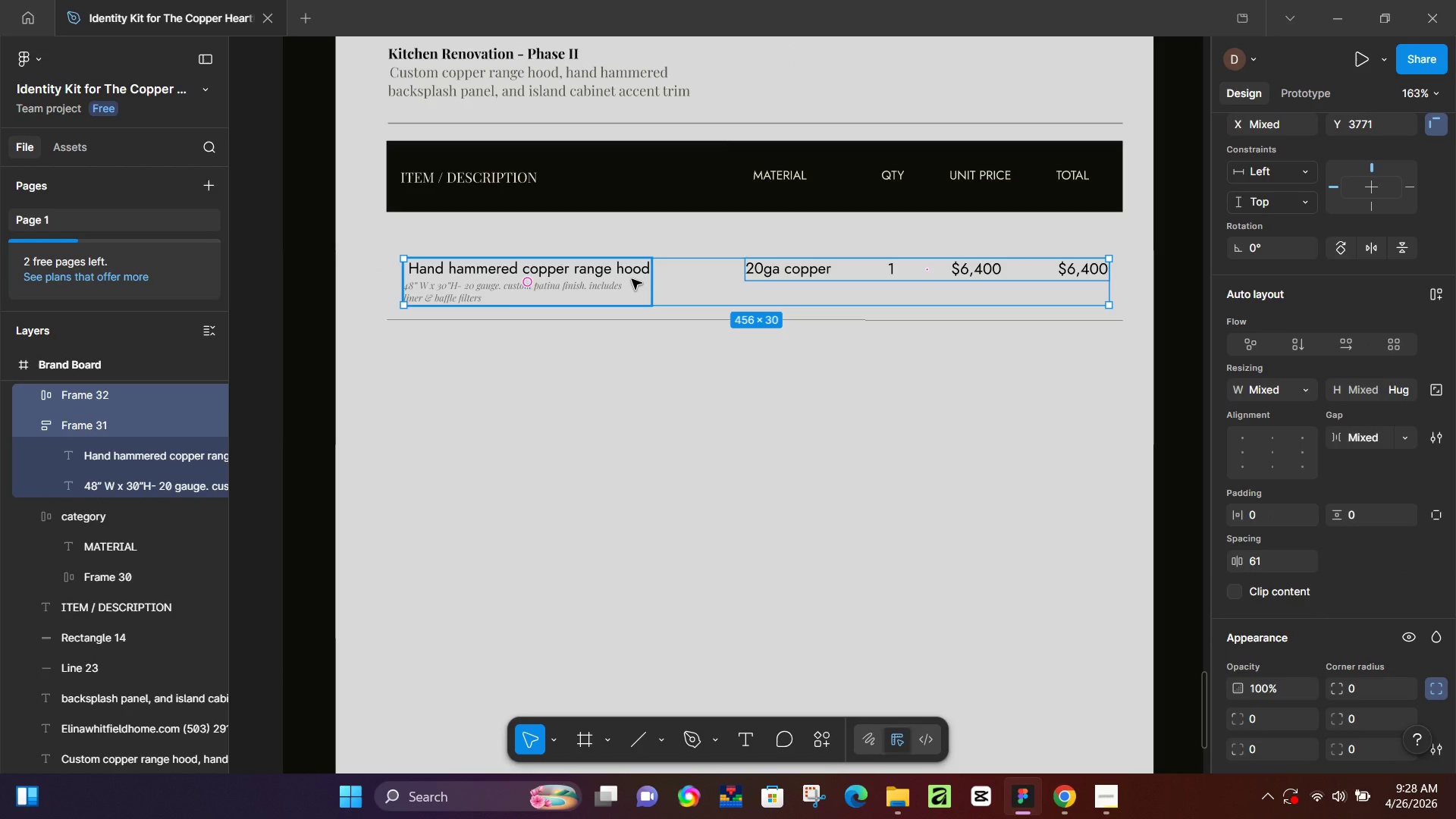 
key(Shift+A)
 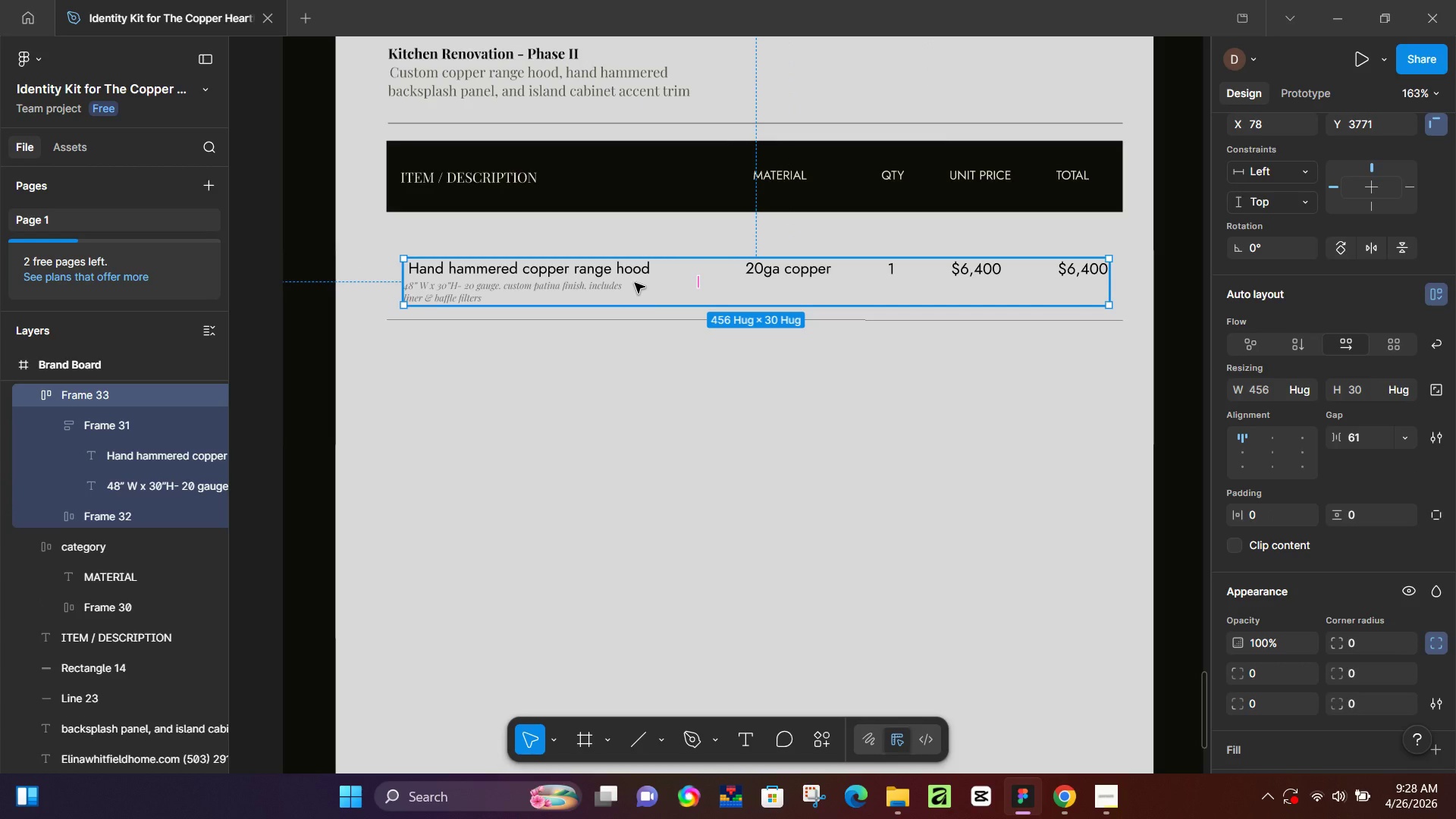 
key(ArrowUp)
 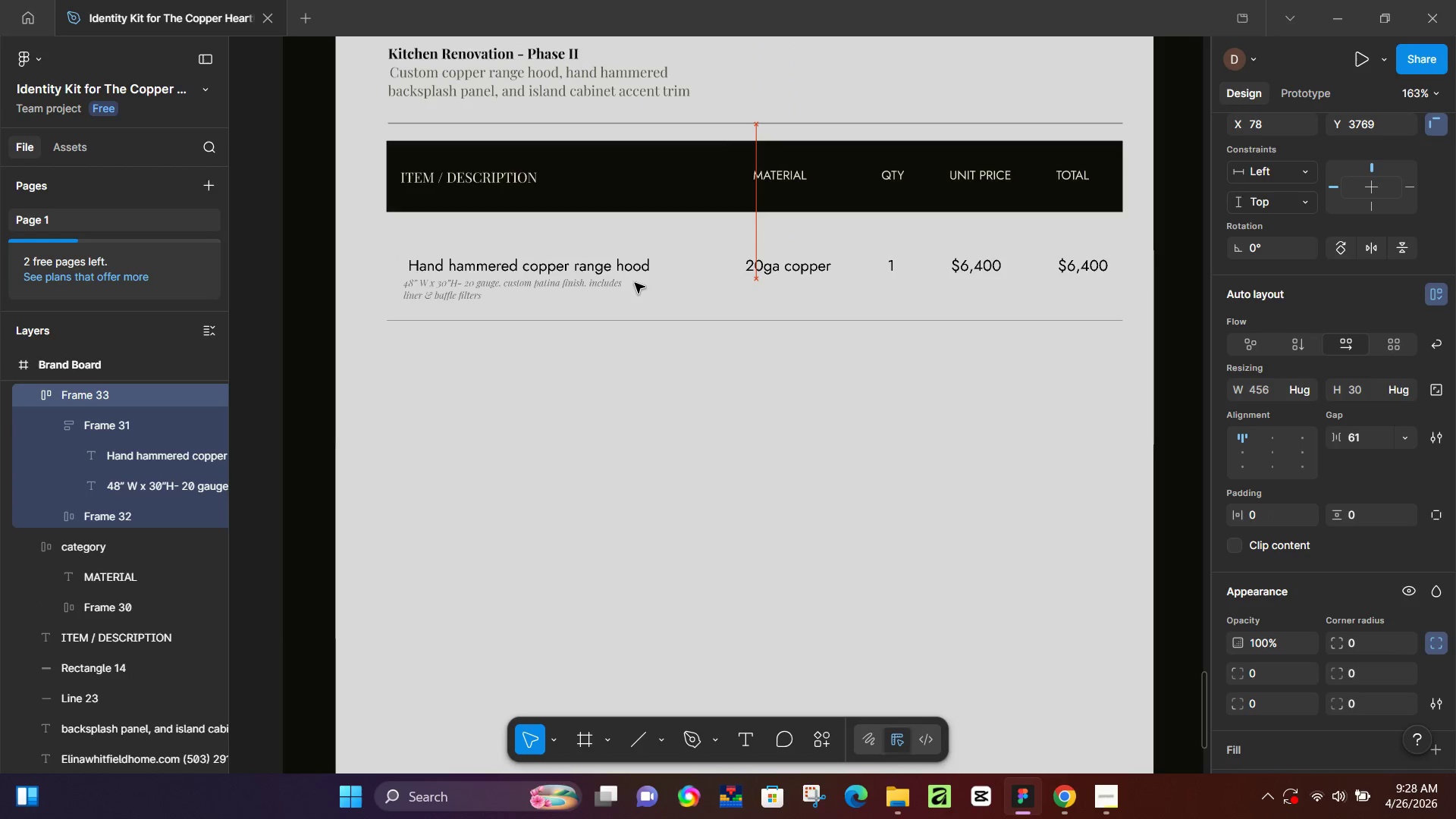 
key(ArrowUp)
 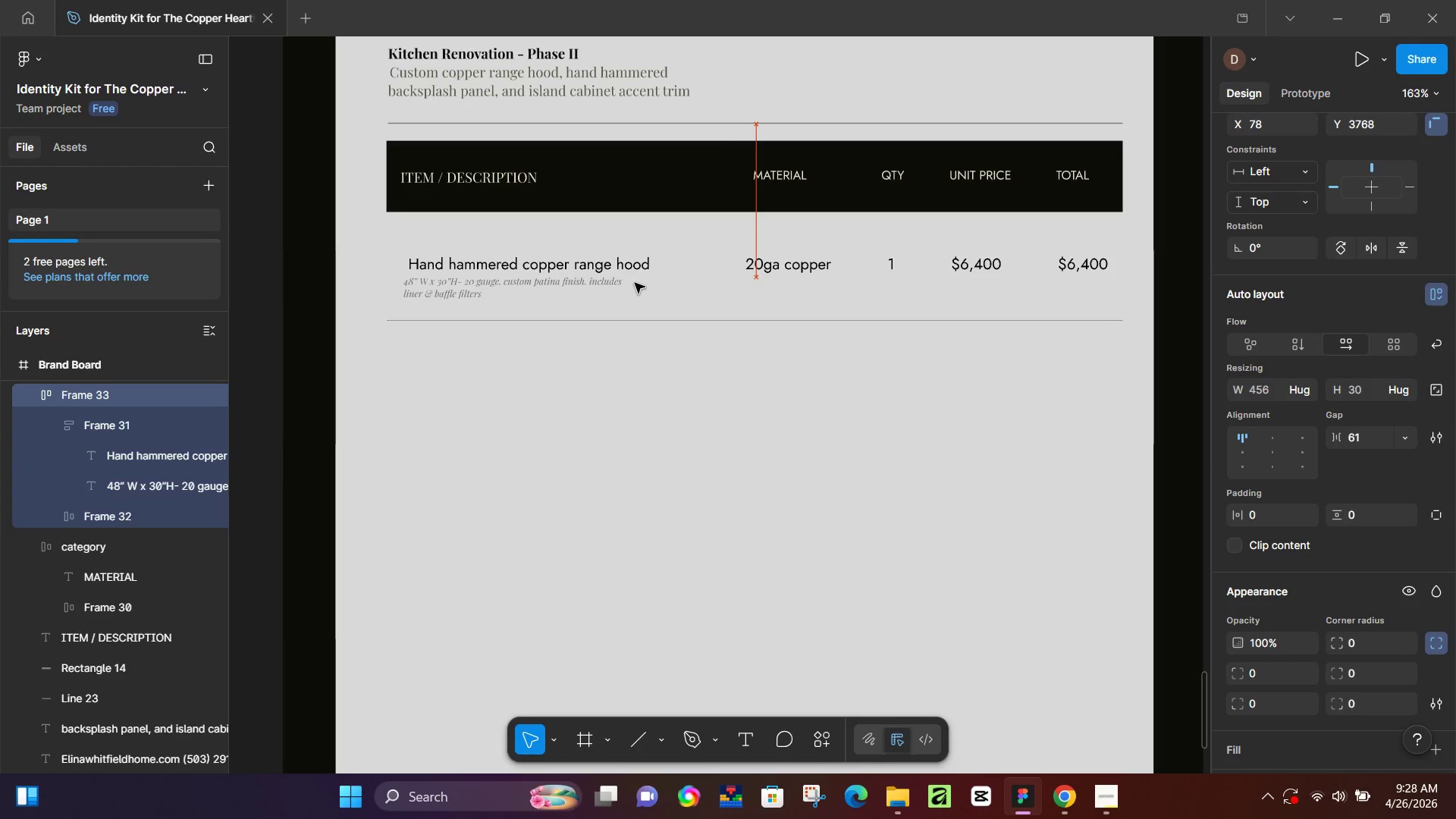 
key(ArrowUp)
 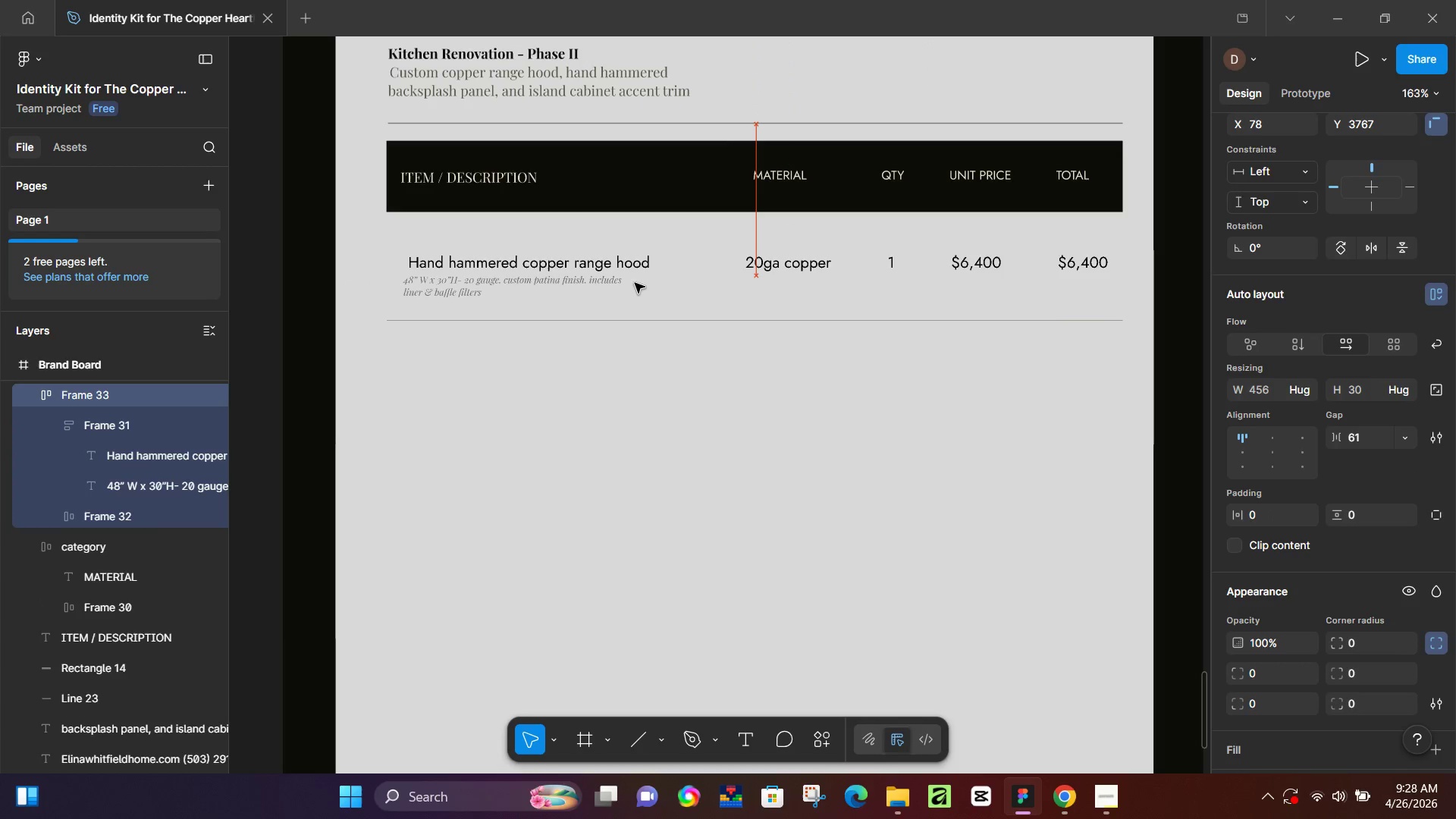 
key(ArrowUp)
 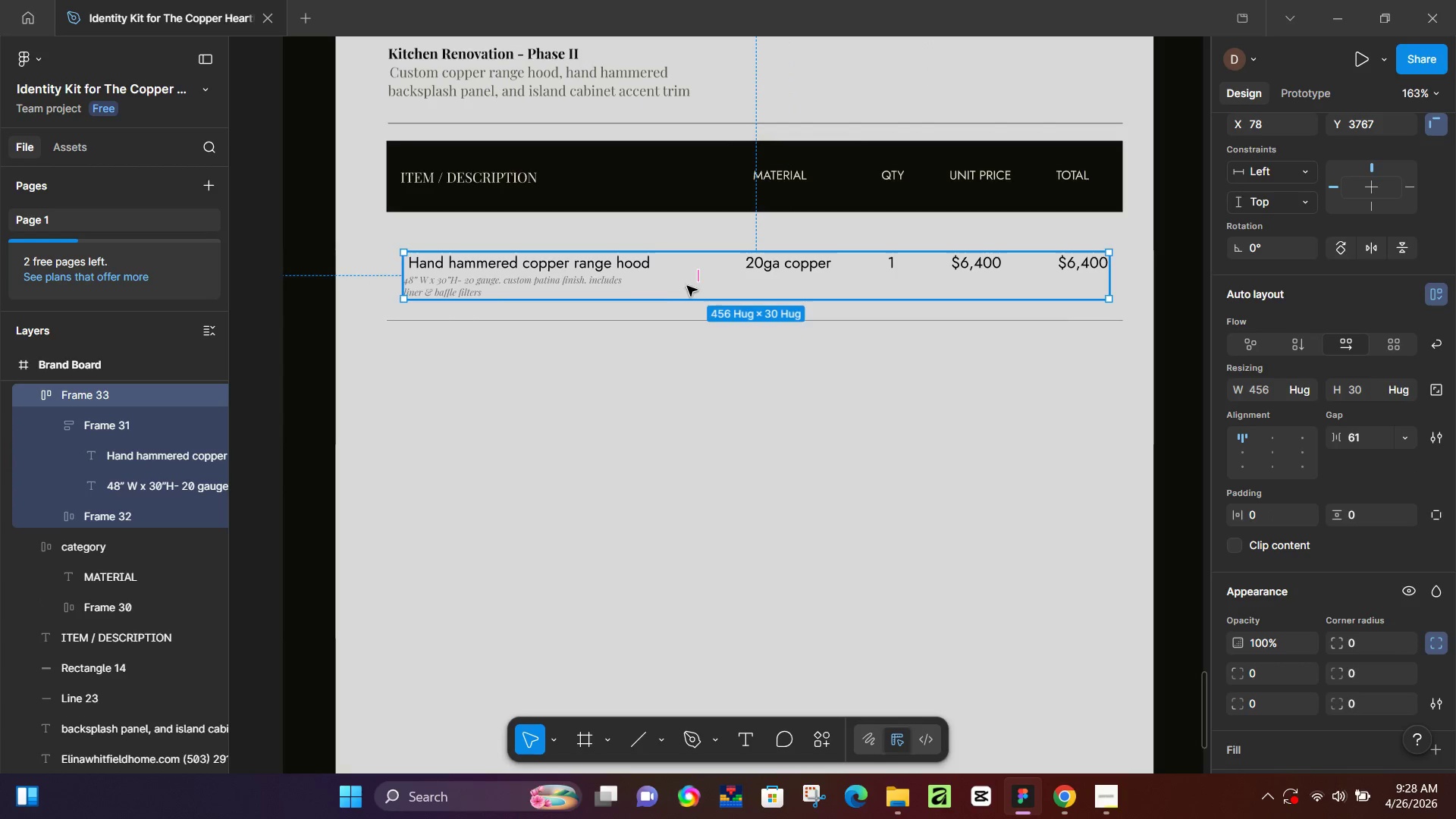 
key(ArrowUp)
 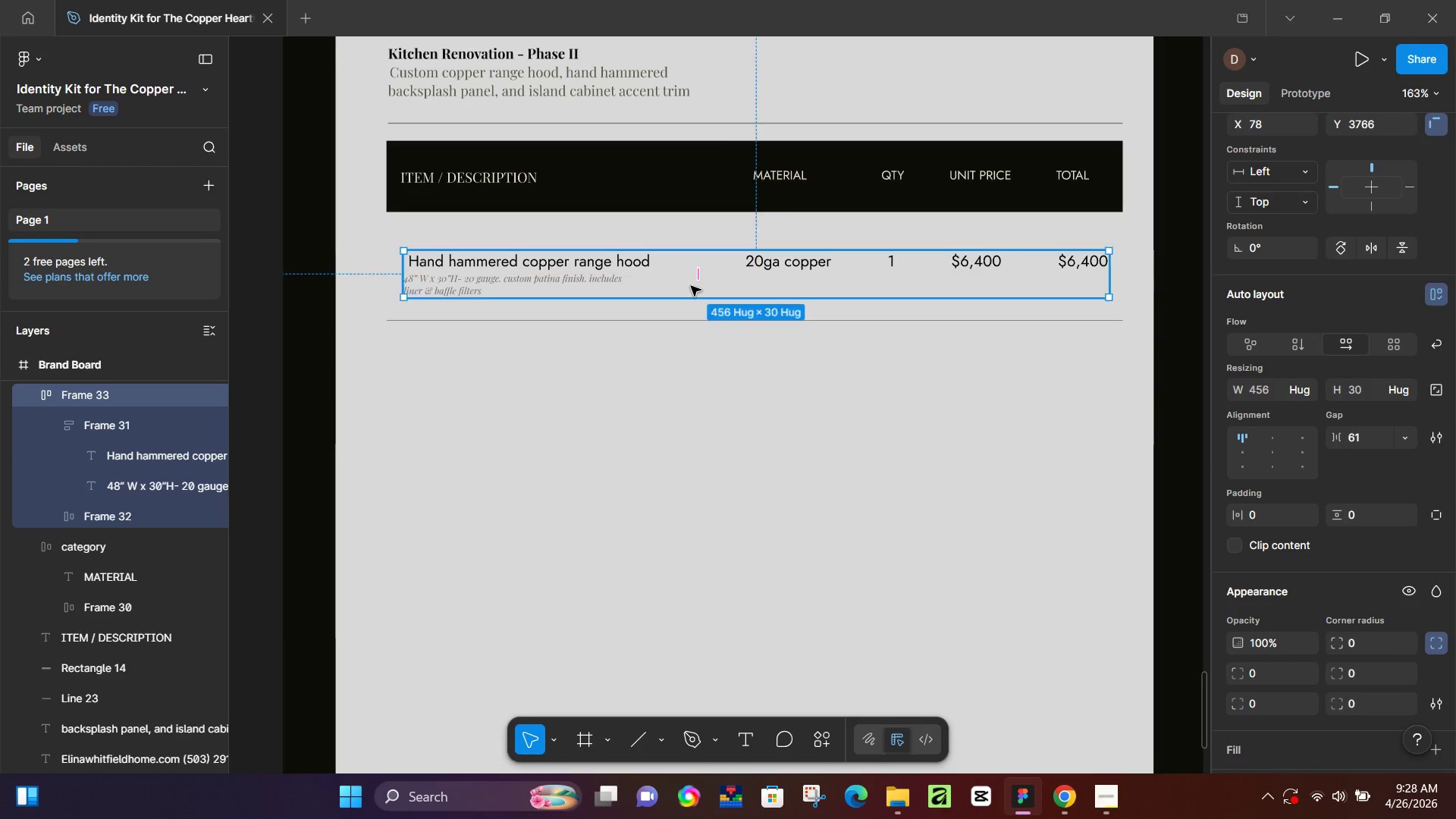 
key(ArrowUp)
 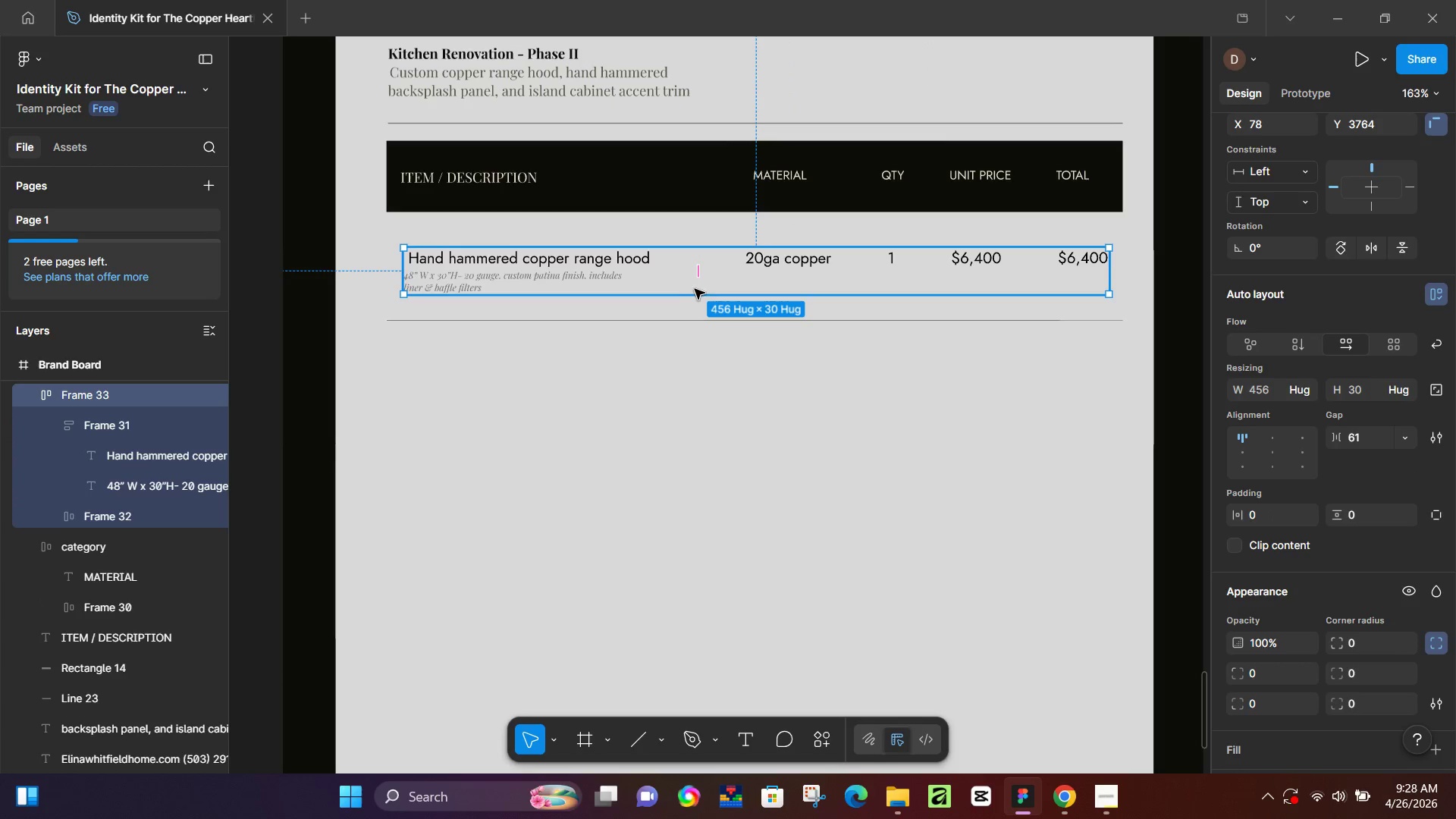 
key(ArrowUp)
 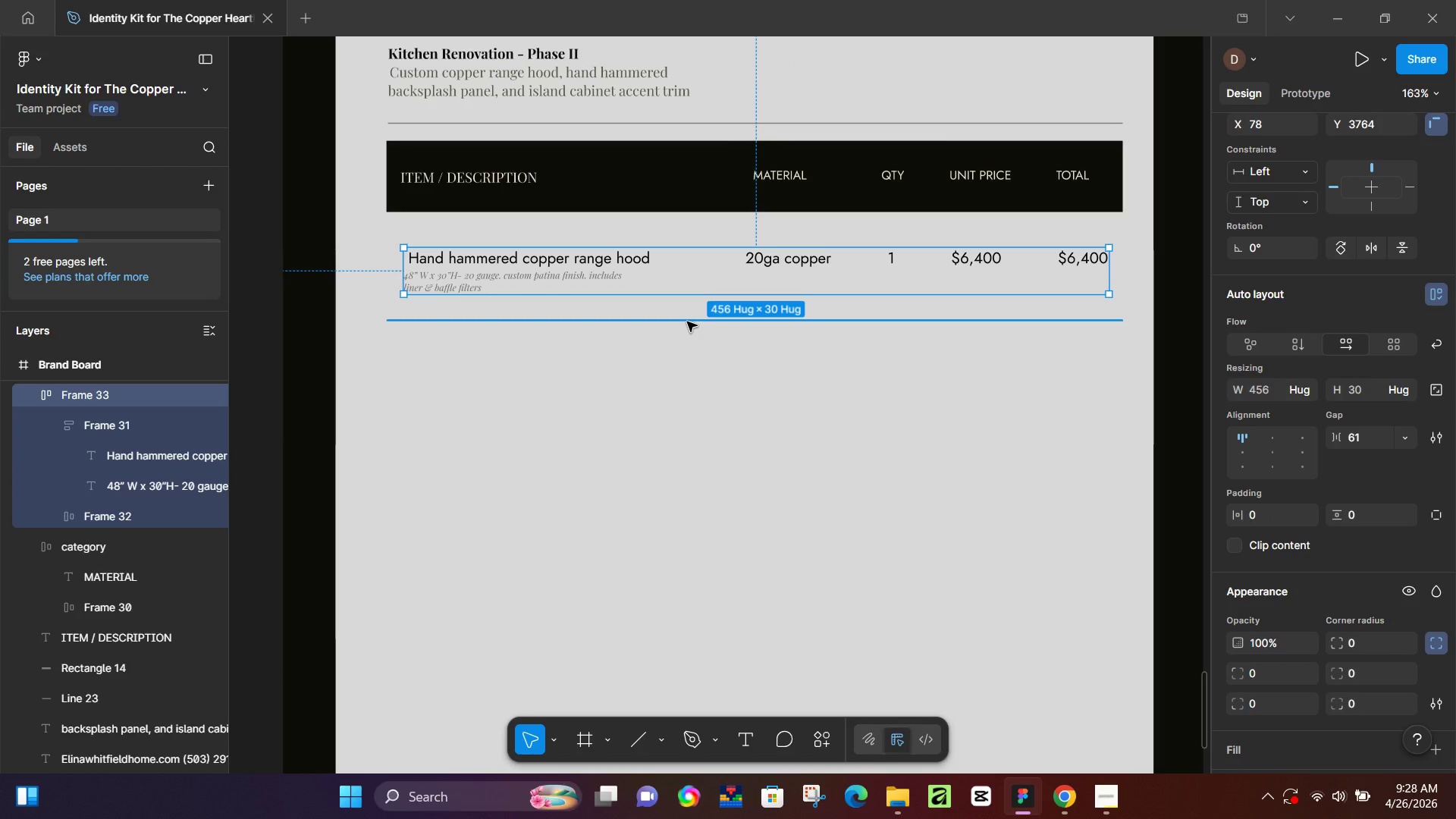 
wait(9.91)
 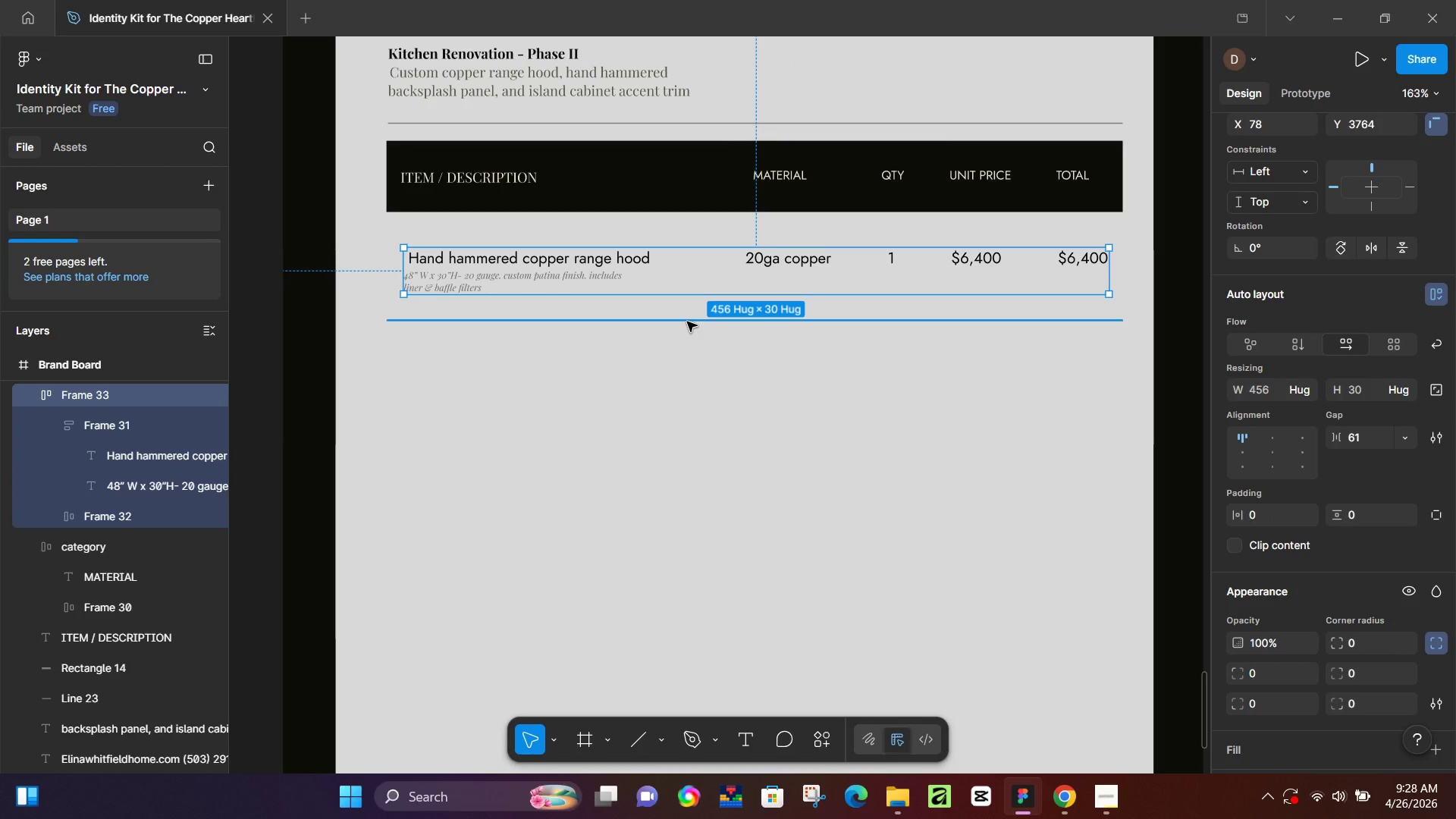 
left_click([651, 392])
 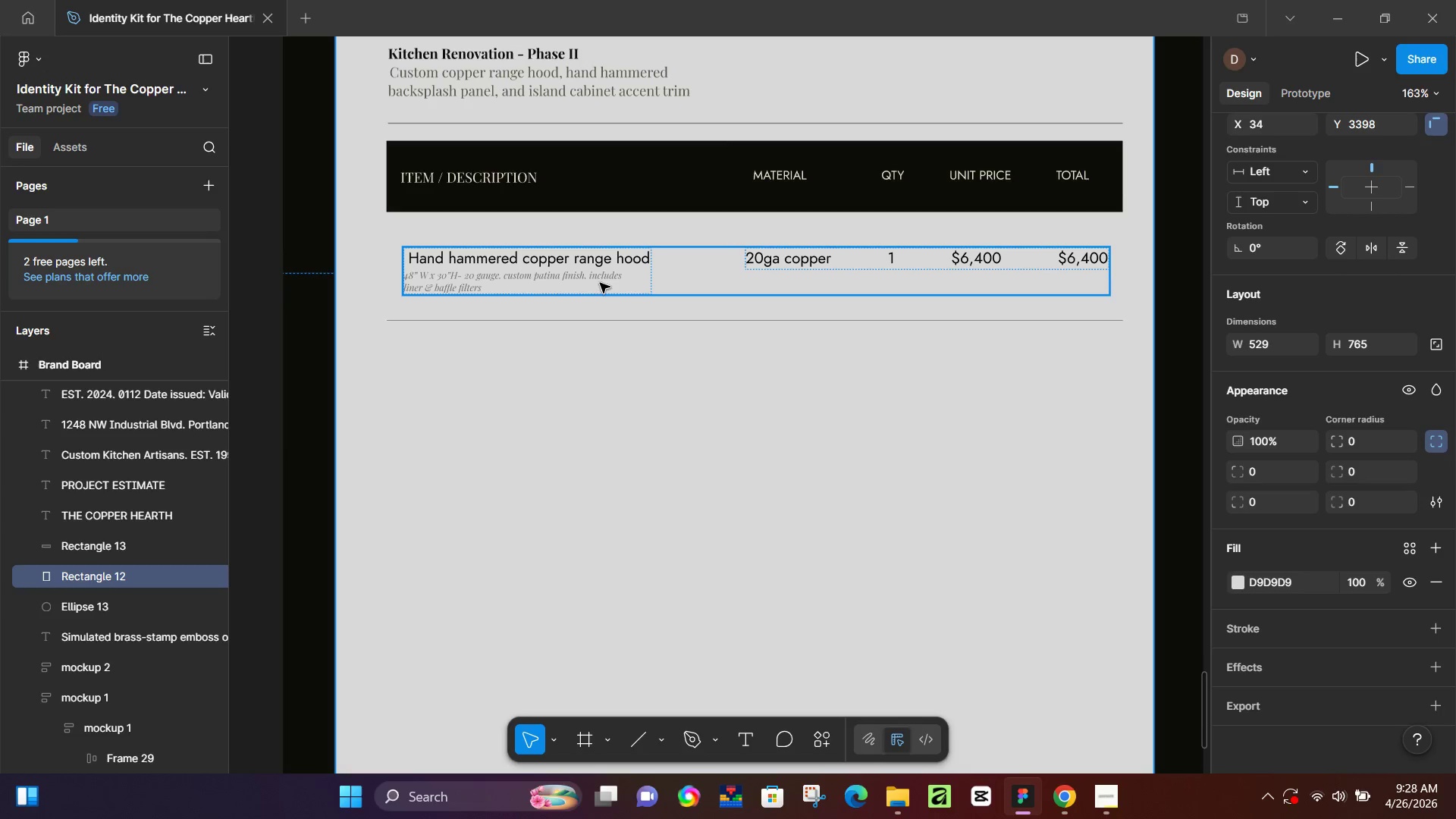 
left_click([581, 278])
 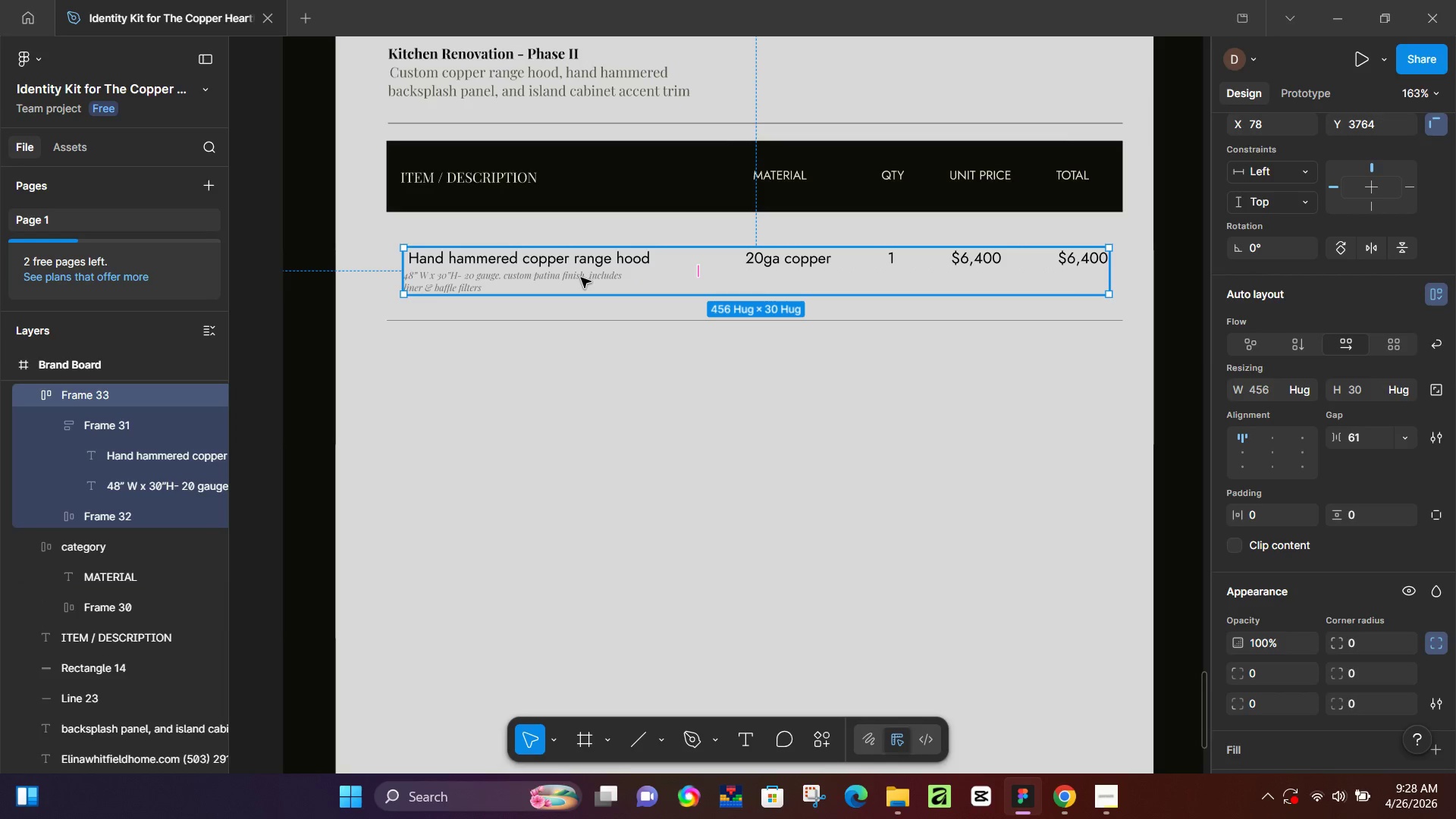 
hold_key(key=AltLeft, duration=1.52)
left_click_drag(start_coordinate=[581, 278], to_coordinate=[583, 373])
 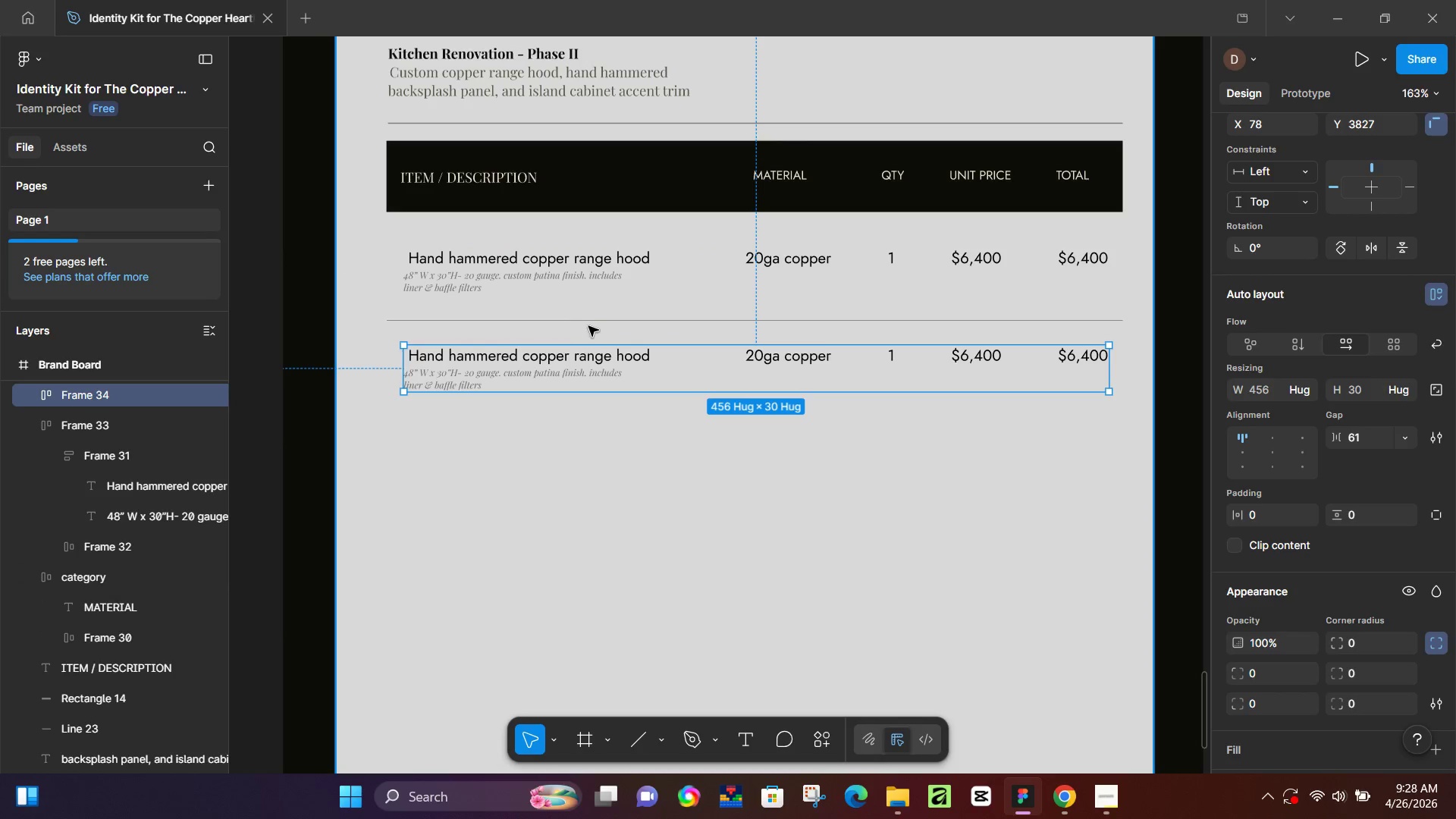 
hold_key(key=AltLeft, duration=1.5)
 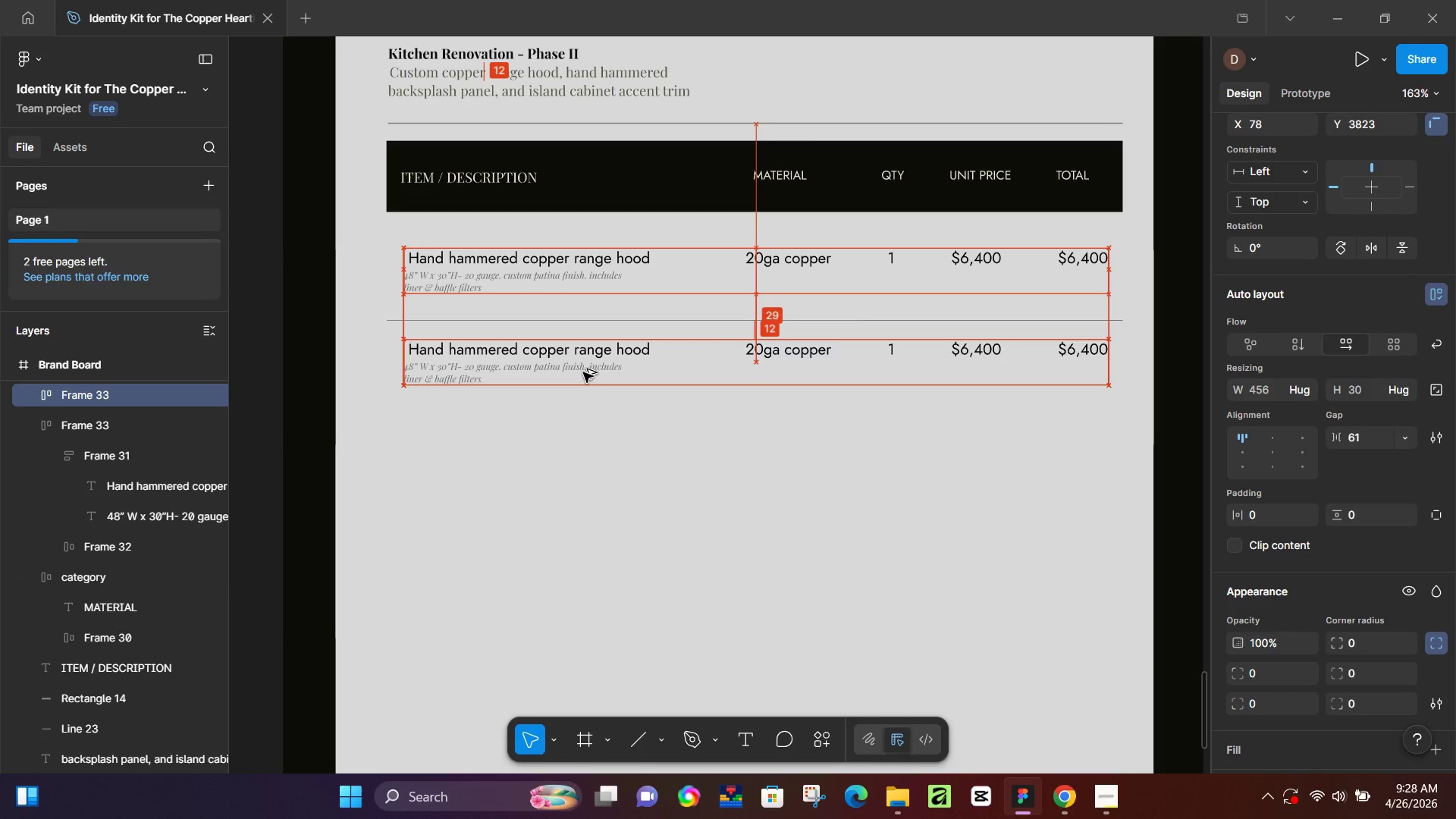 
hold_key(key=AltLeft, duration=1.52)
 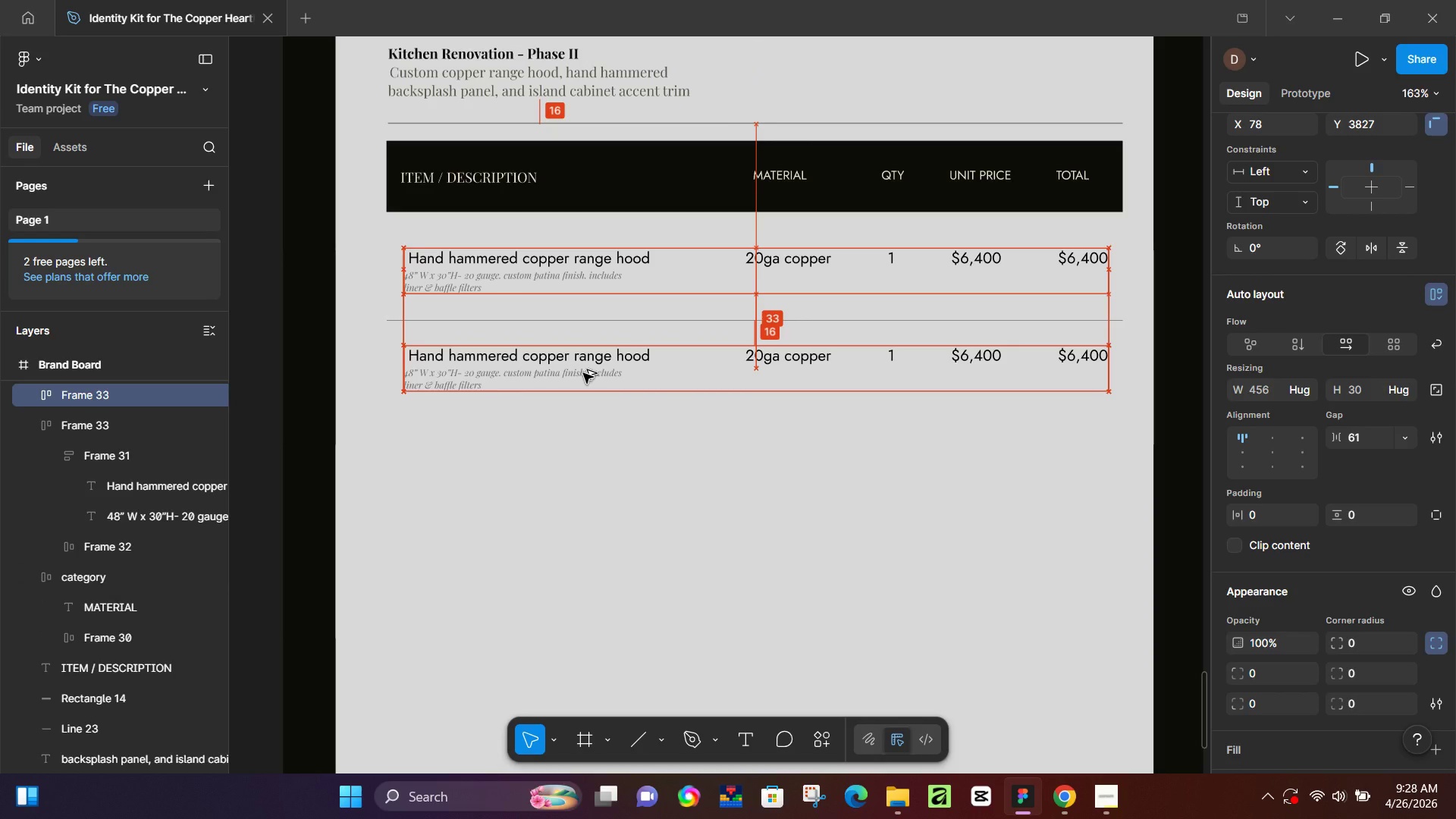 
hold_key(key=AltLeft, duration=1.5)
 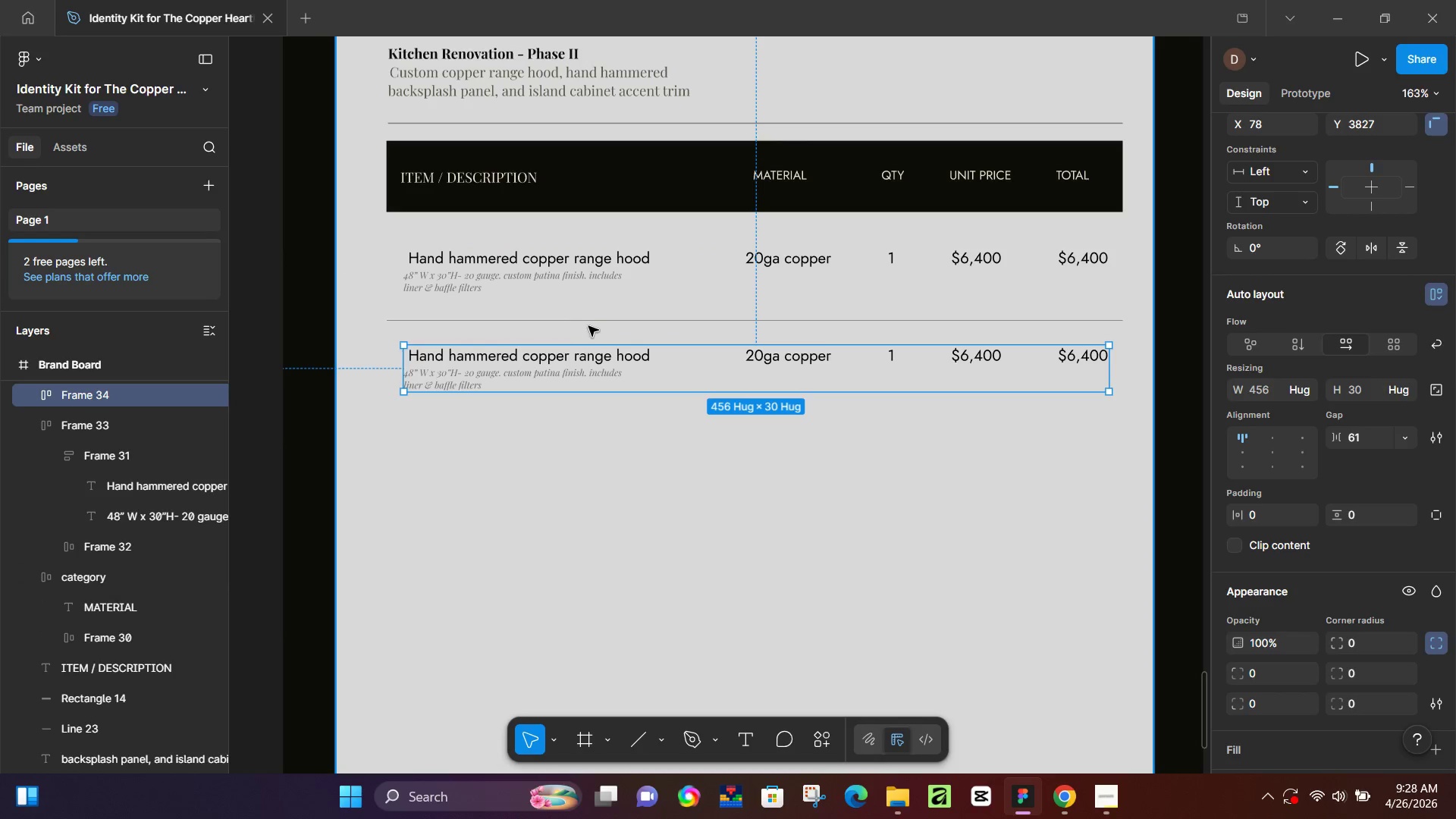 
key(Alt+AltLeft)
 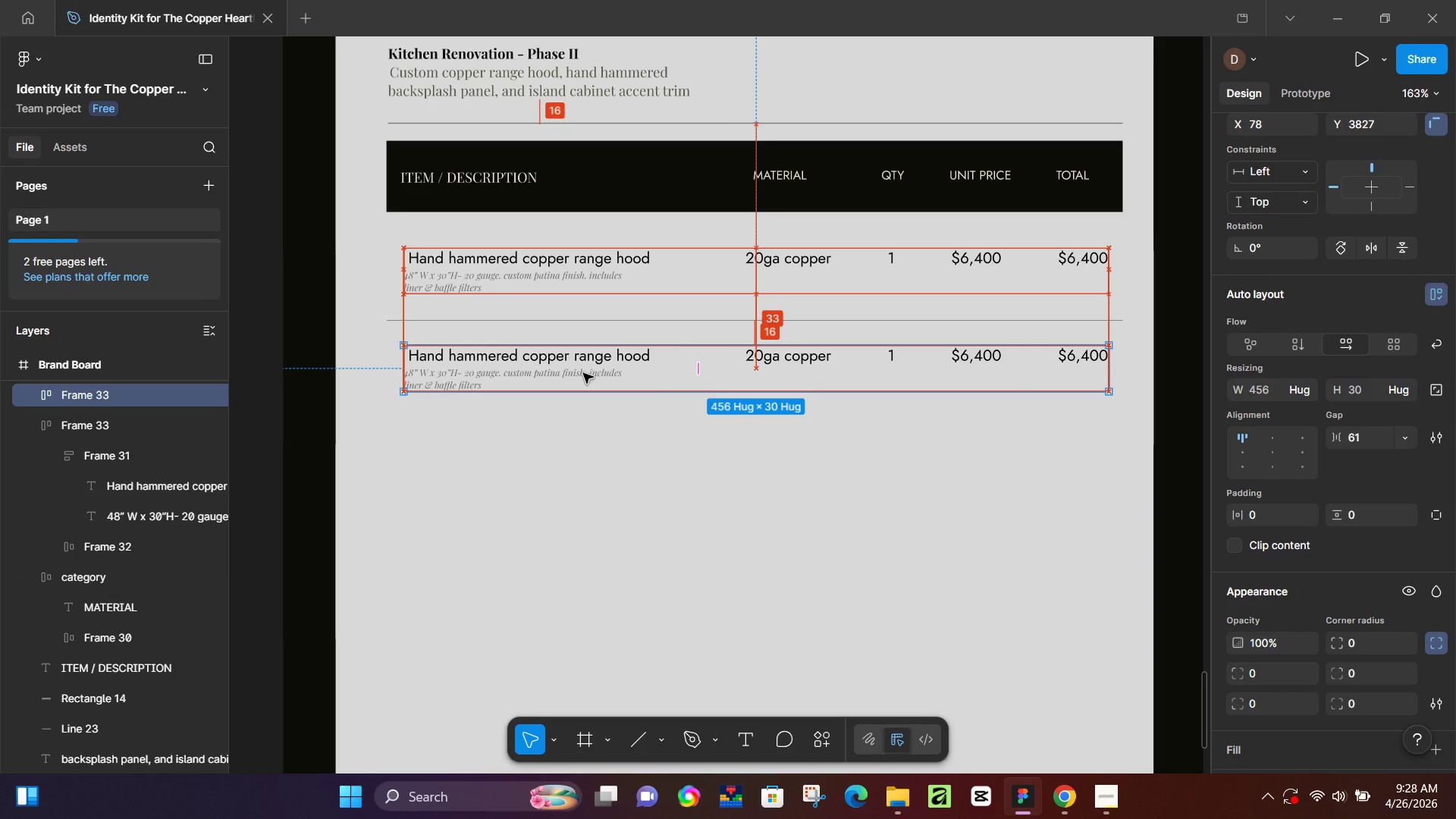 
key(Alt+AltLeft)
 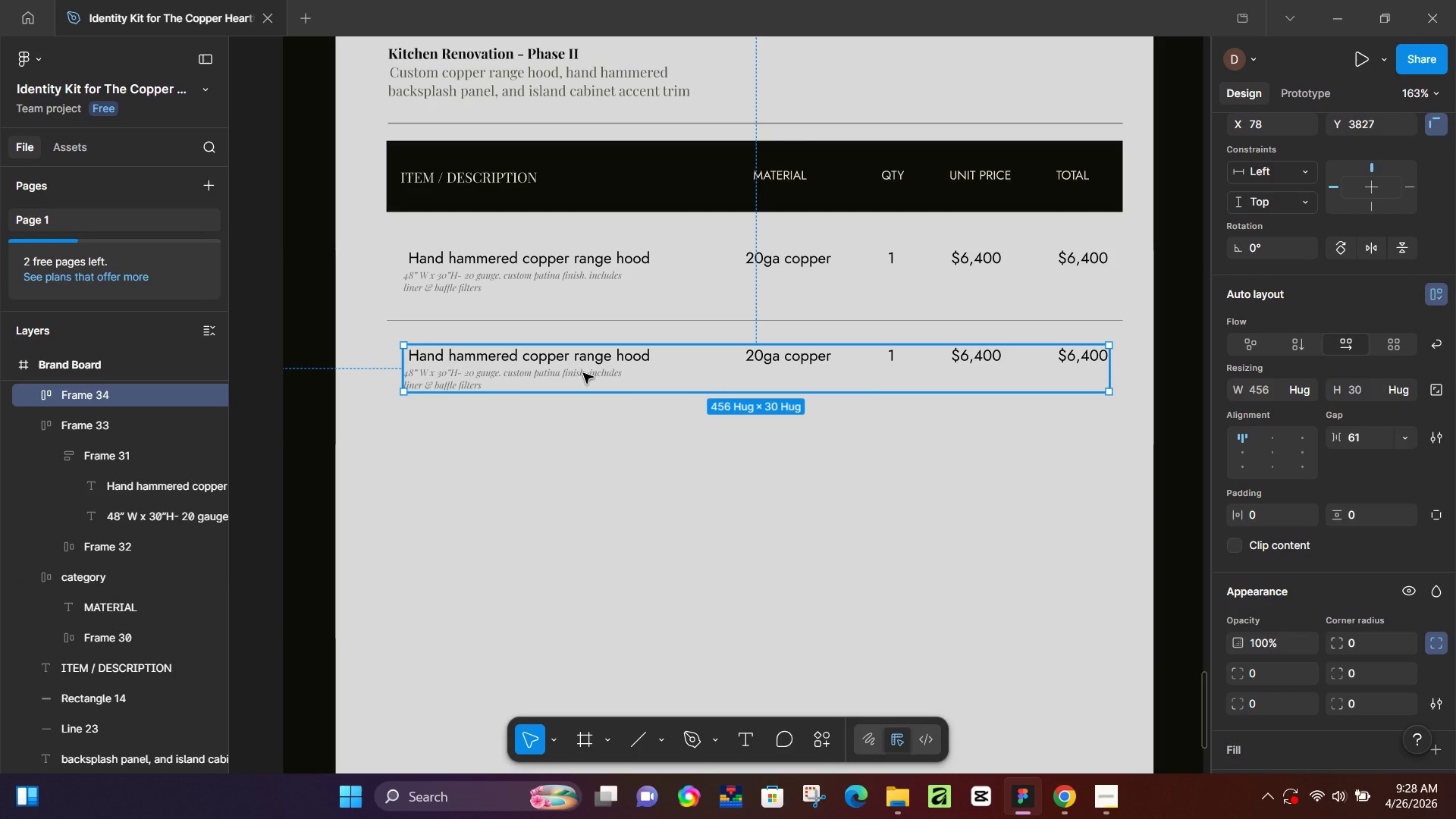 
key(Alt+AltLeft)
 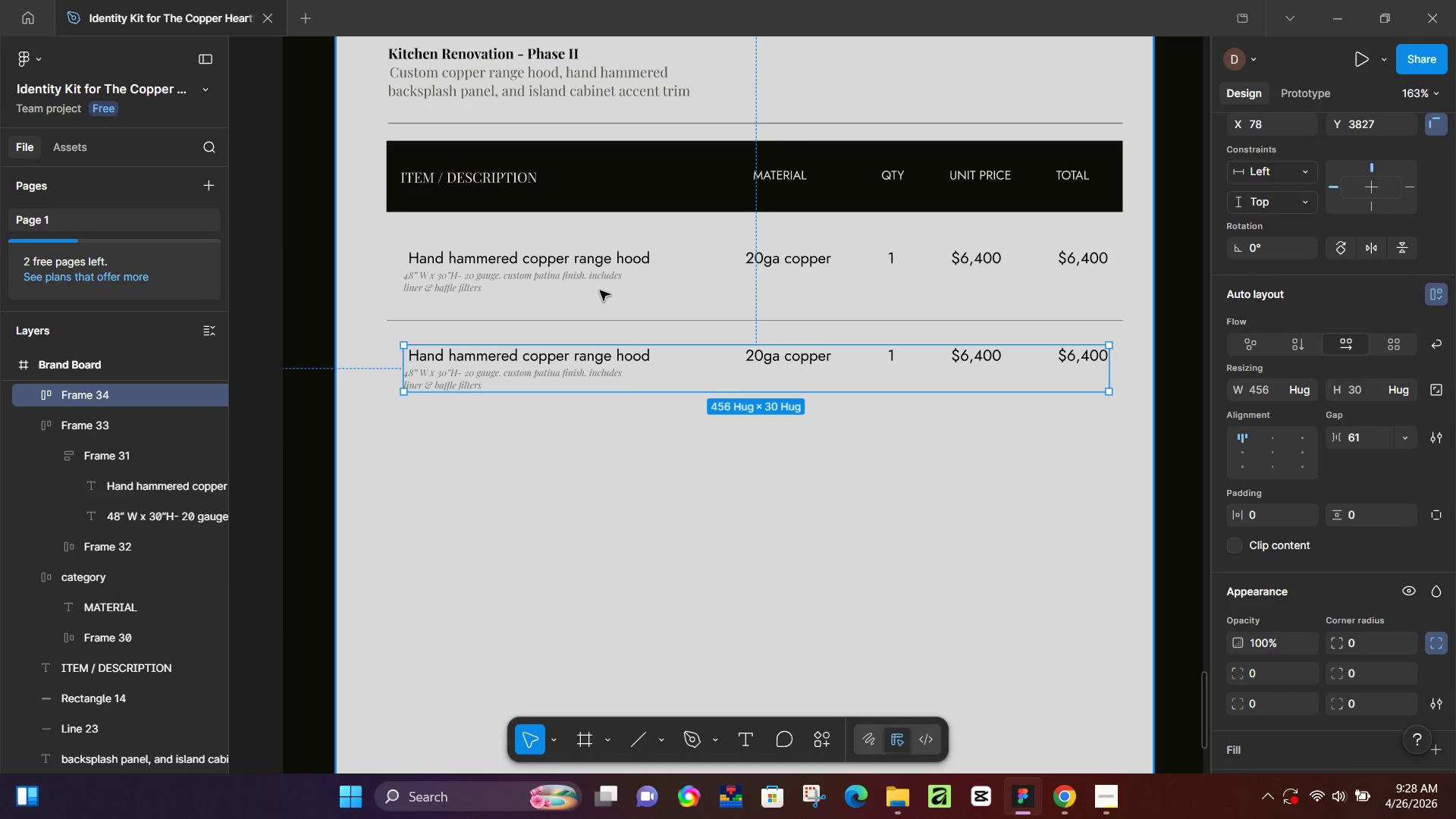 
key(Control+Z)
 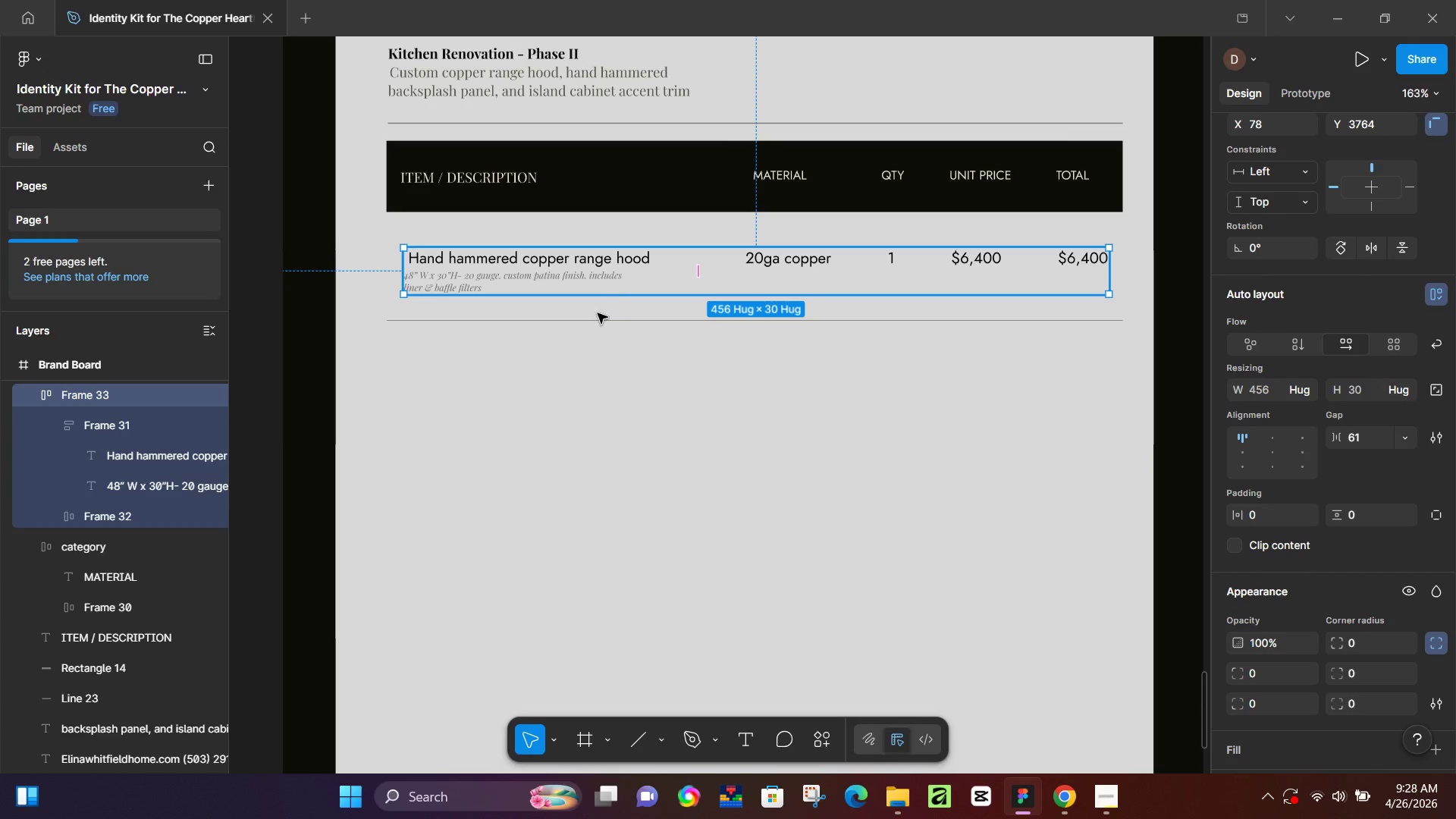 
left_click([600, 322])
 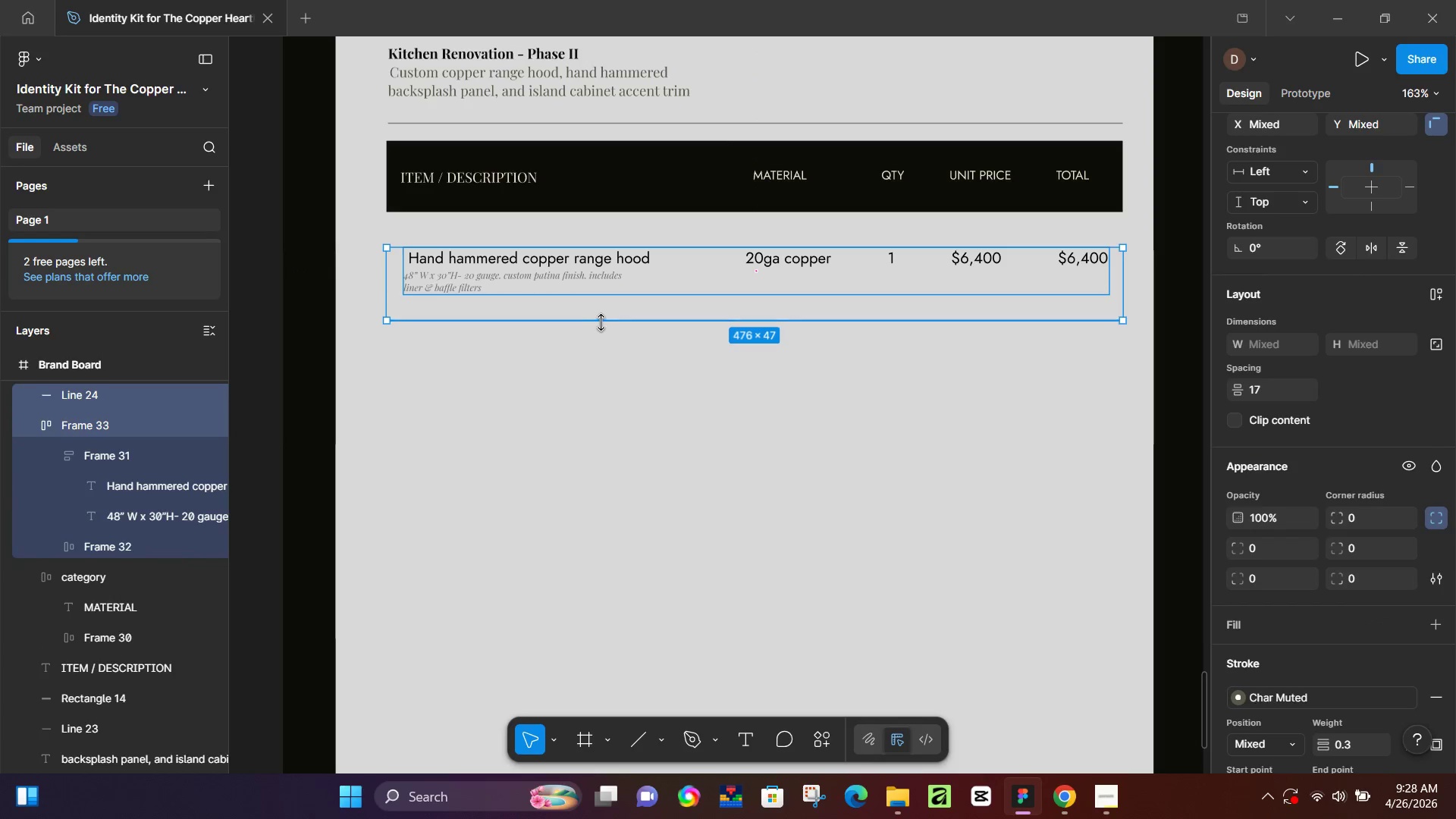 
key(Shift+A)
 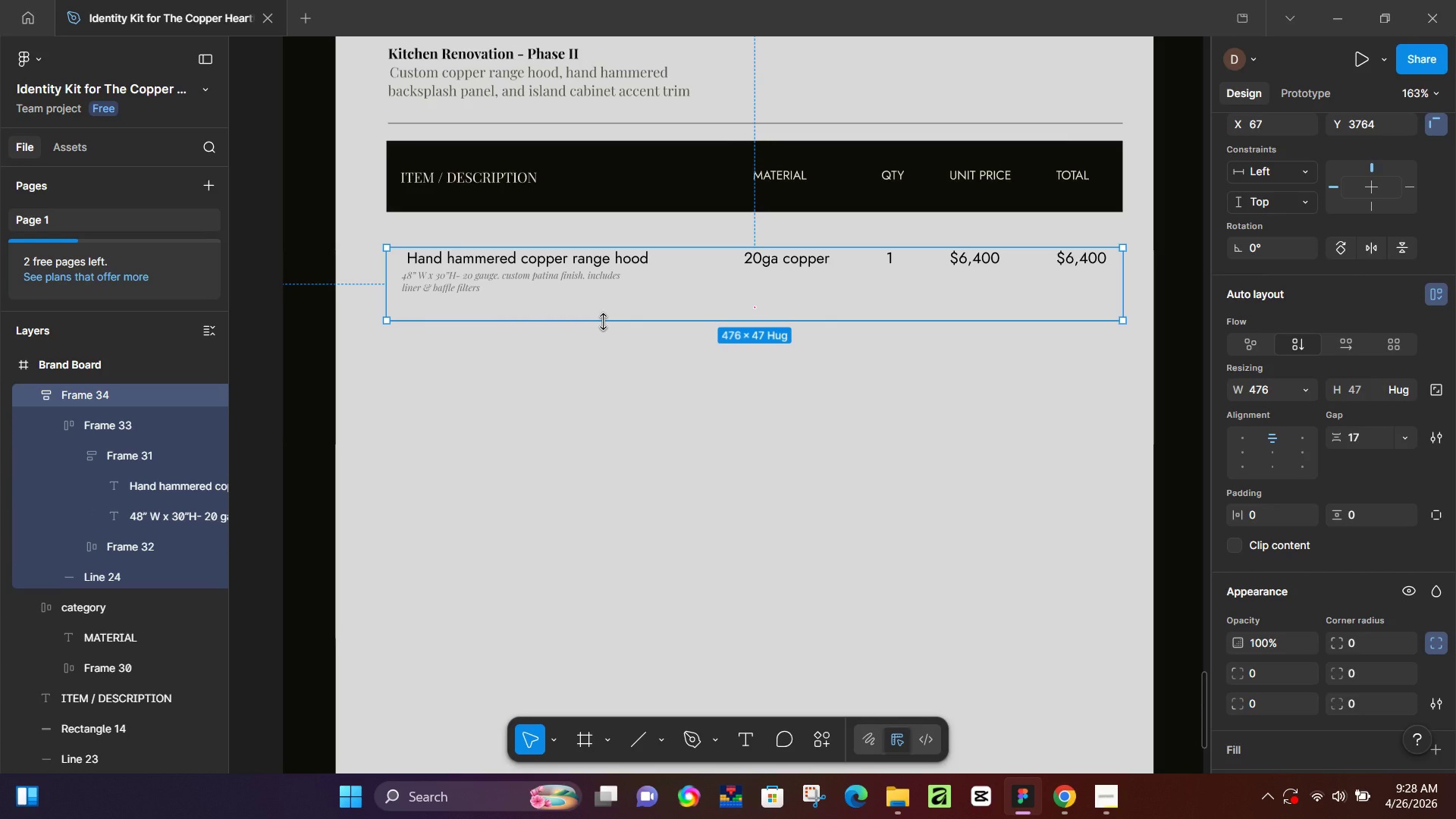 
key(Control+D)
 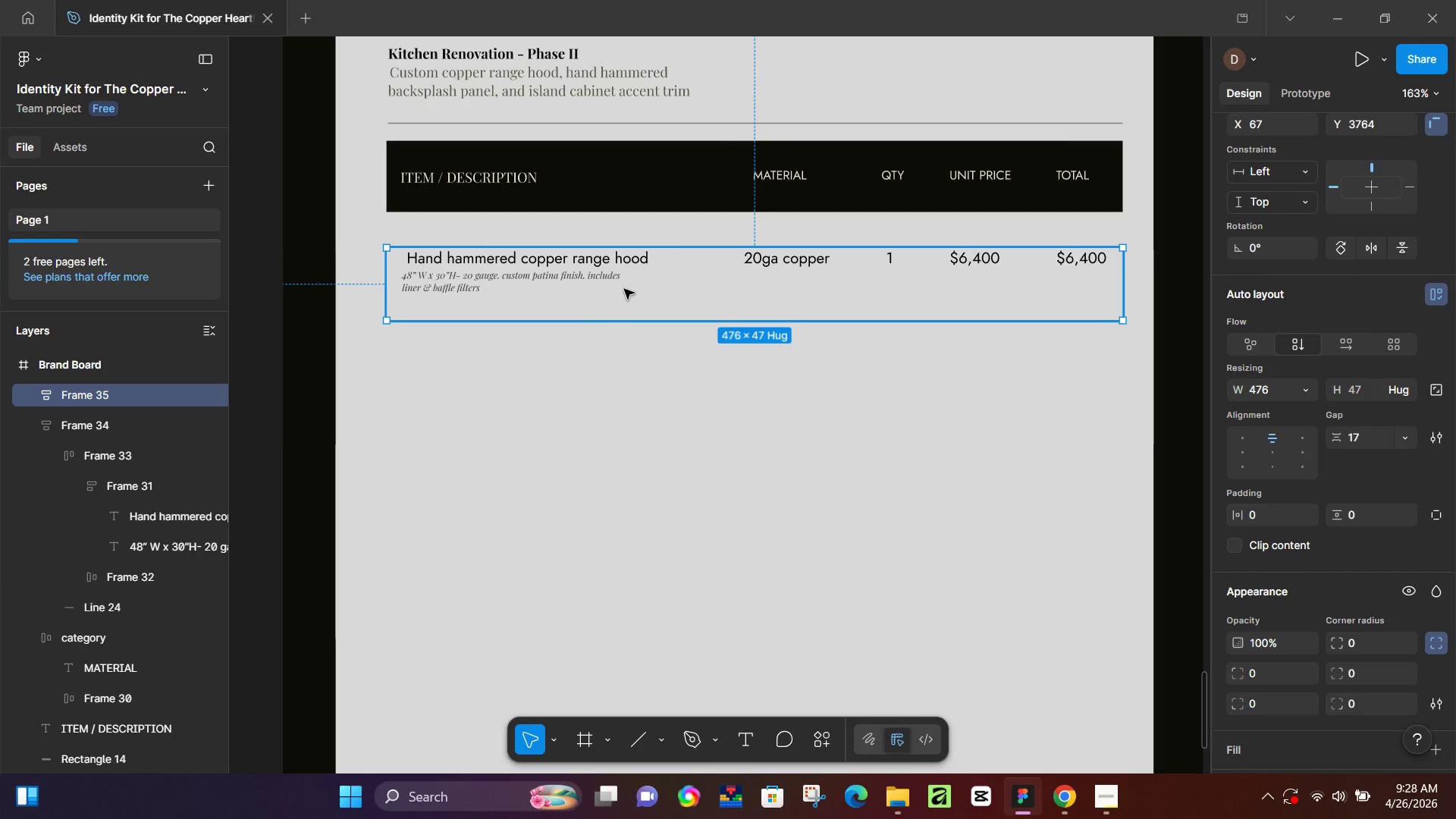 
left_click_drag(start_coordinate=[624, 289], to_coordinate=[623, 383])
 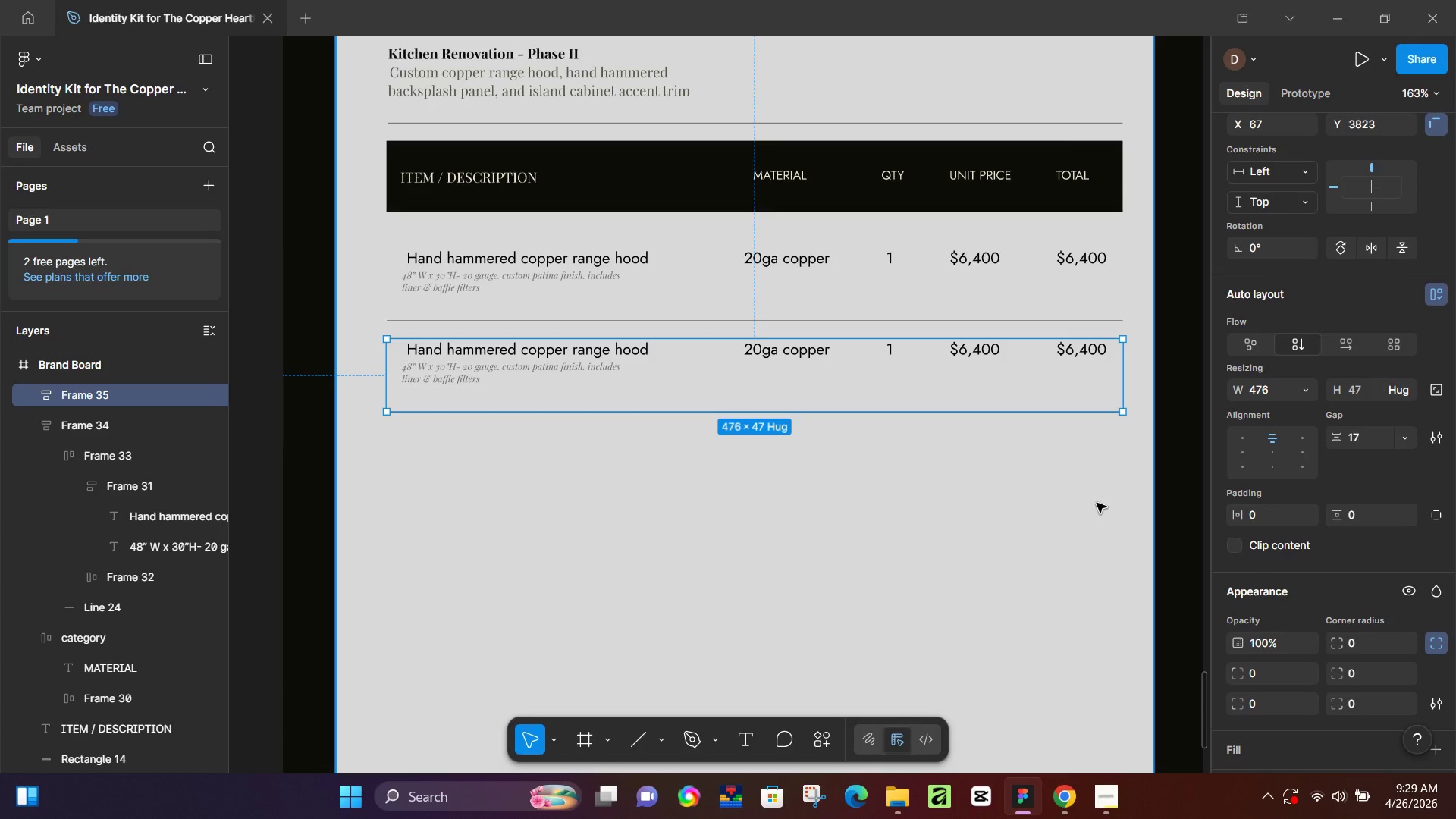 
wait(18.27)
 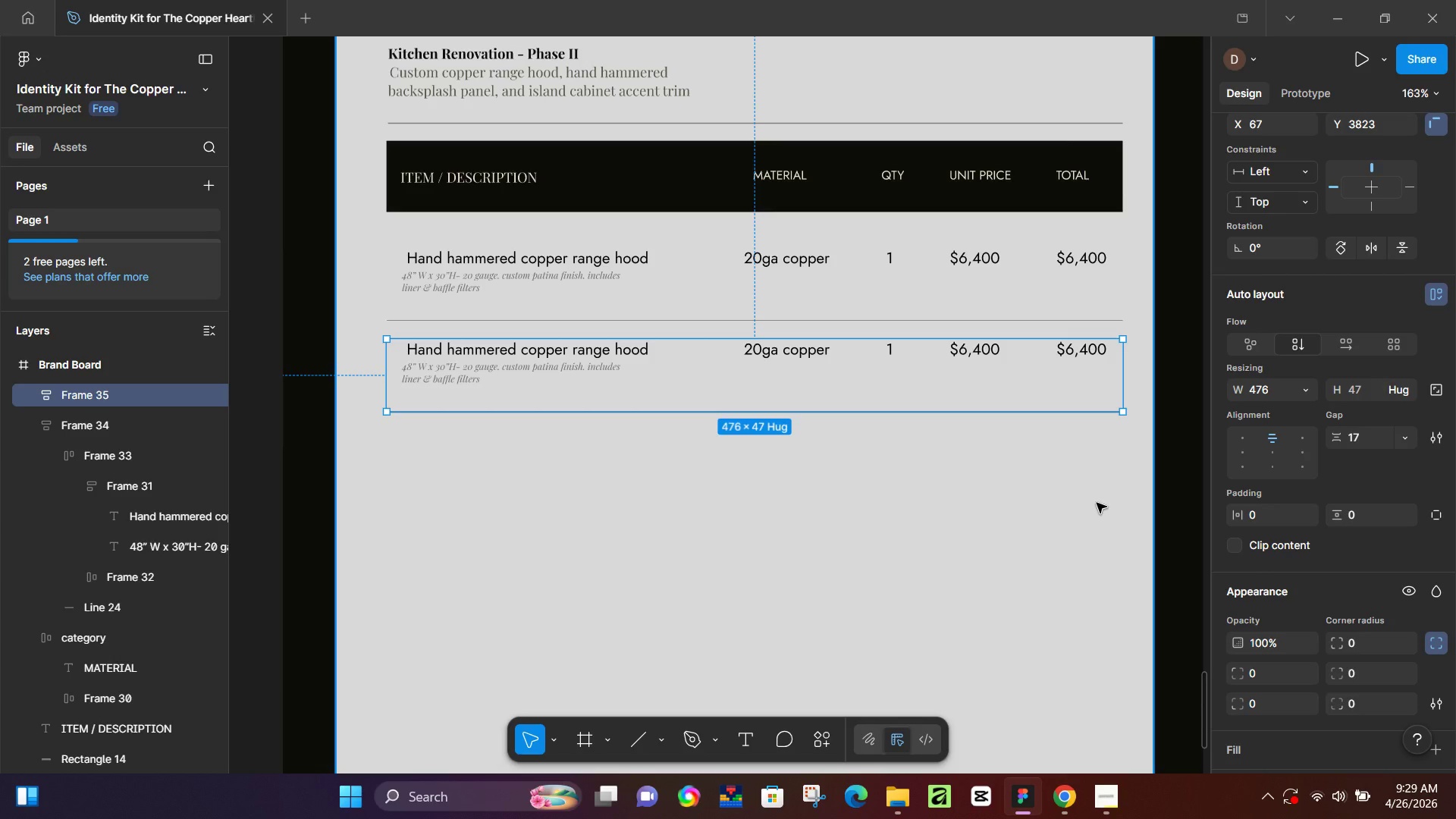 
left_click([1053, 792])
 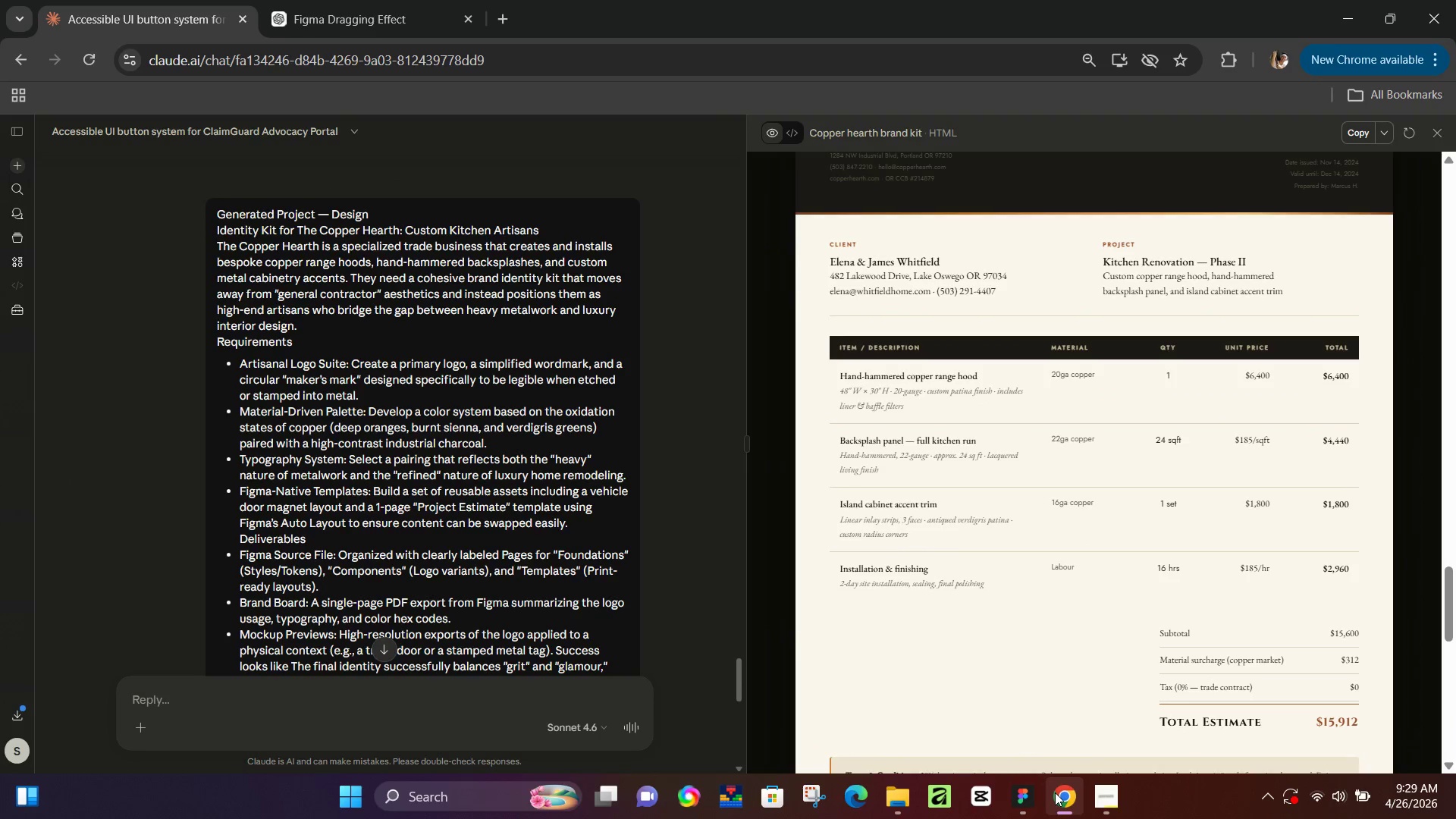 
left_click([1055, 792])
 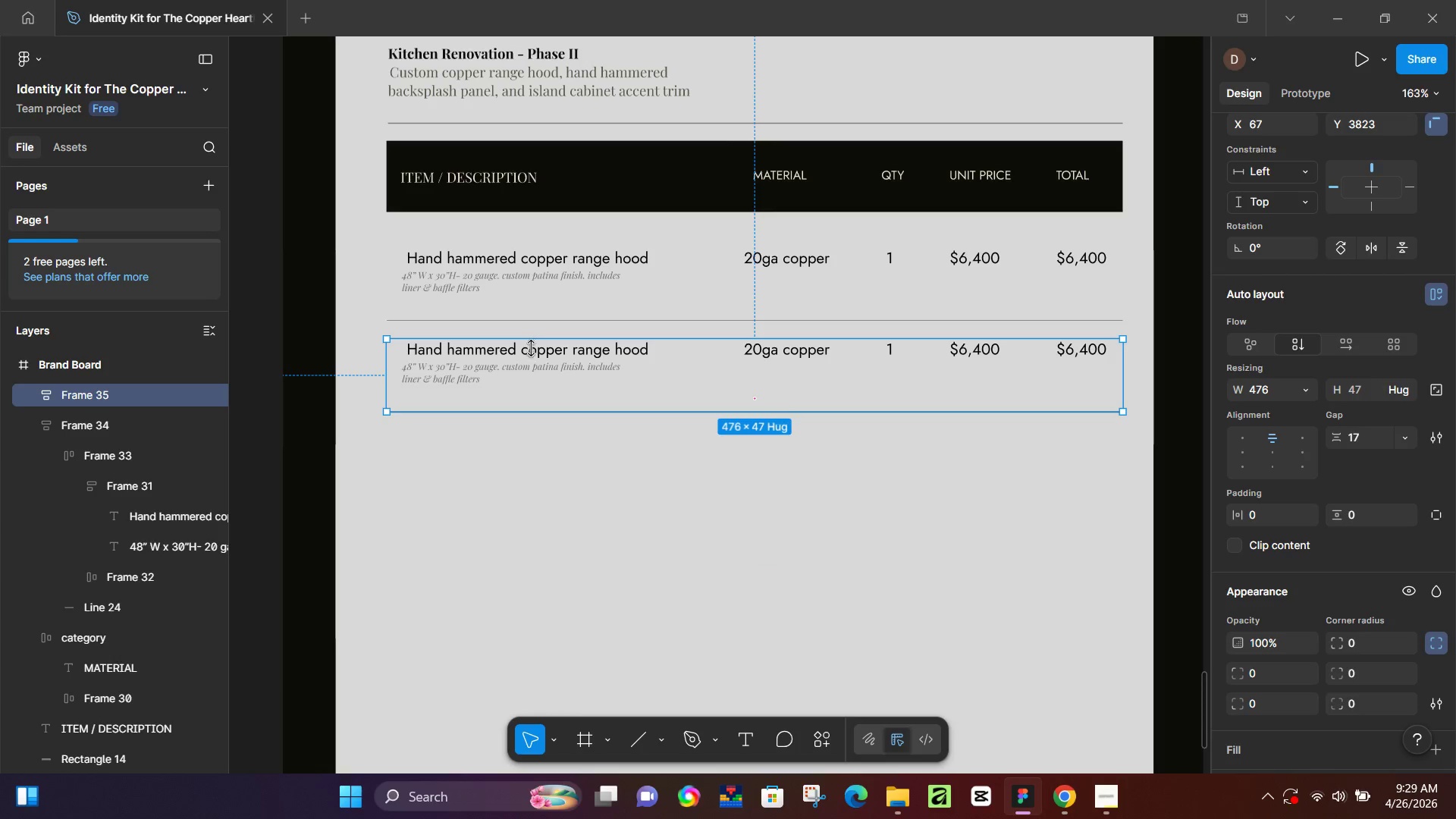 
left_click([532, 352])
 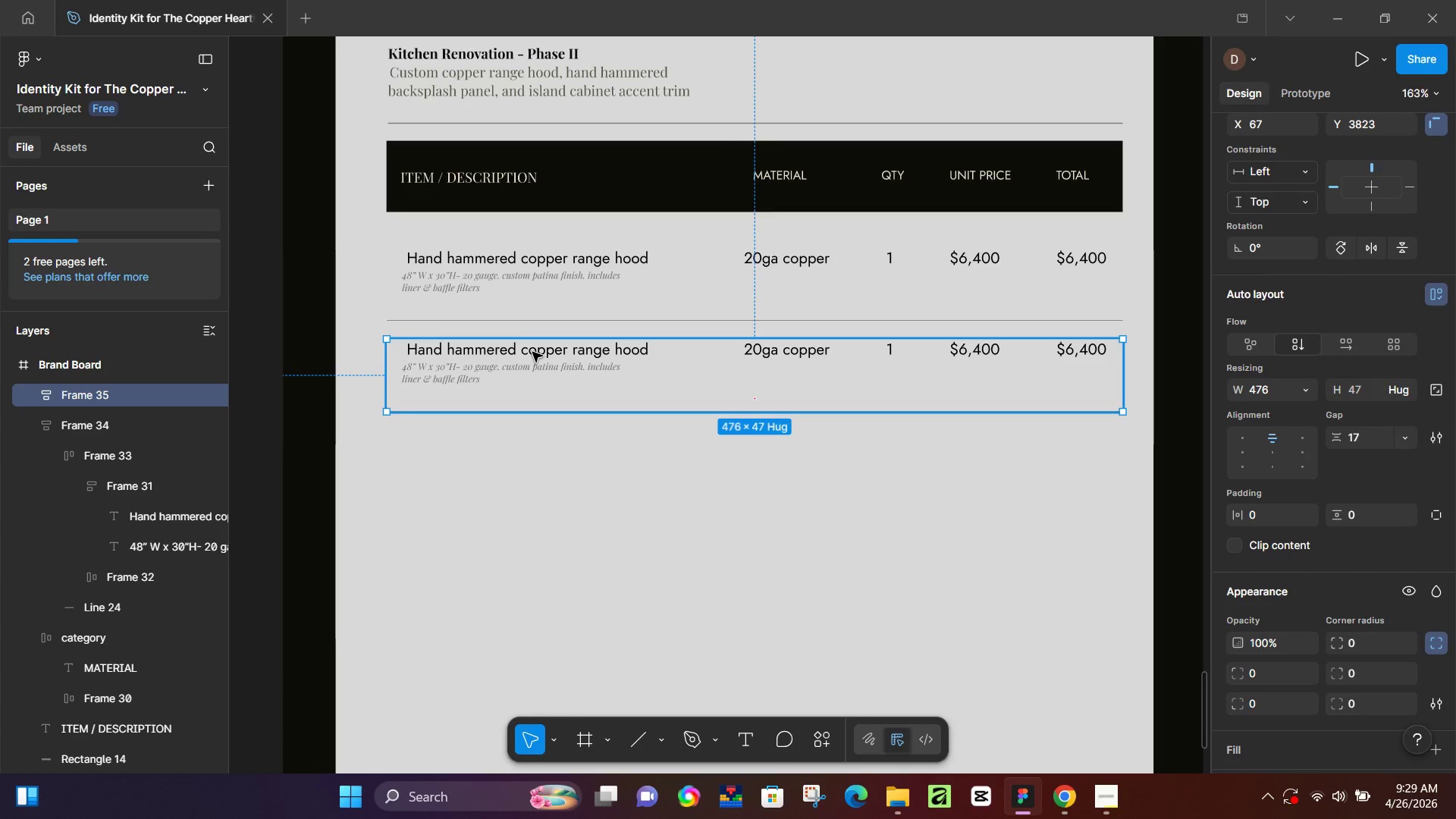 
double_click([532, 352])
 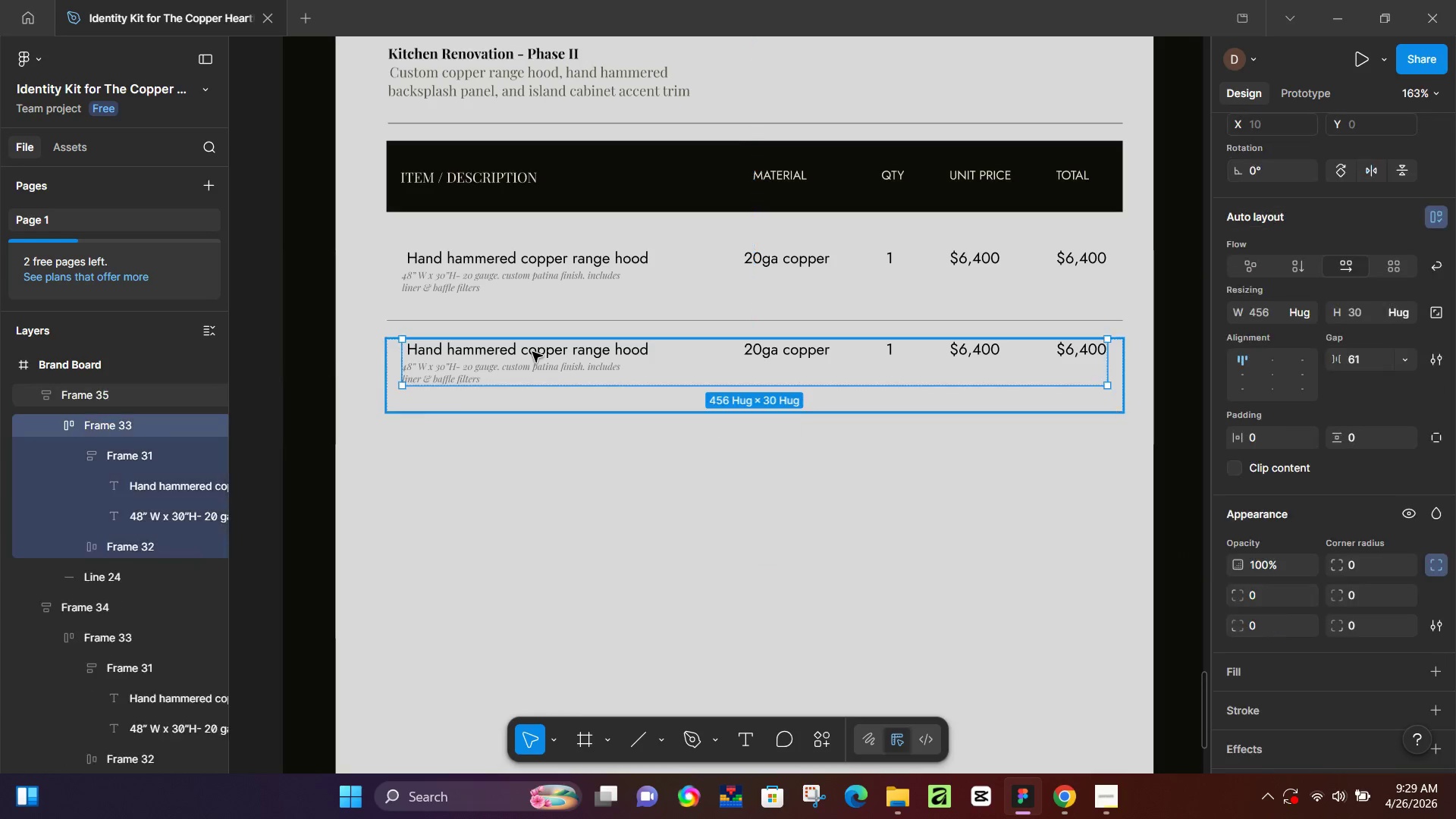 
triple_click([532, 352])
 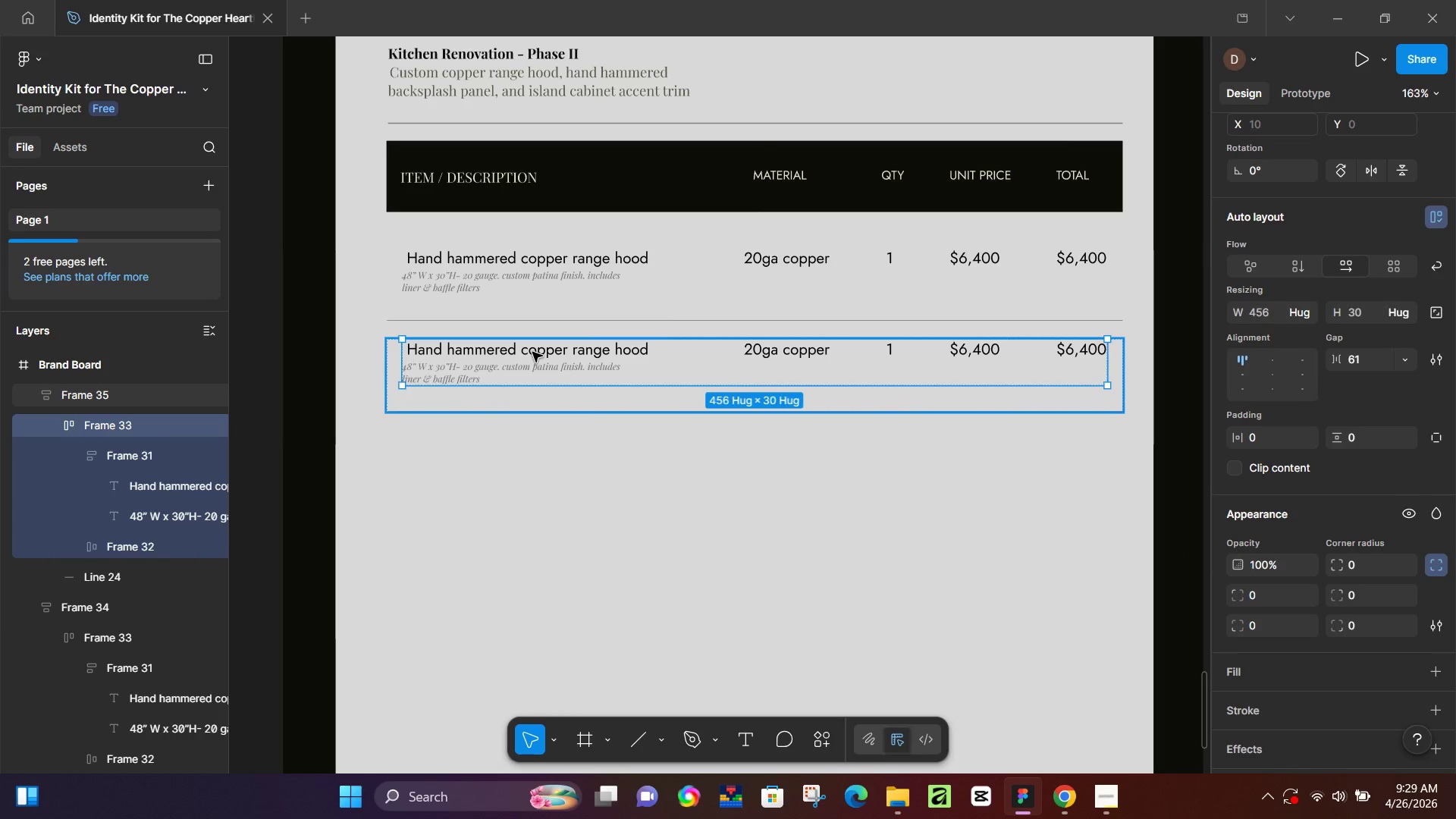 
triple_click([532, 352])
 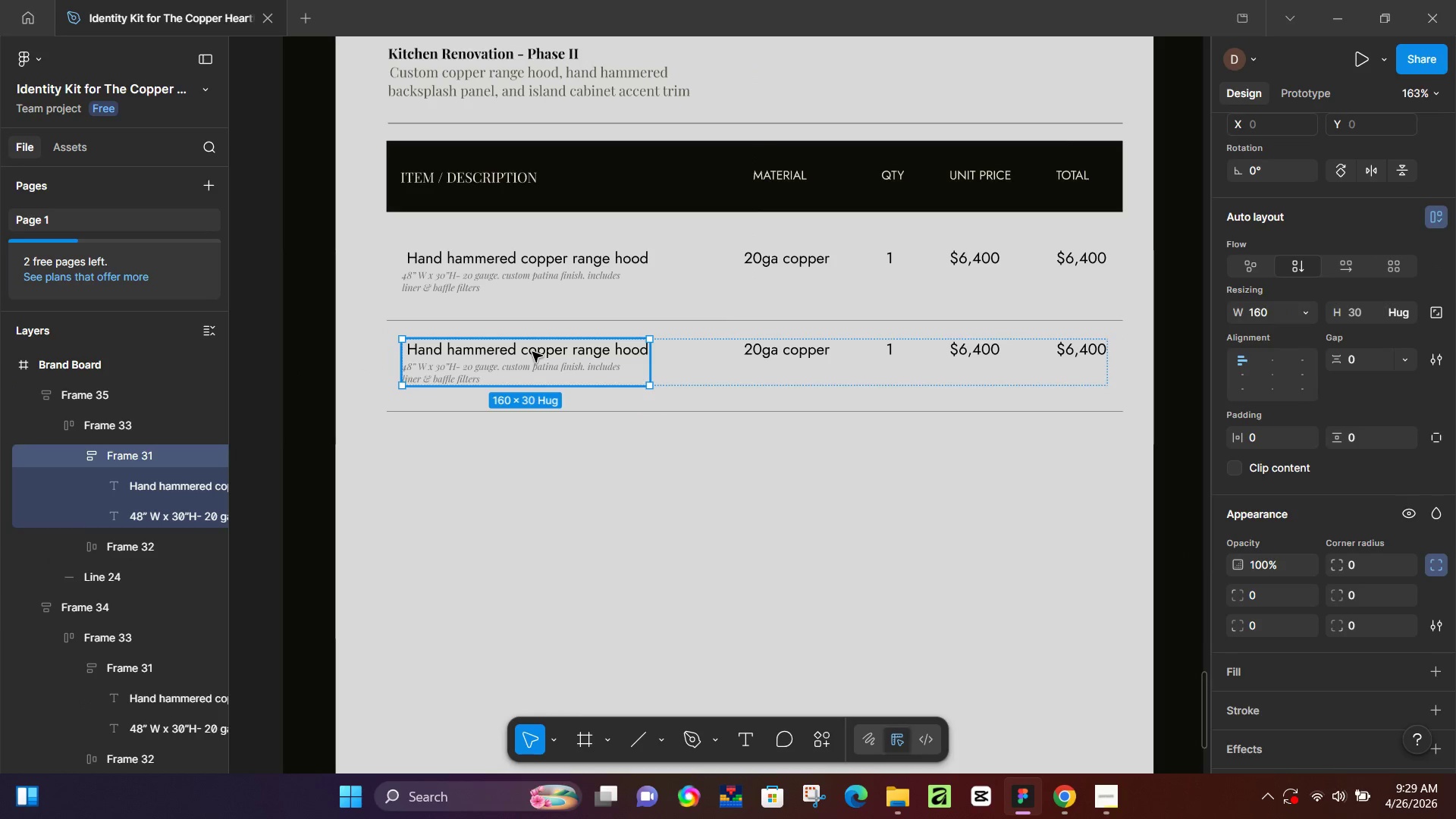 
triple_click([532, 352])
 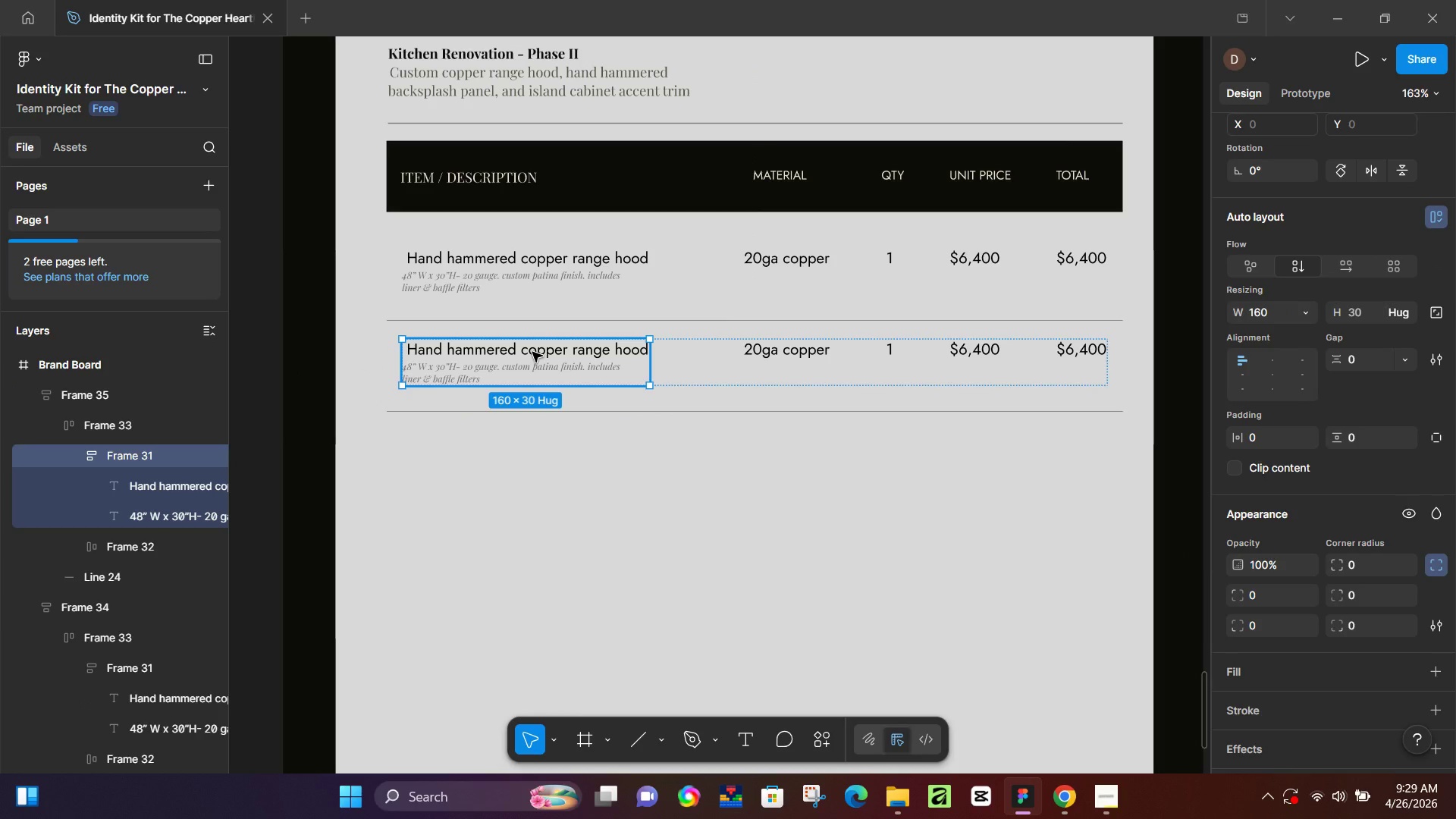 
key(T)
 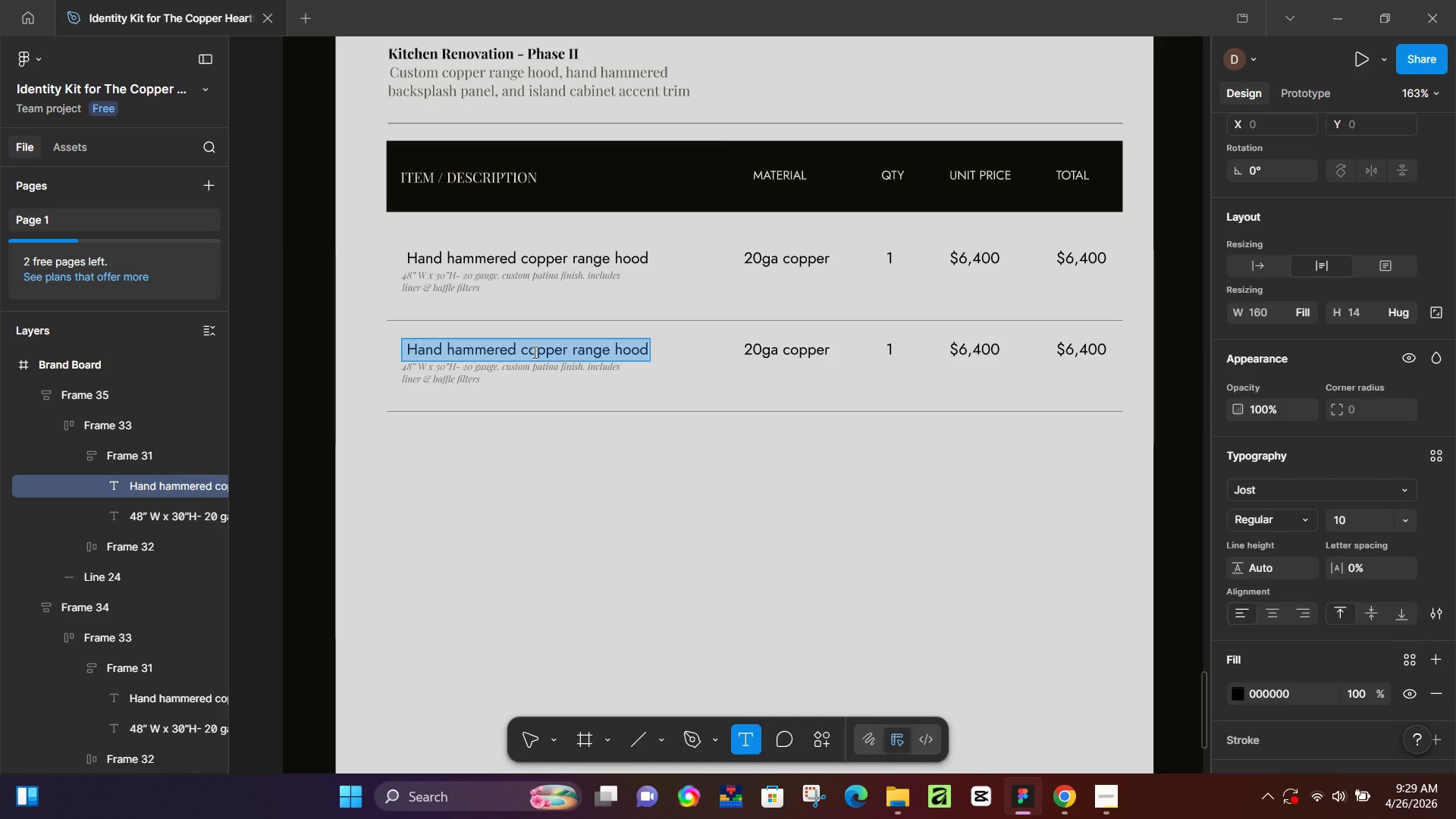 
left_click([534, 351])
 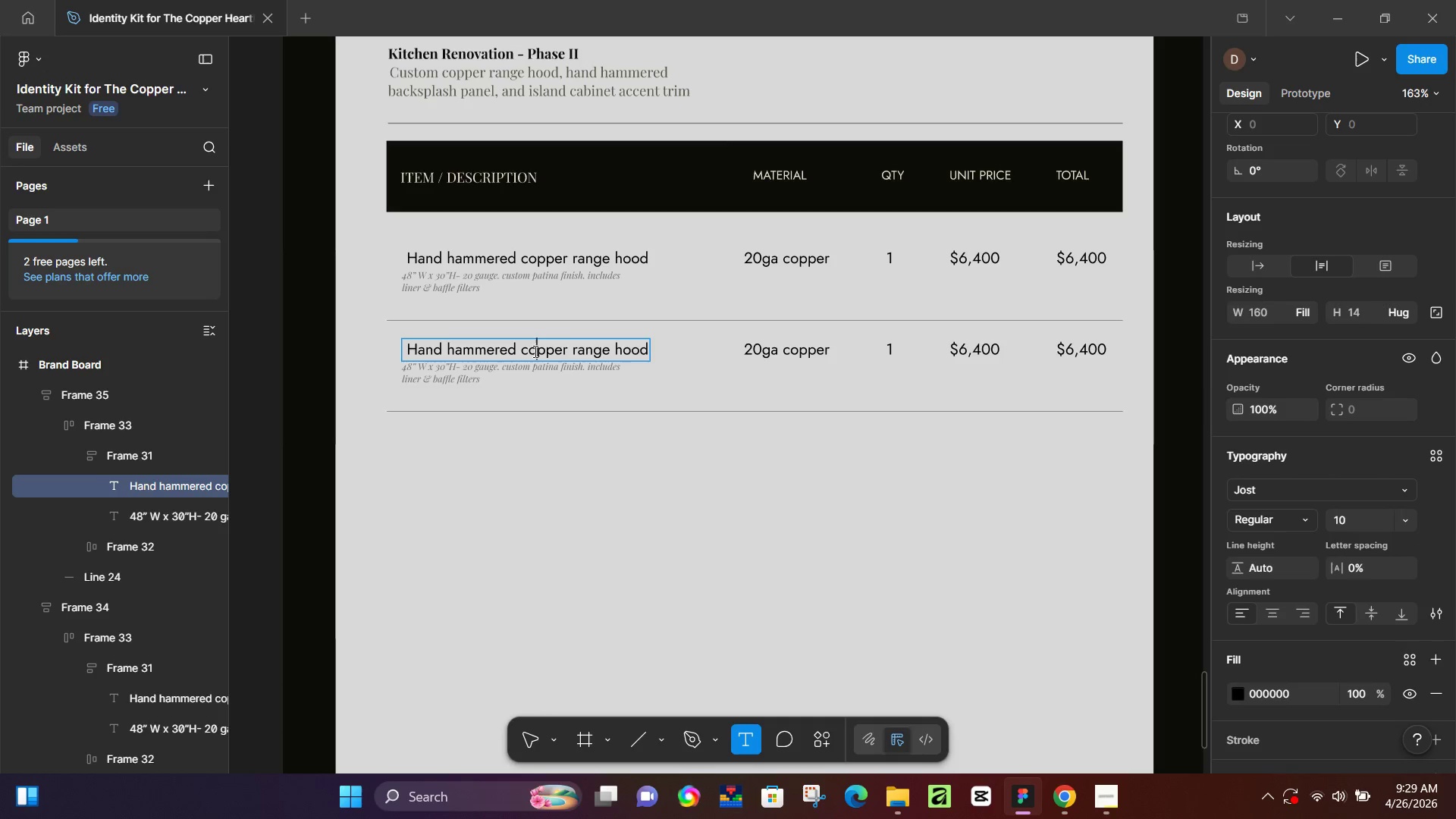 
key(Control+A)
 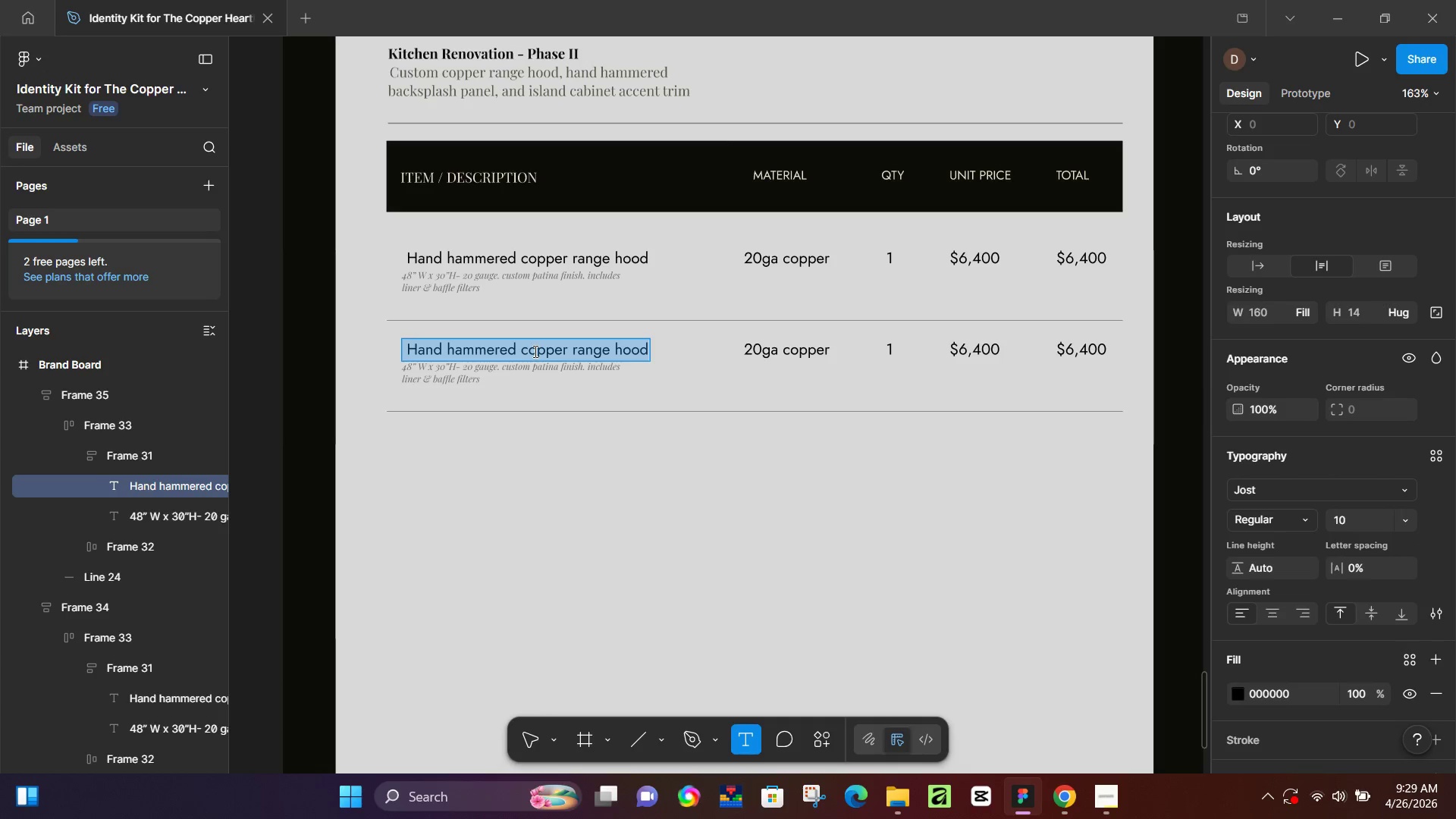 
type(Backsplash panel)
 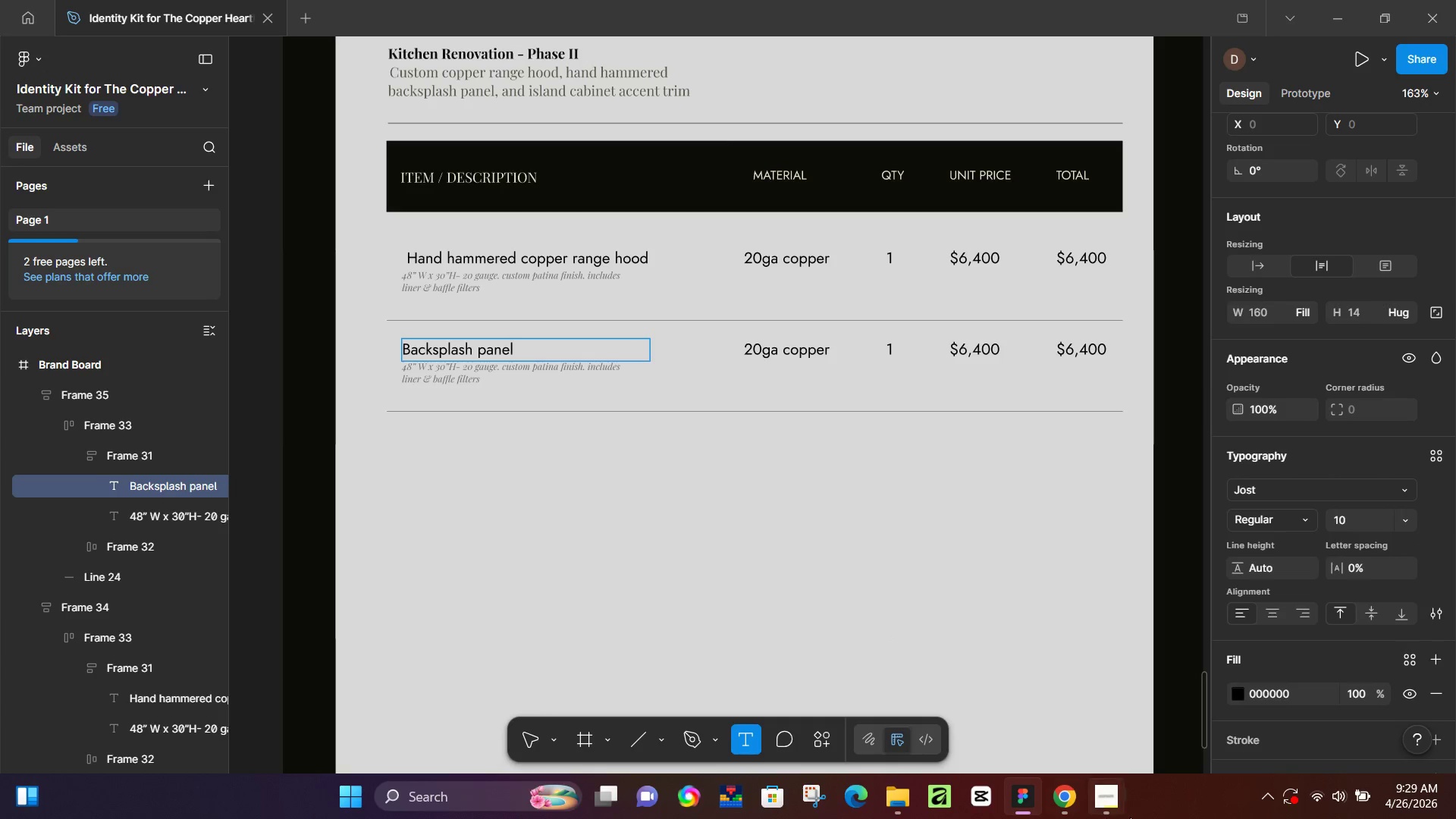 
left_click([1074, 796])
 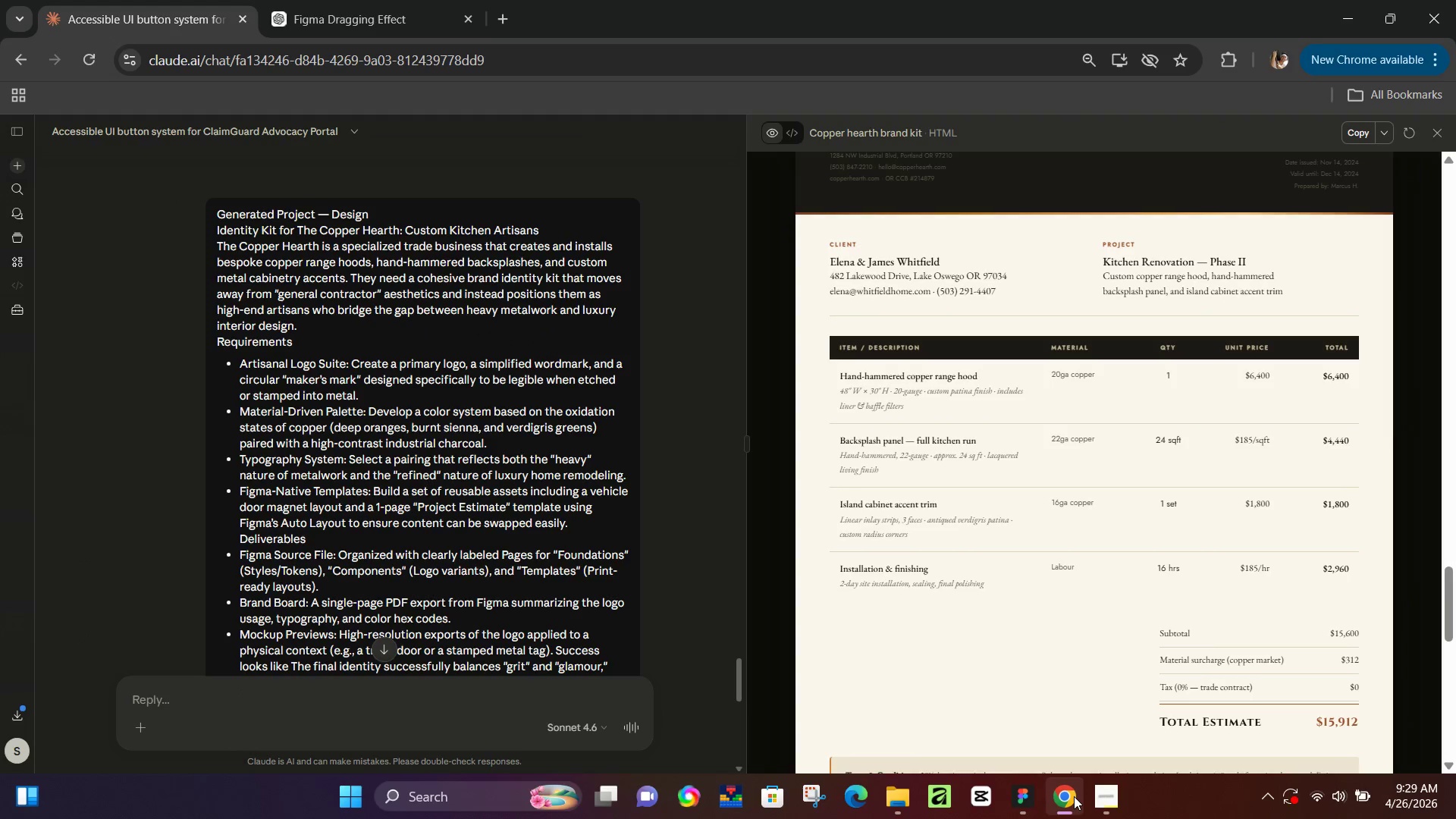 
left_click([1074, 796])
 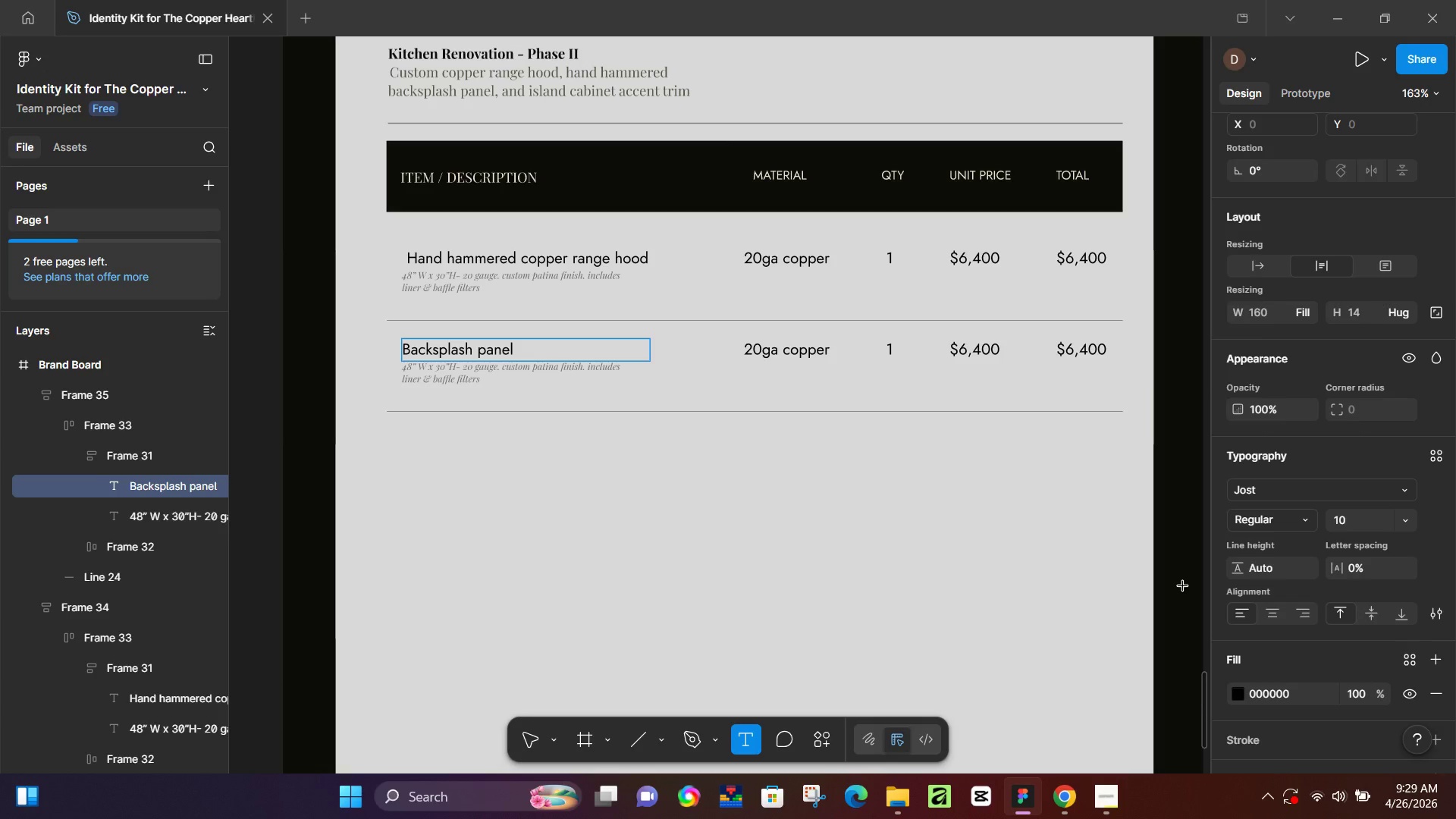 
key(Space)
 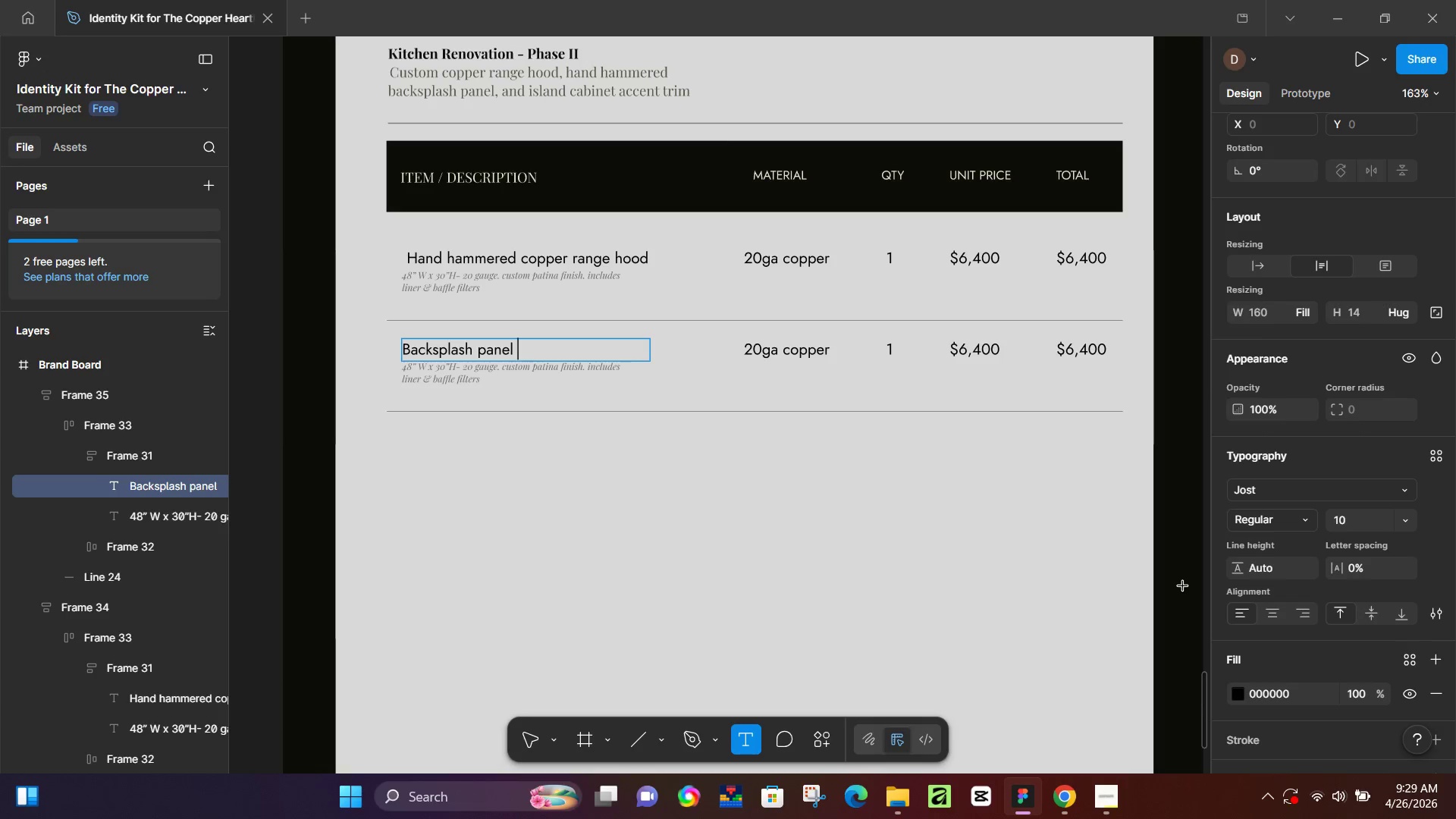 
key(Minus)
 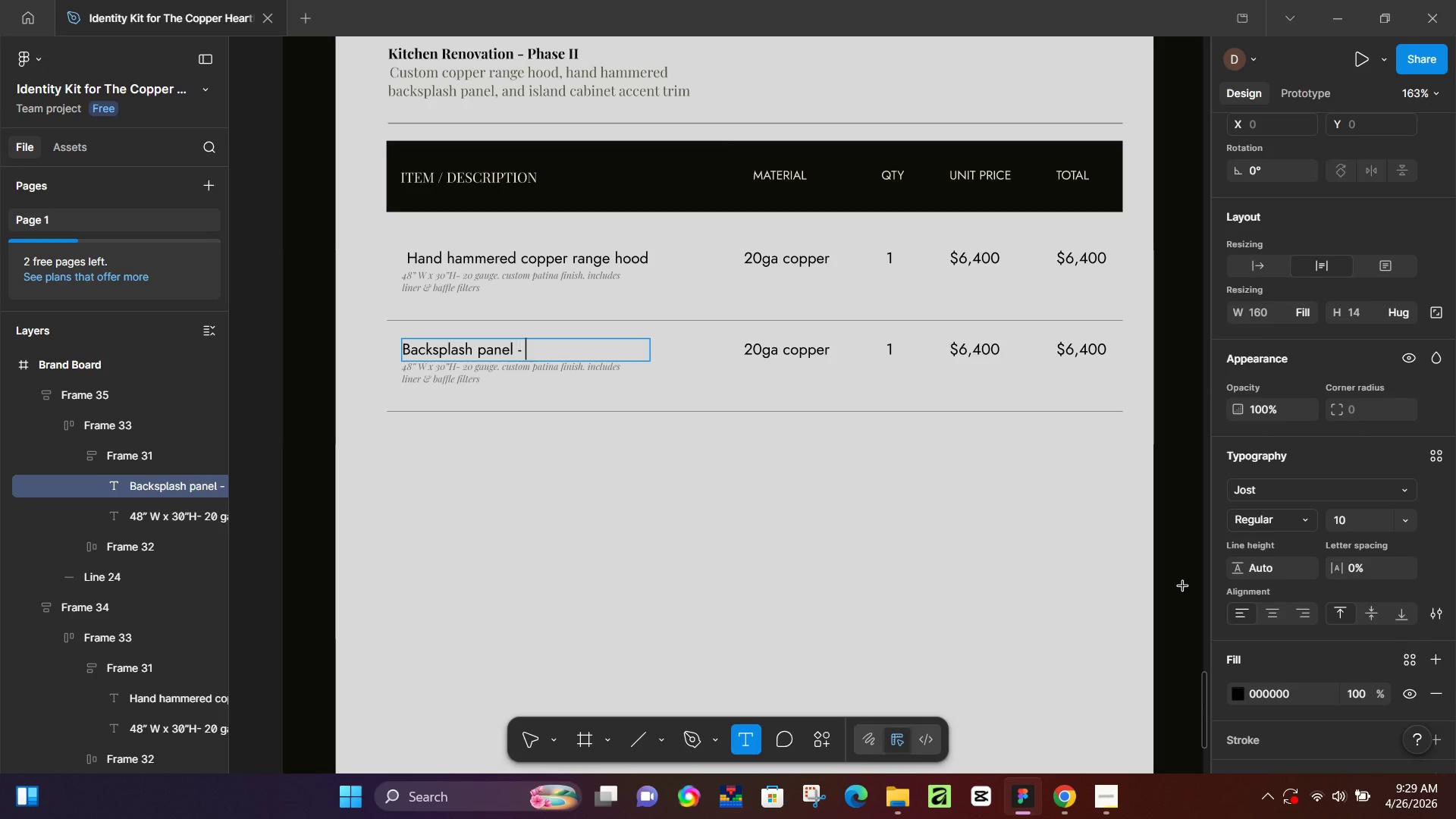 
type( full kitchen run)
 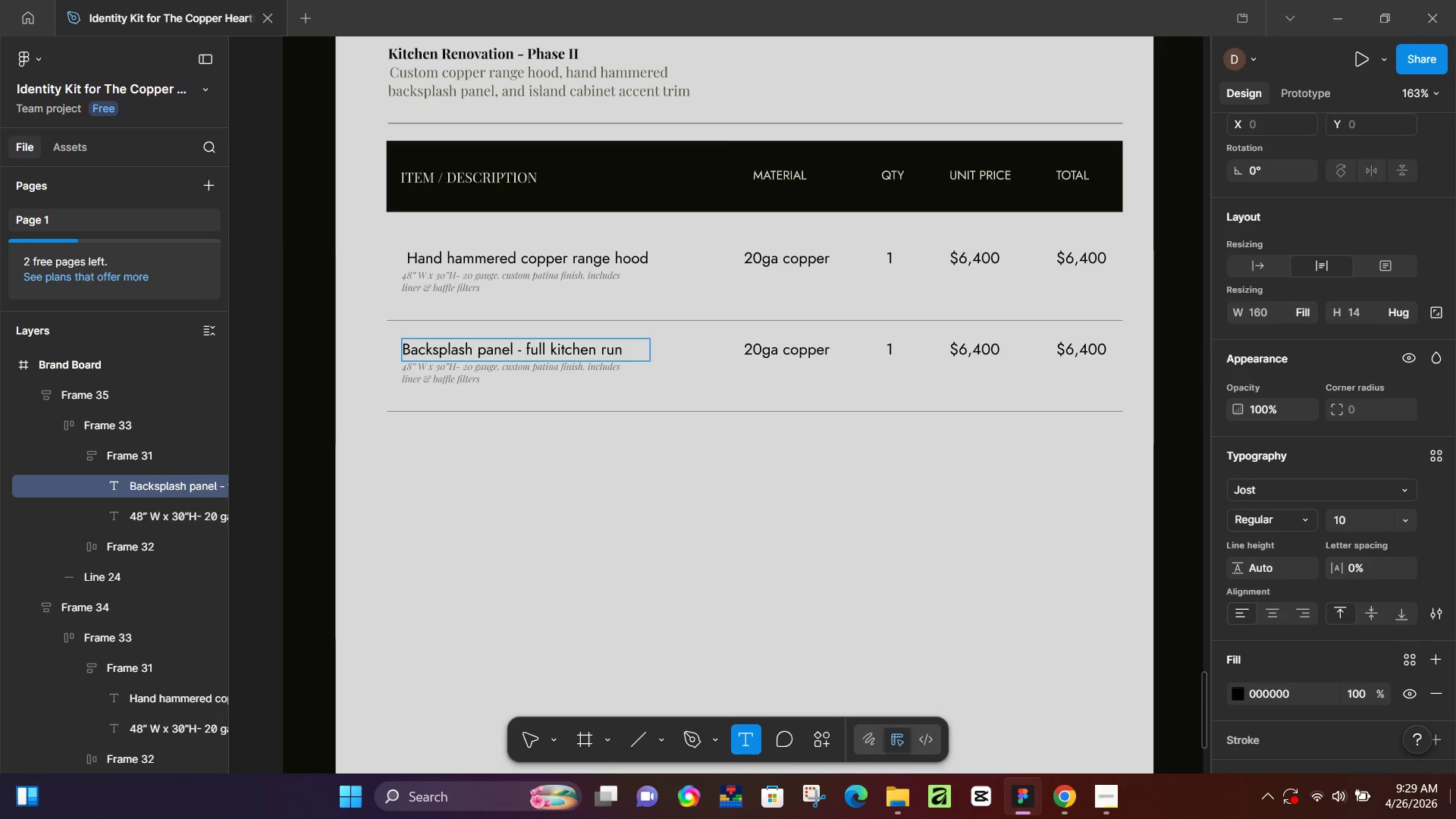 
left_click([1064, 806])
 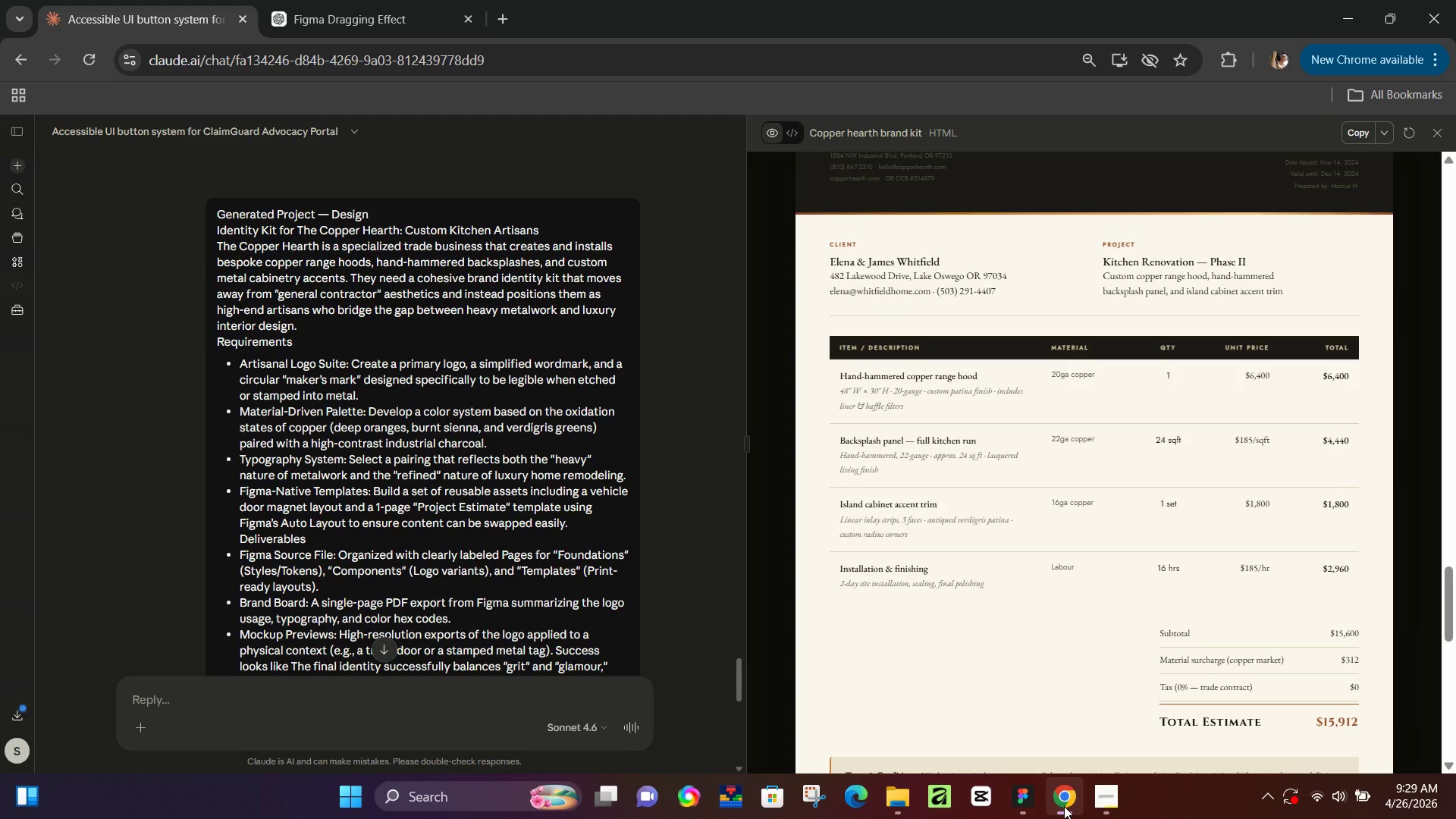 
left_click([1064, 806])
 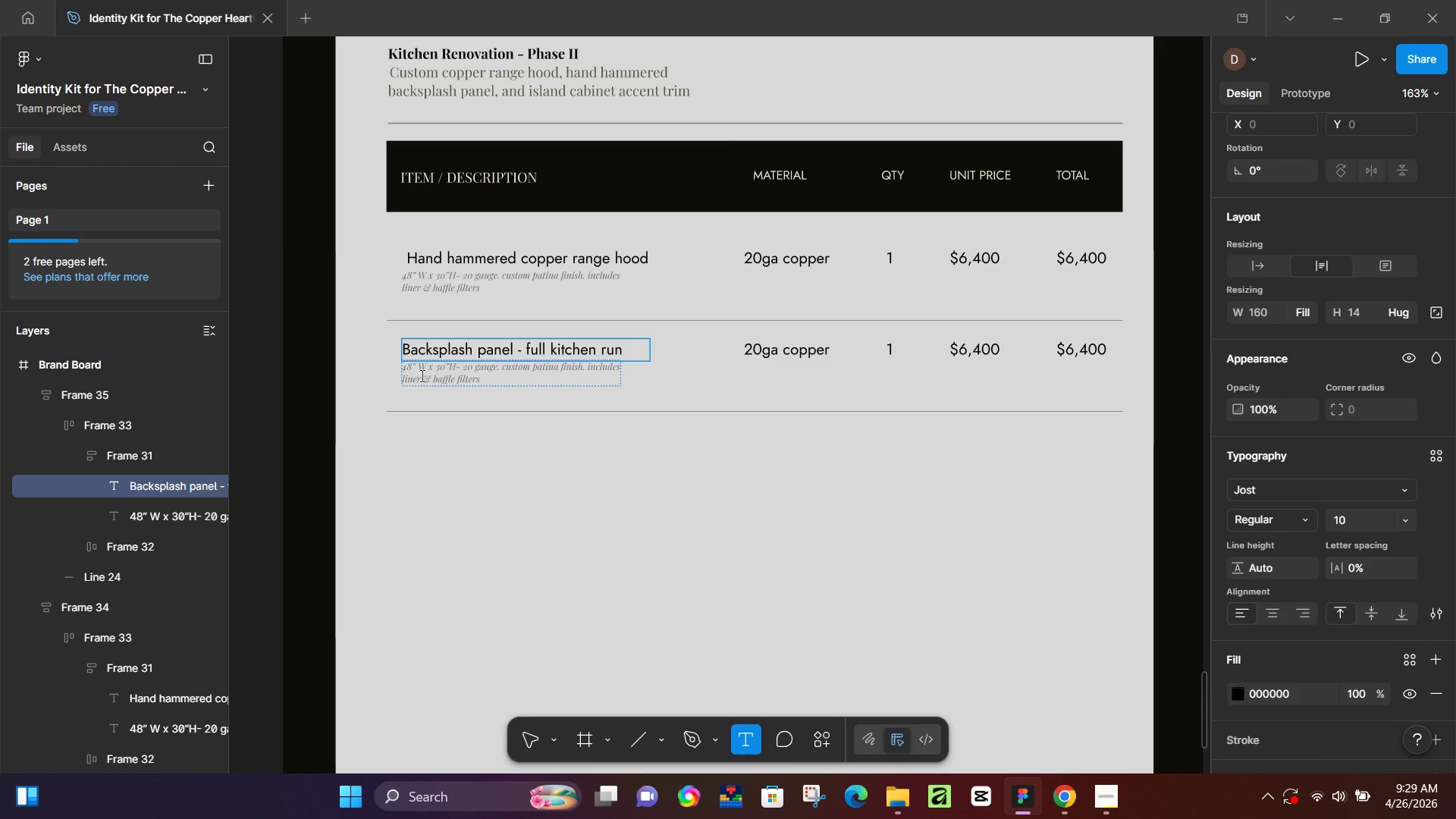 
left_click([425, 372])
 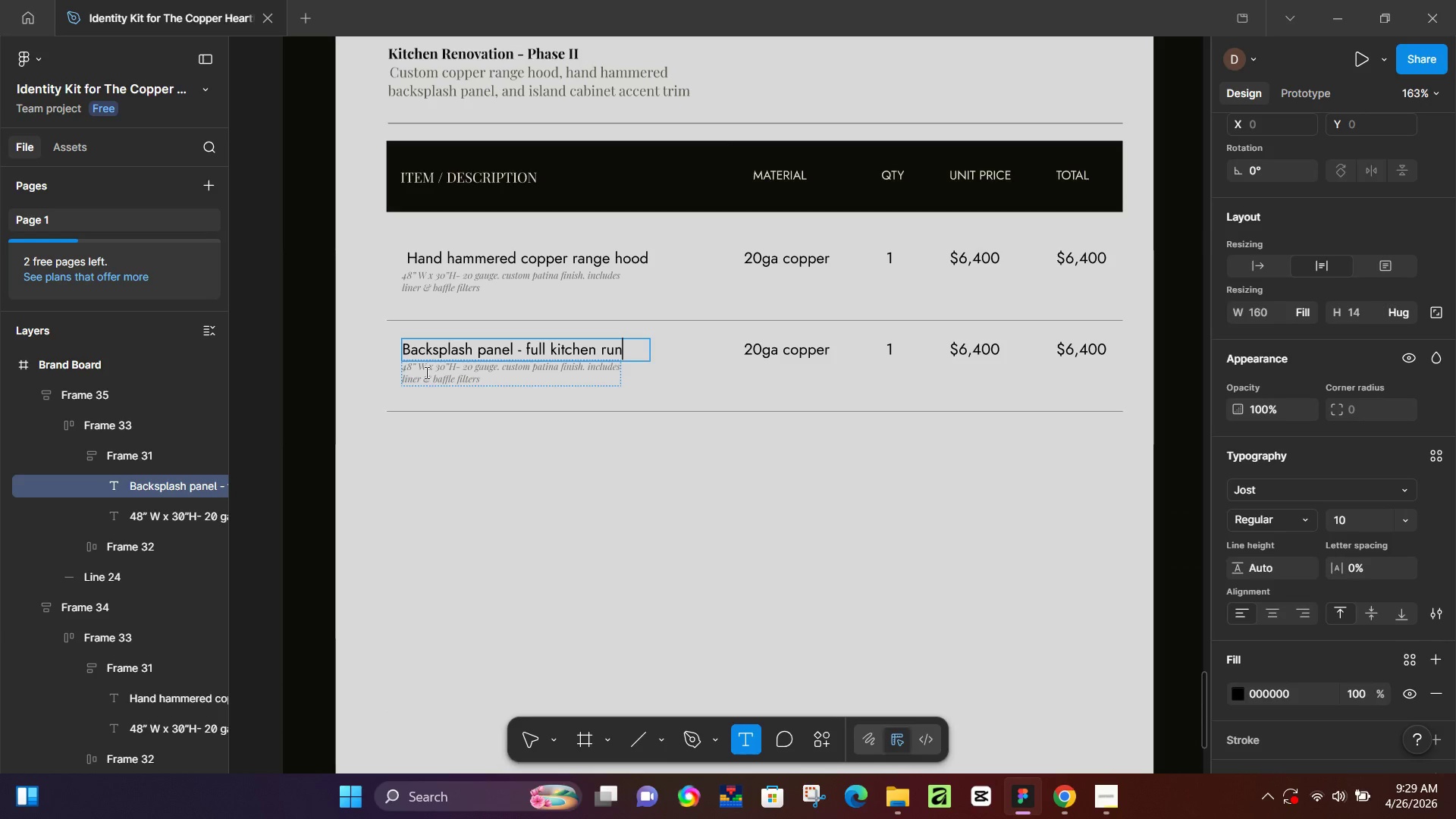 
key(Control+ControlLeft)
 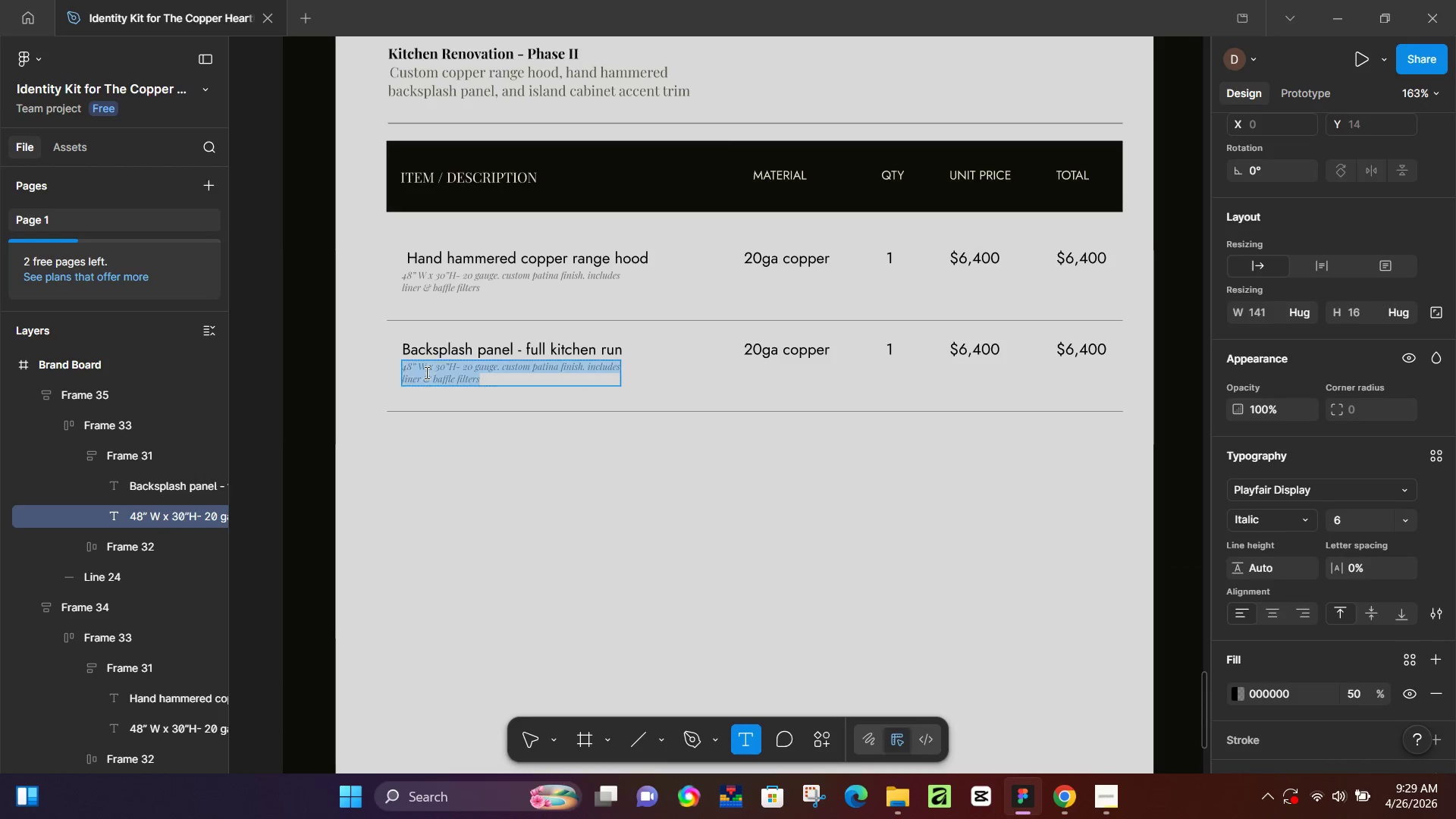 
key(Control+A)
 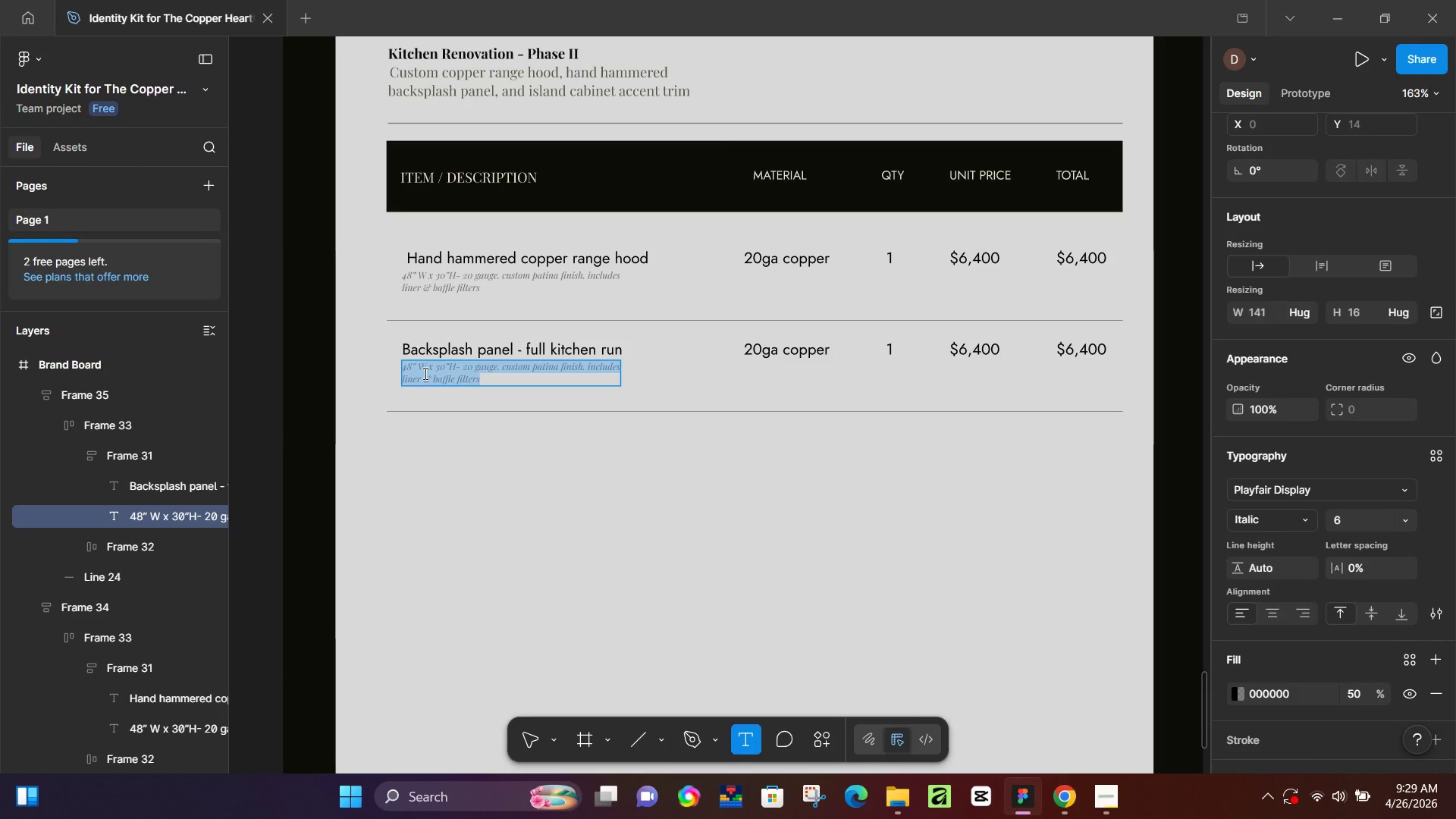 
type(hand hammered, 22 gauge)
 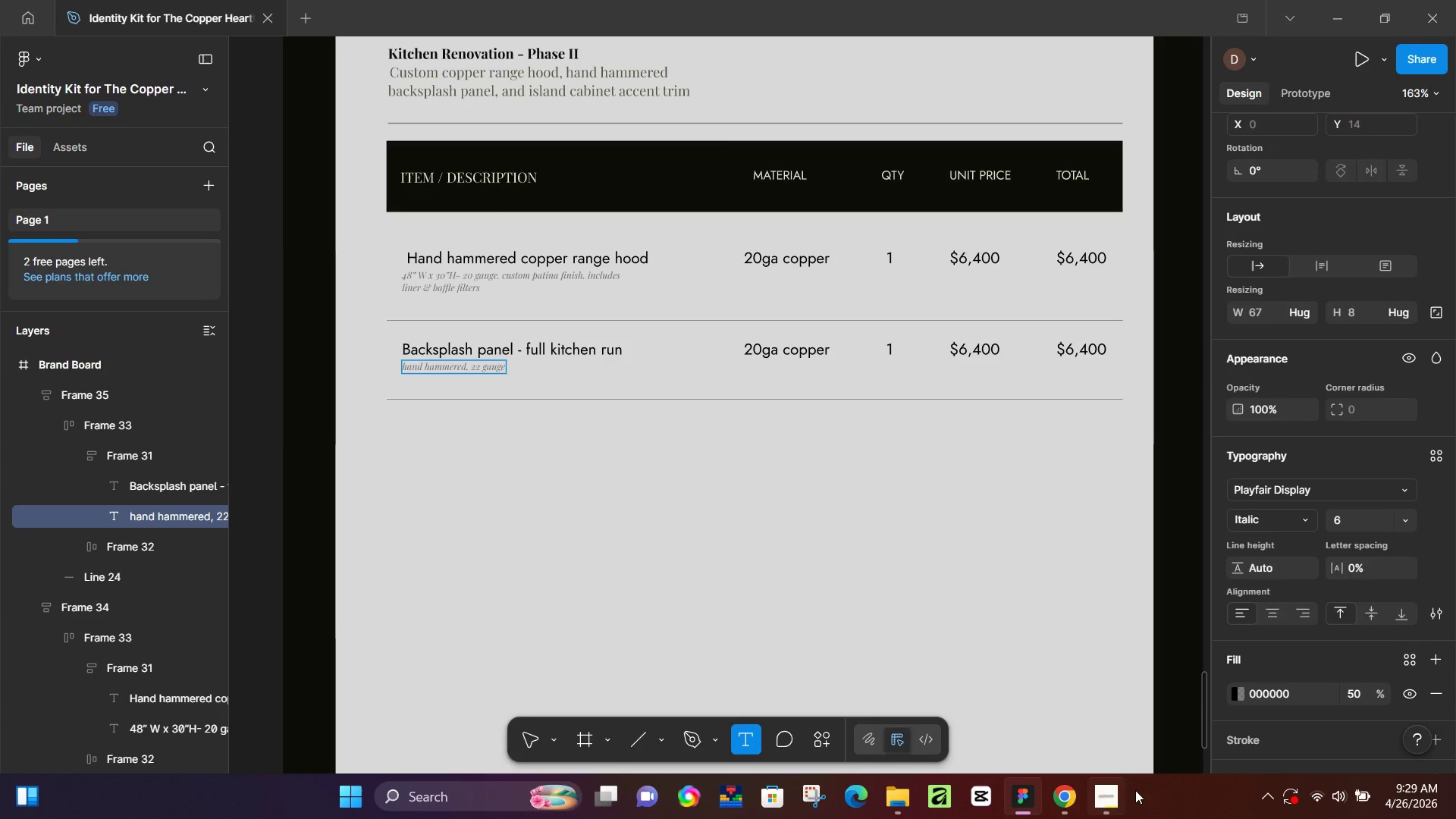 
left_click([1062, 801])
 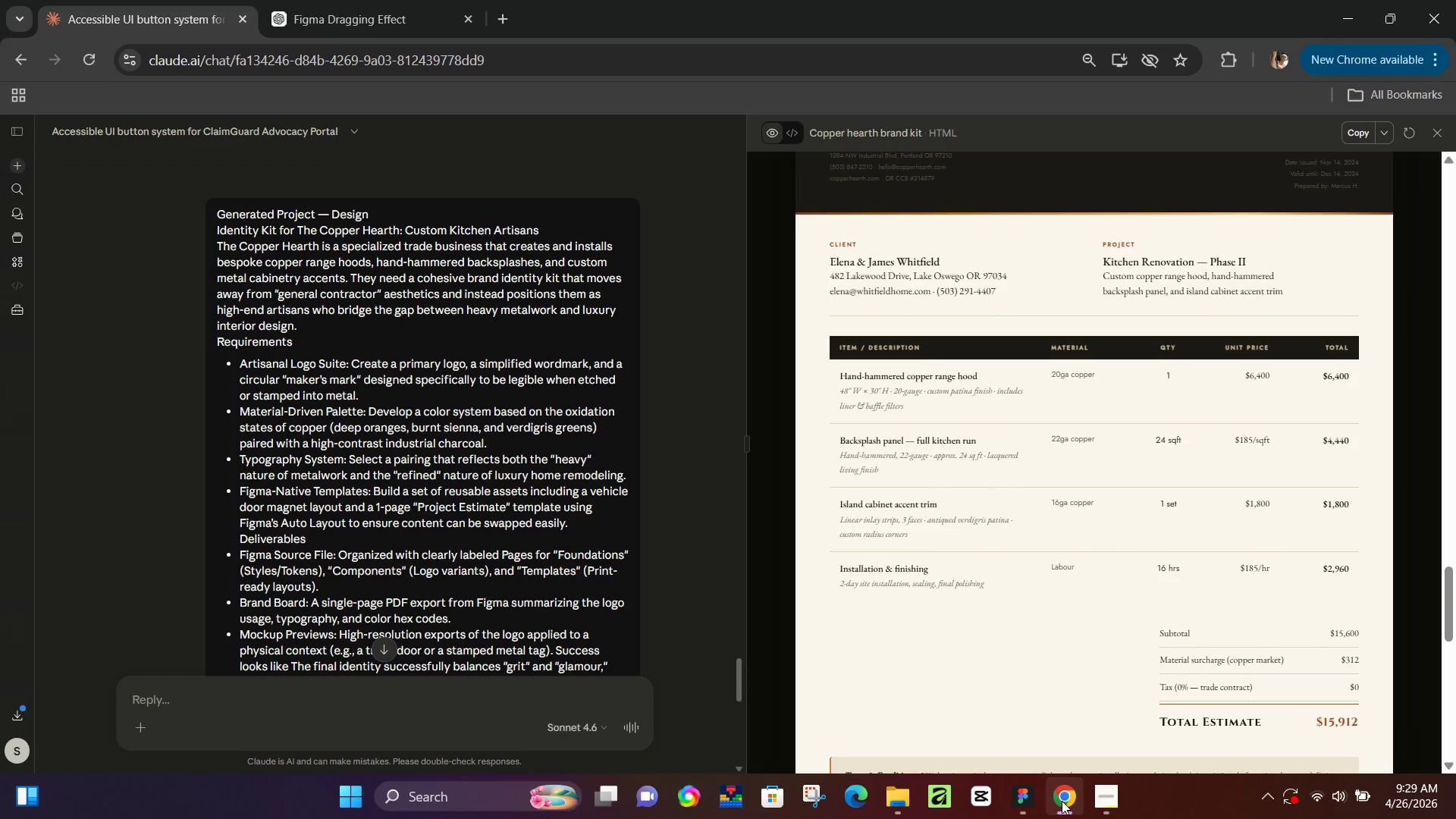 
left_click([1062, 801])
 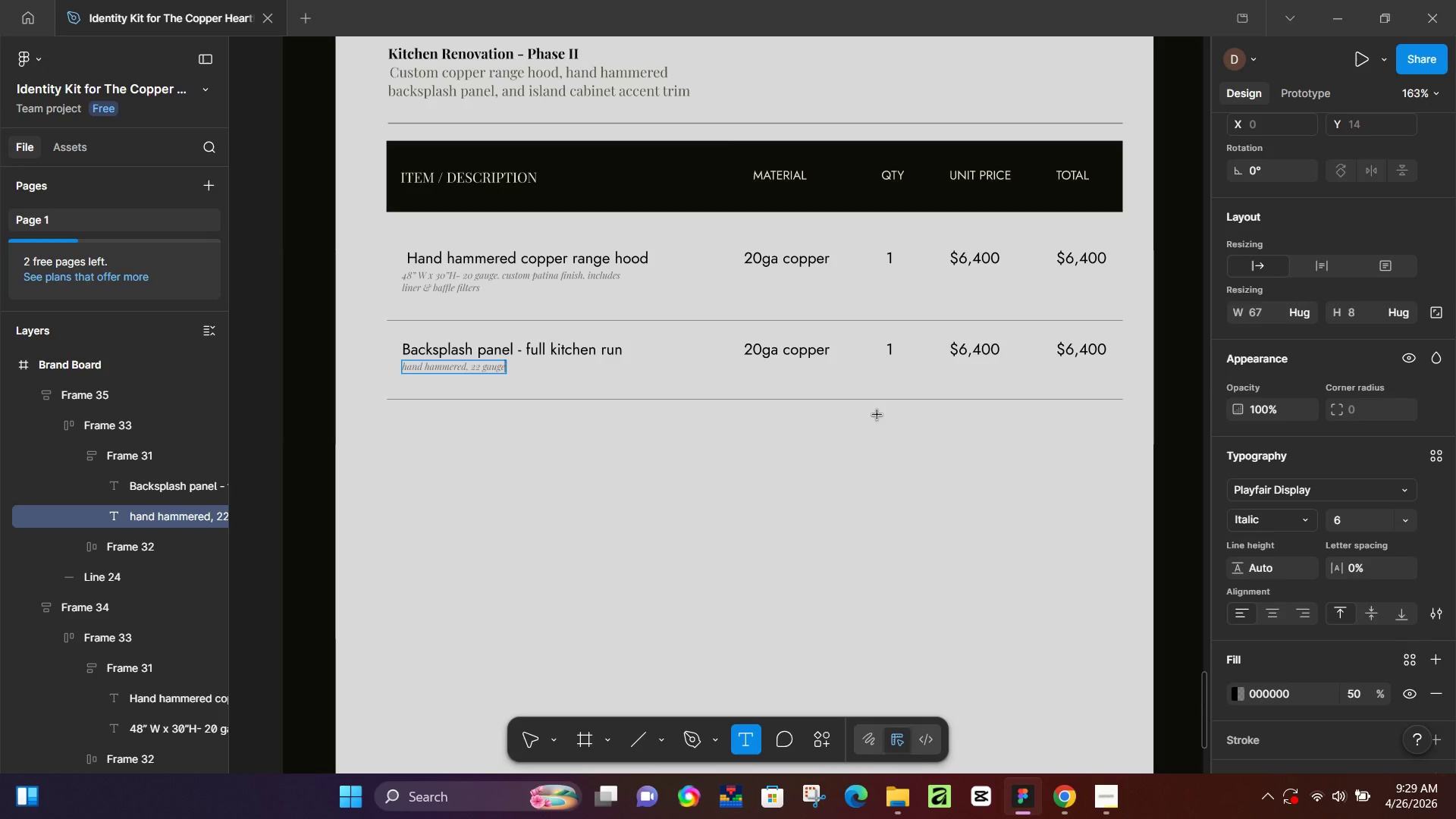 
type(. approx)
 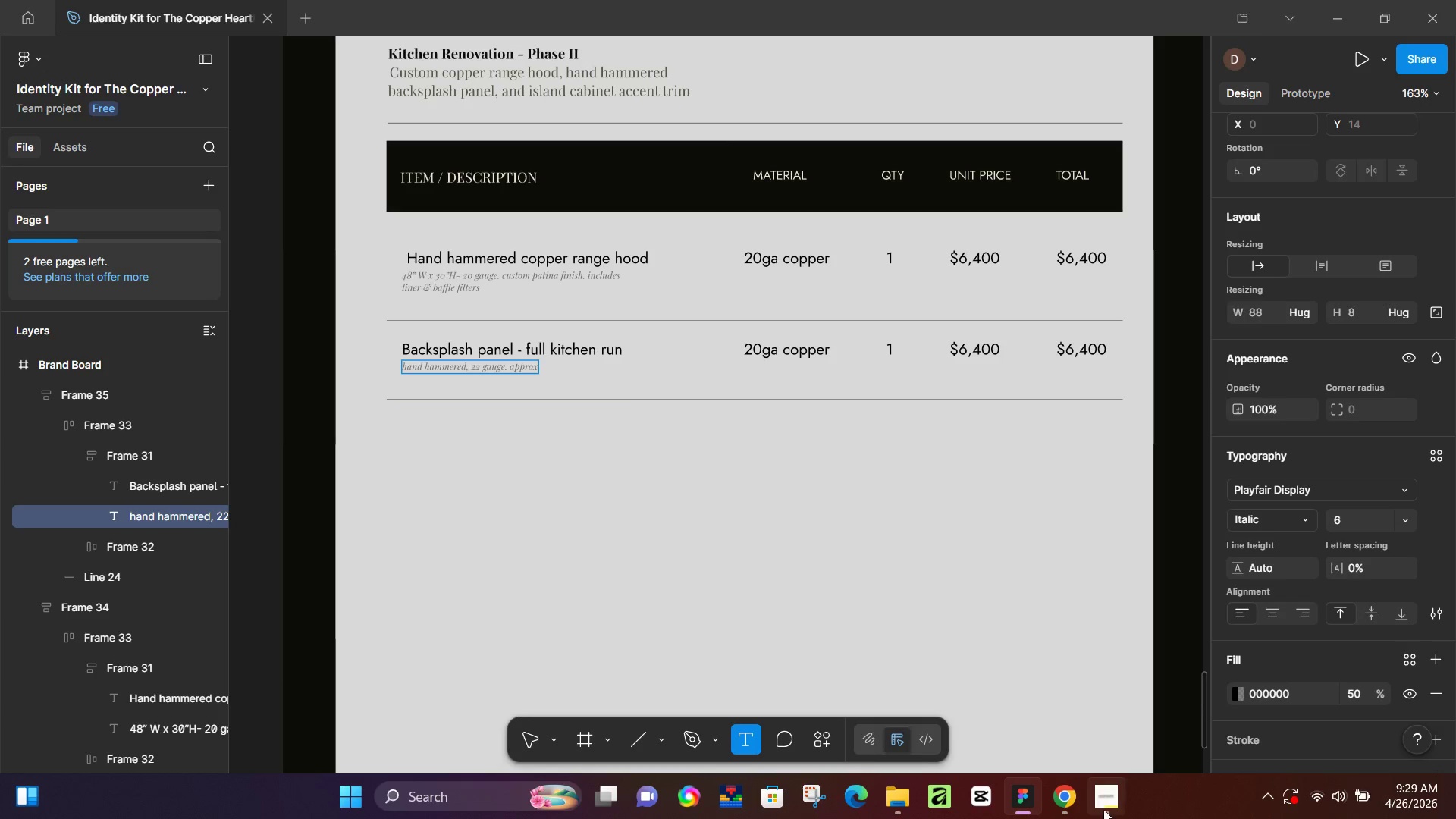 
left_click([1065, 798])
 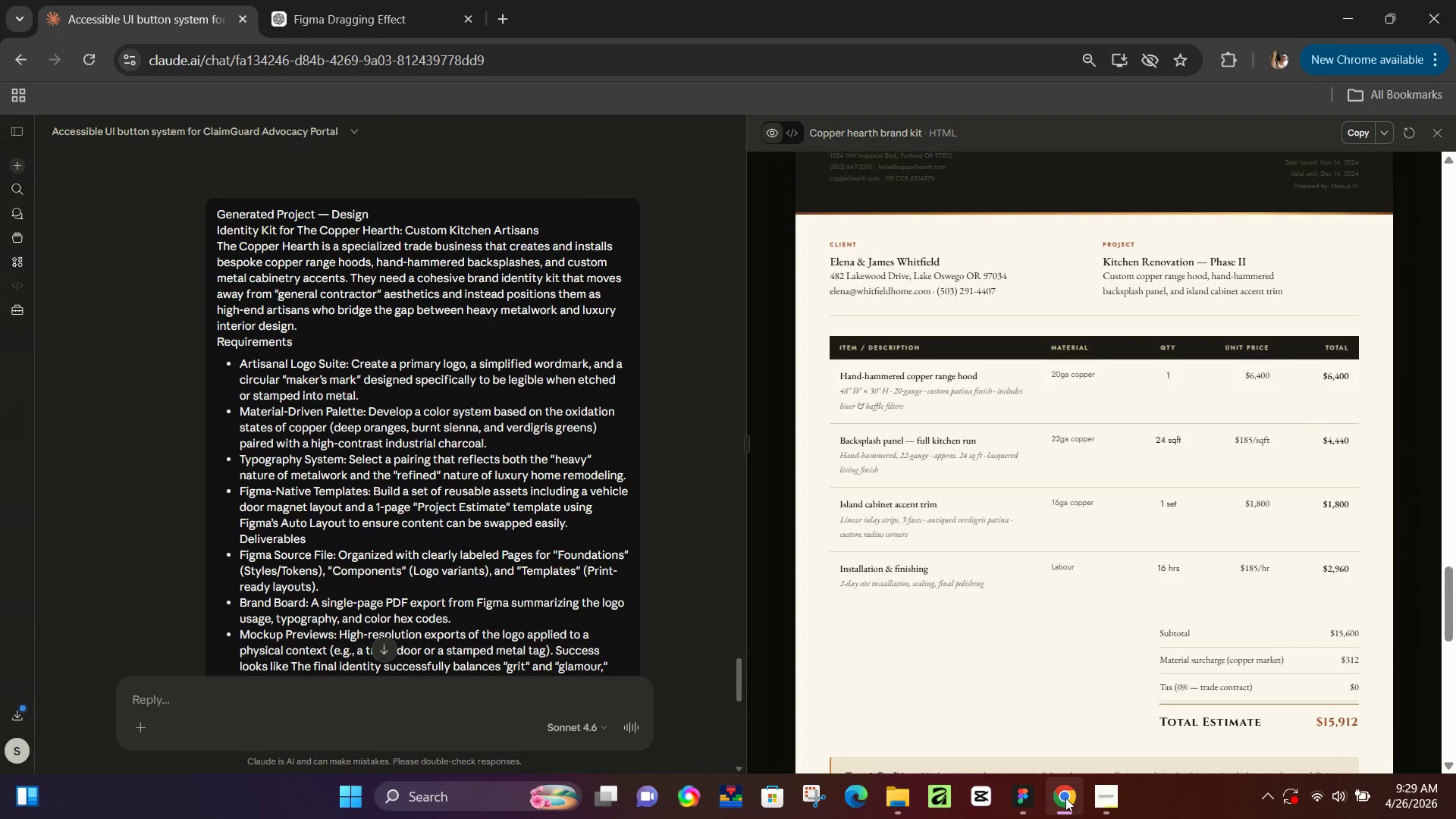 
left_click([1065, 798])
 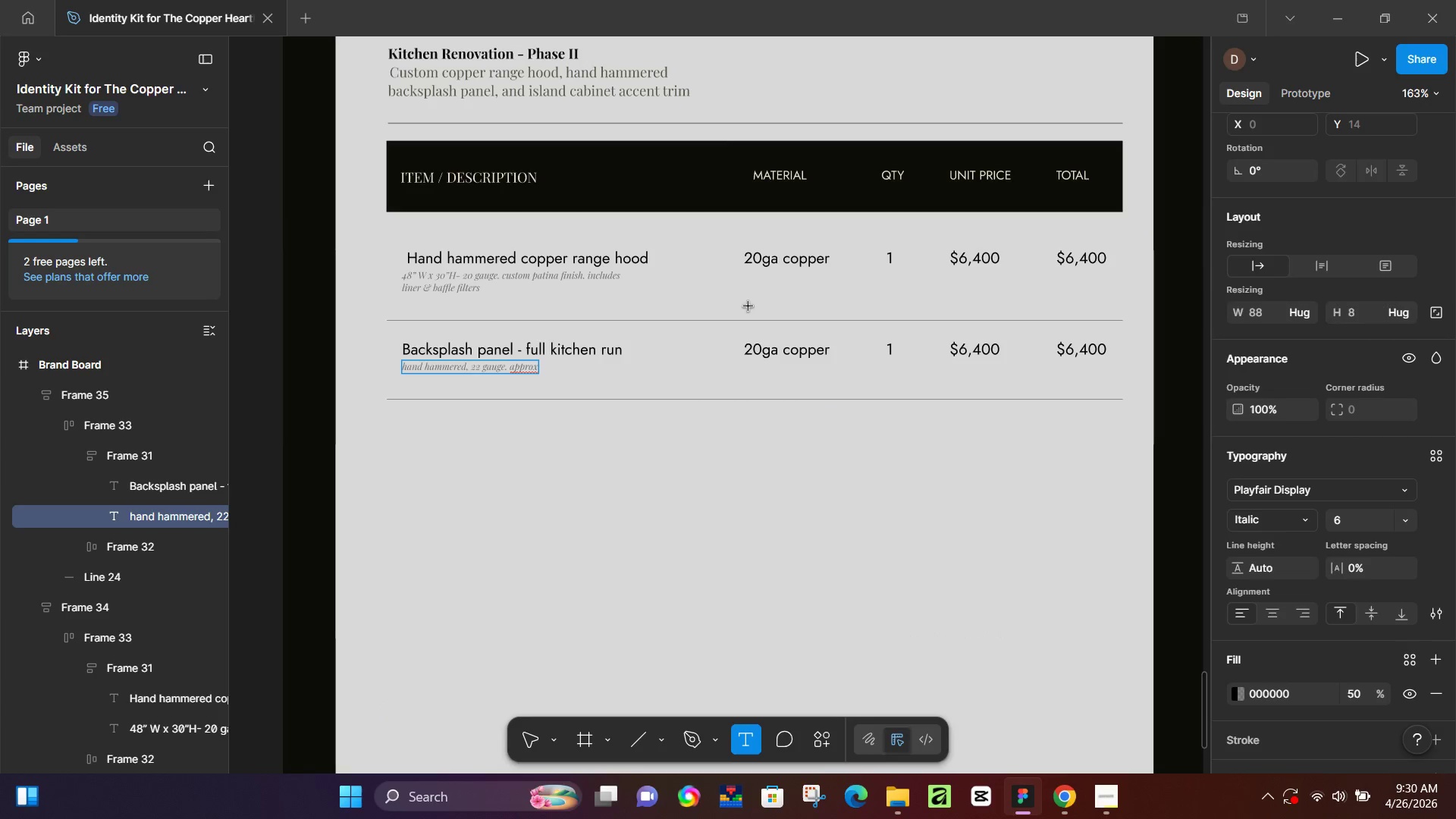 
key(Space)
 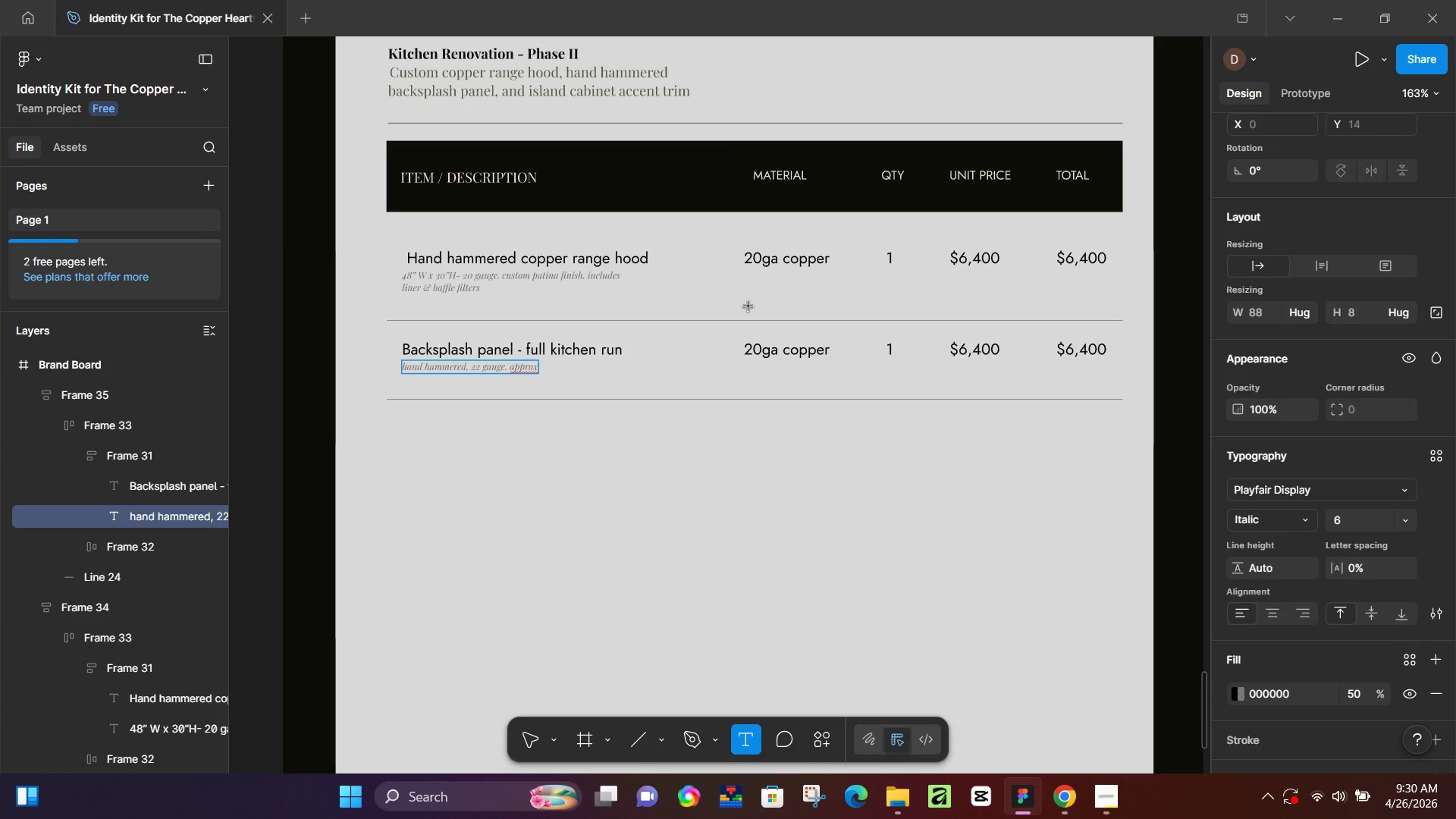 
type(24 sq)
 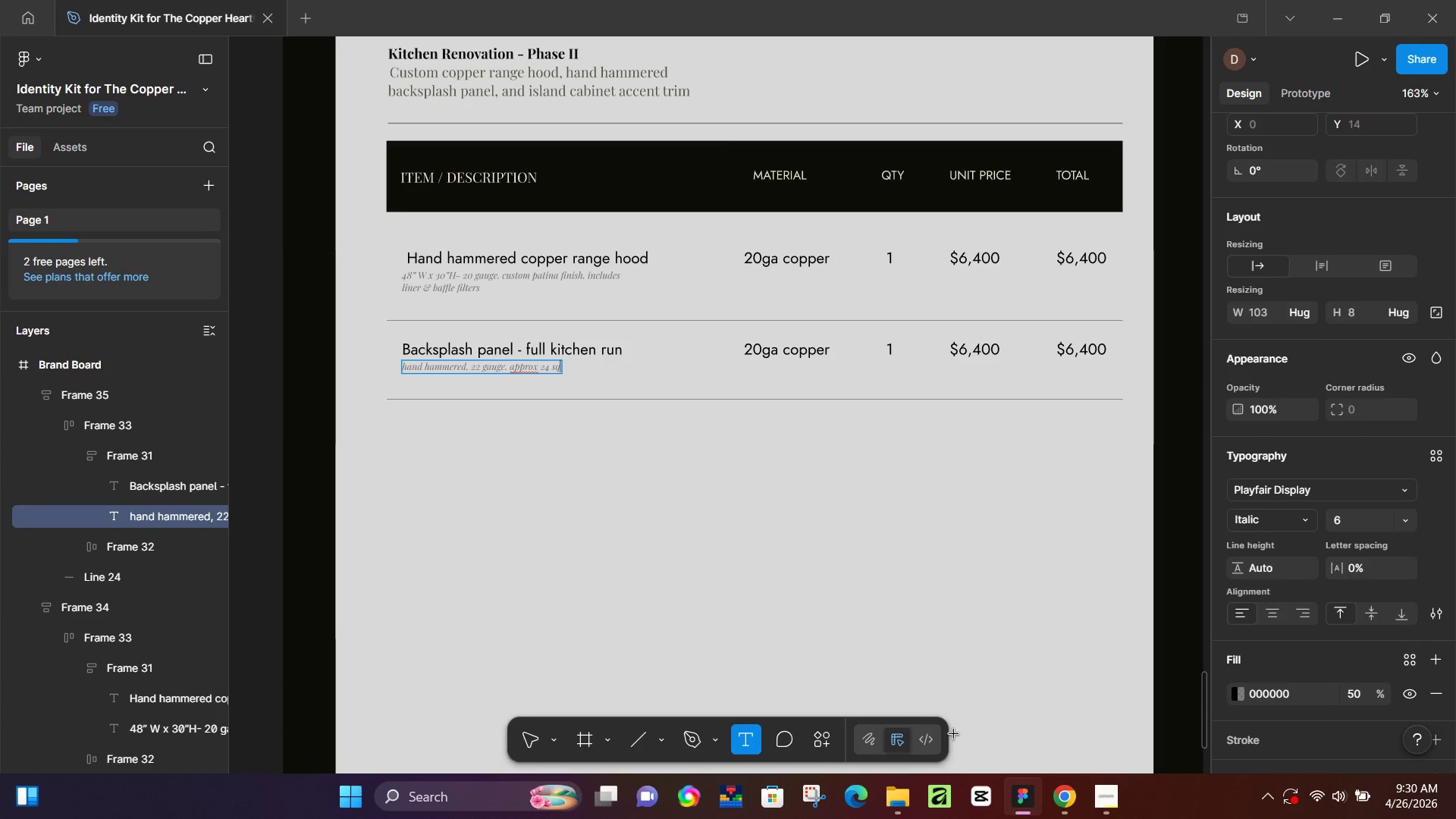 
key(Space)
 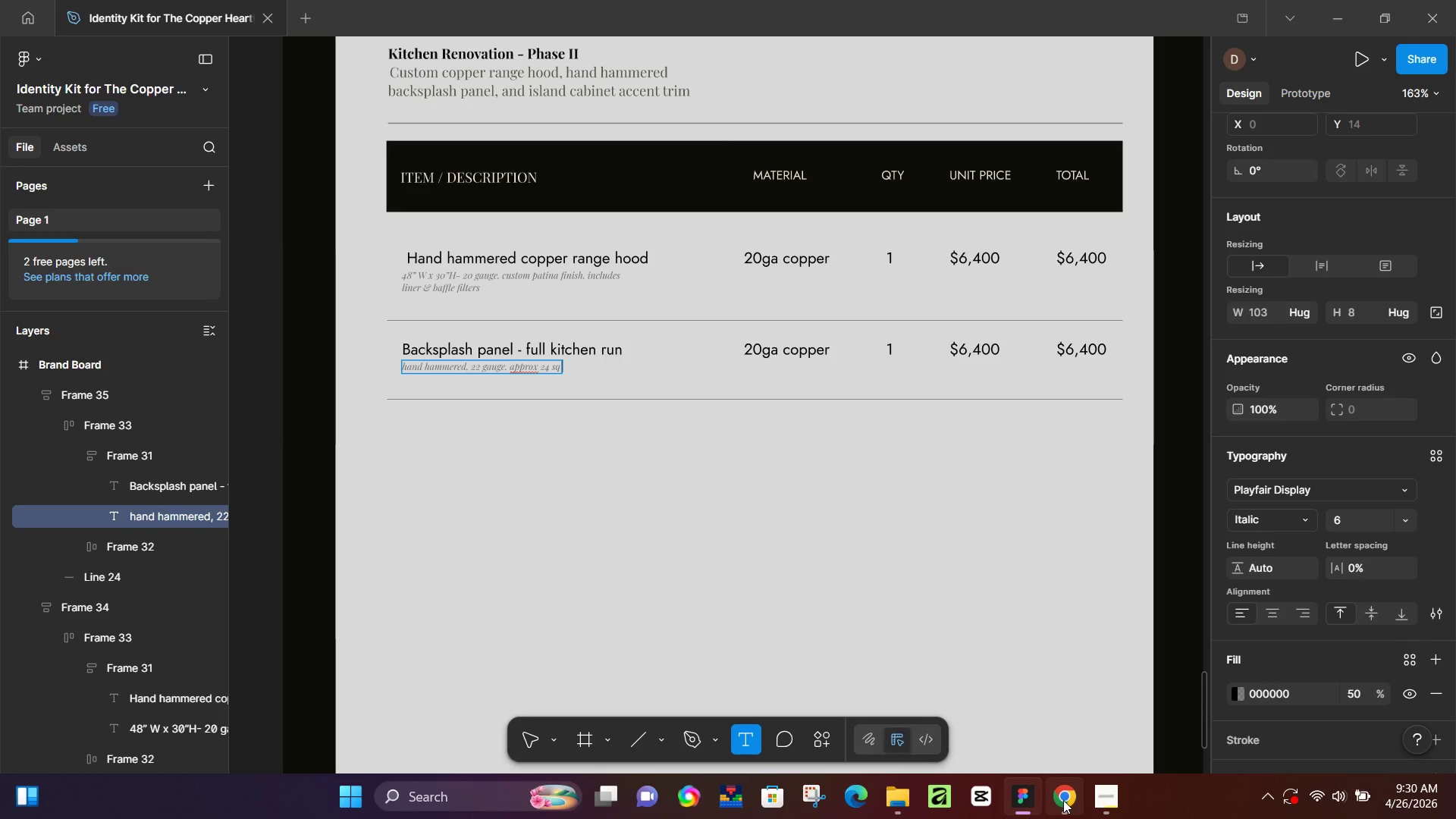 
left_click([1063, 800])
 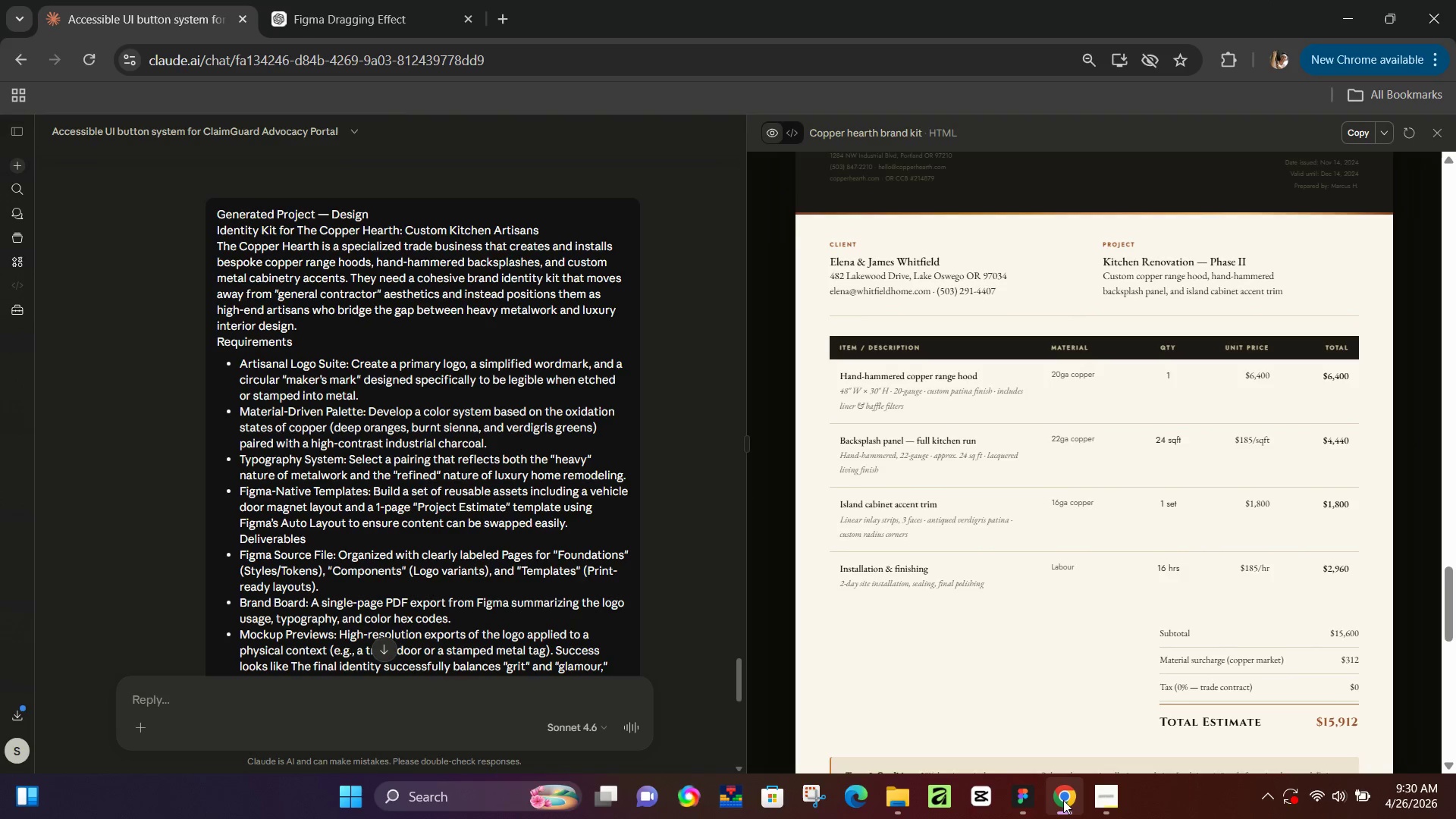 
left_click([1063, 800])
 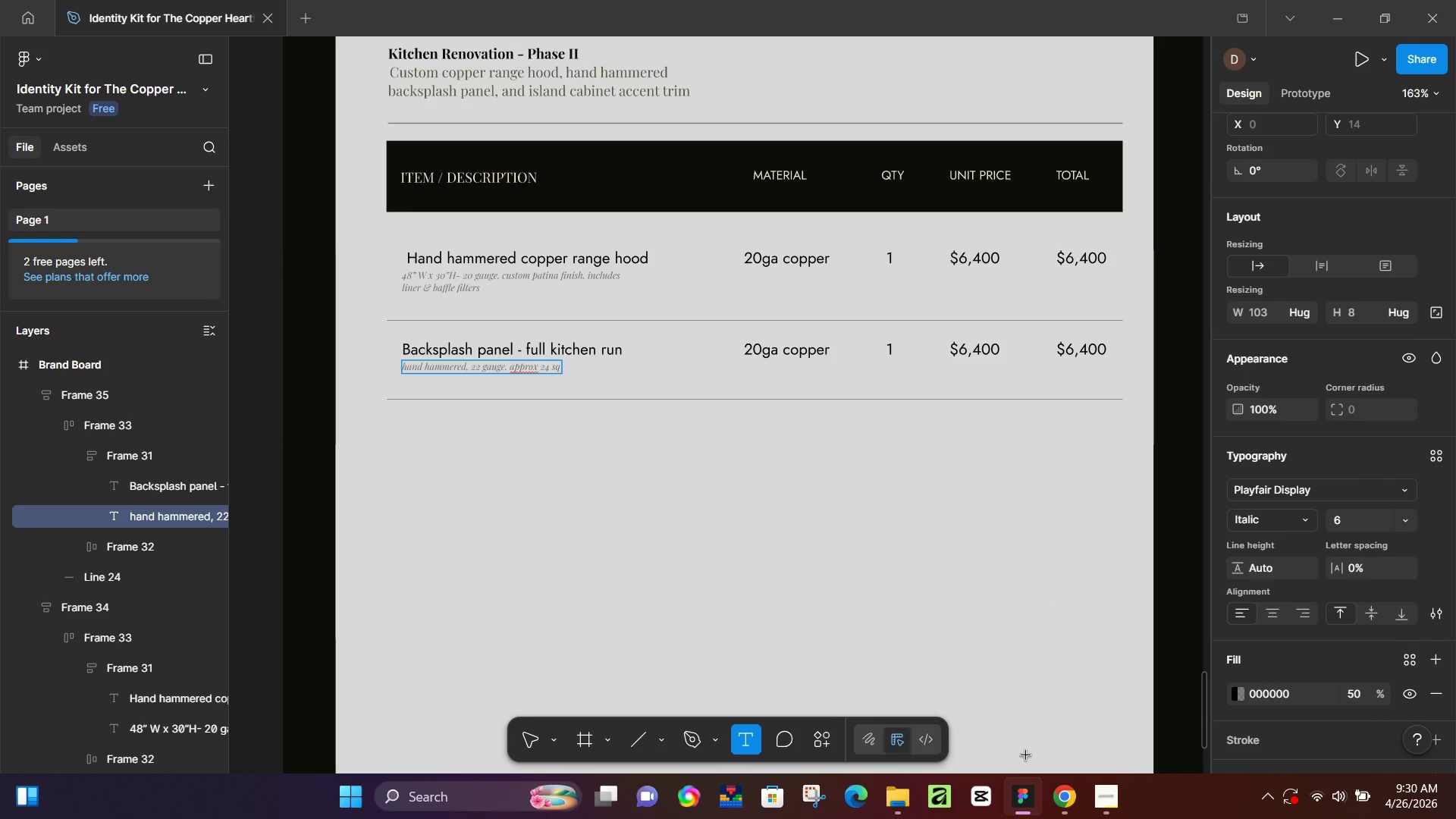 
key(F)
 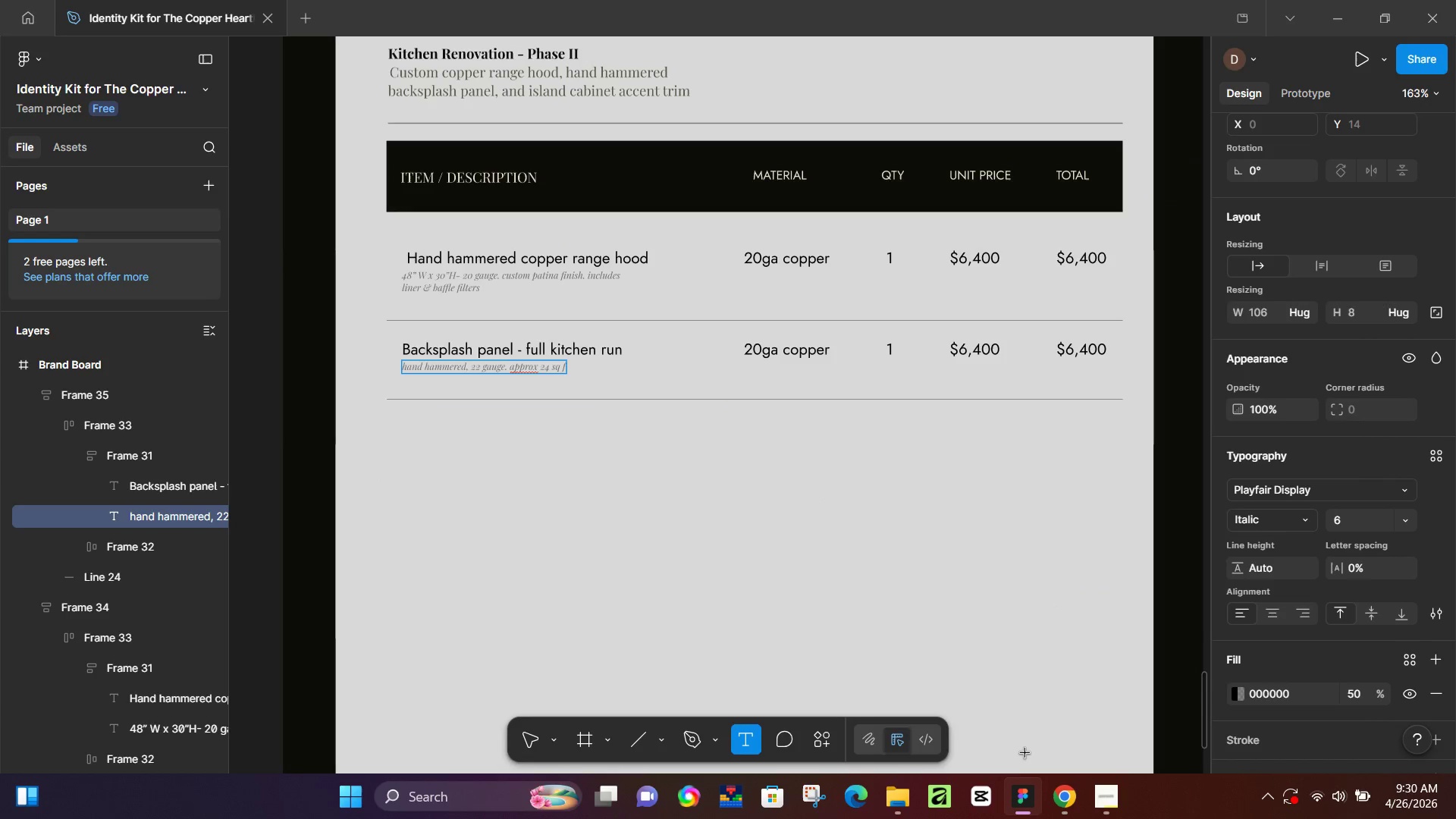 
key(T)
 